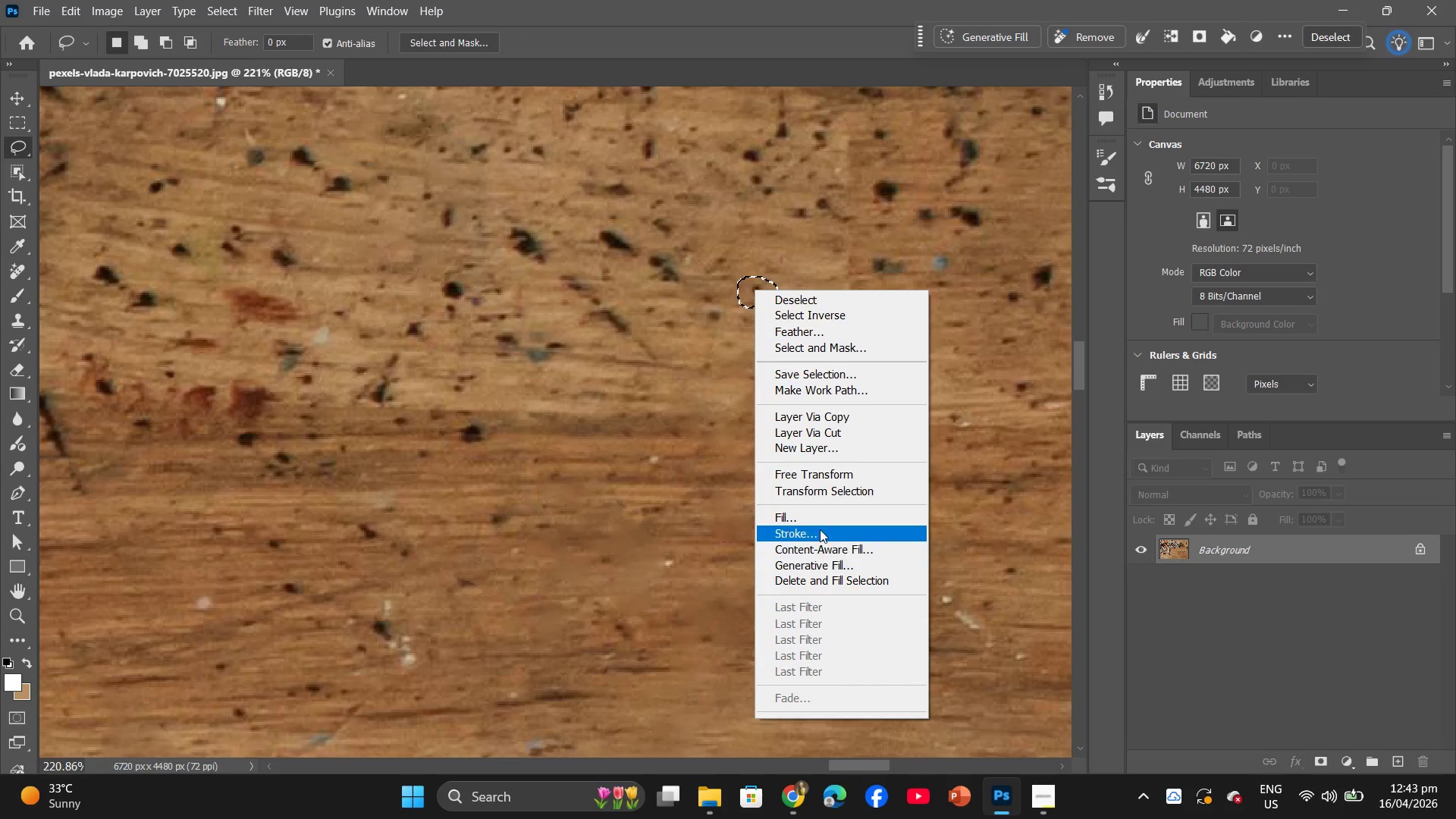 
left_click([821, 523])
 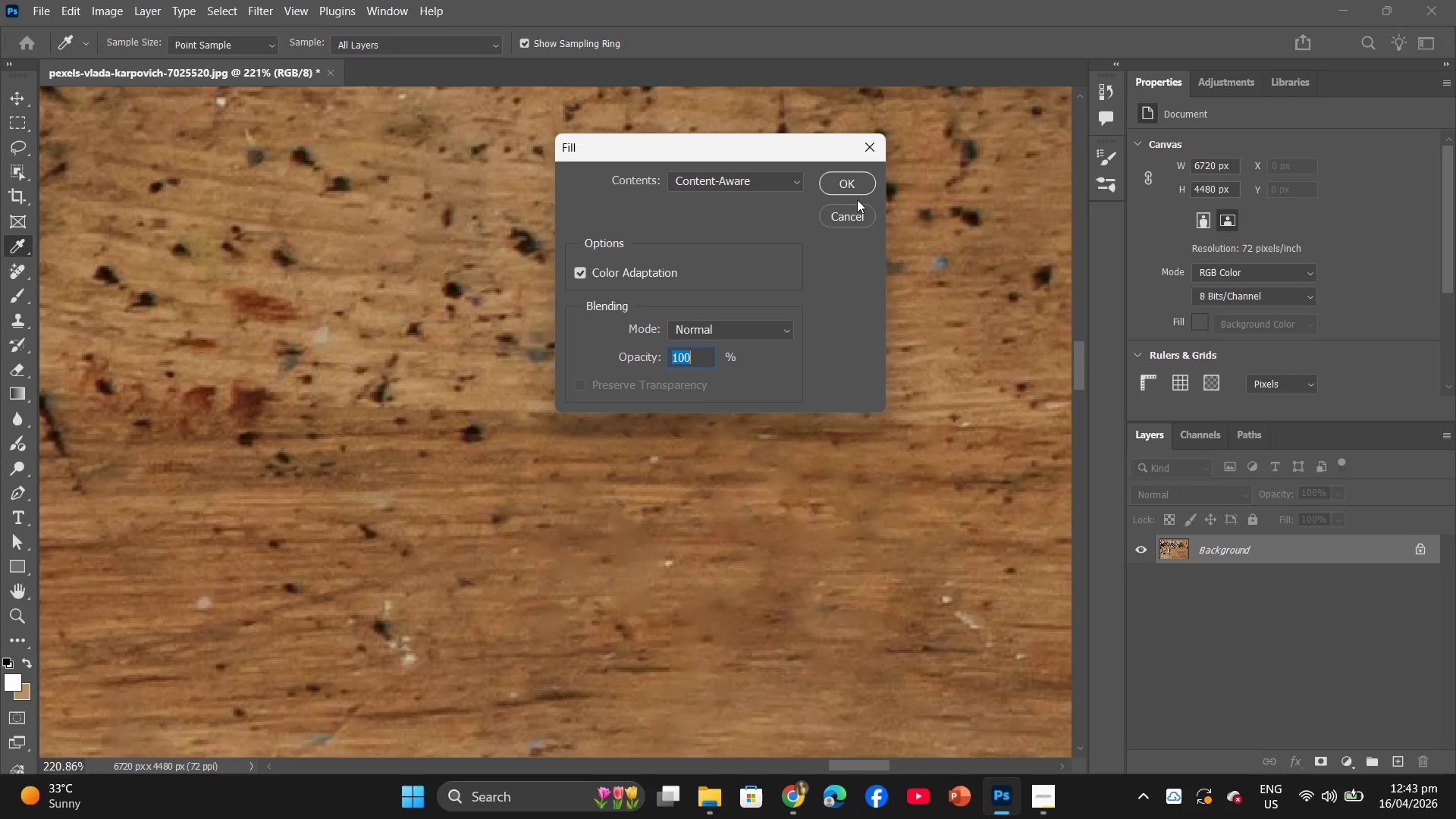 
left_click([857, 191])
 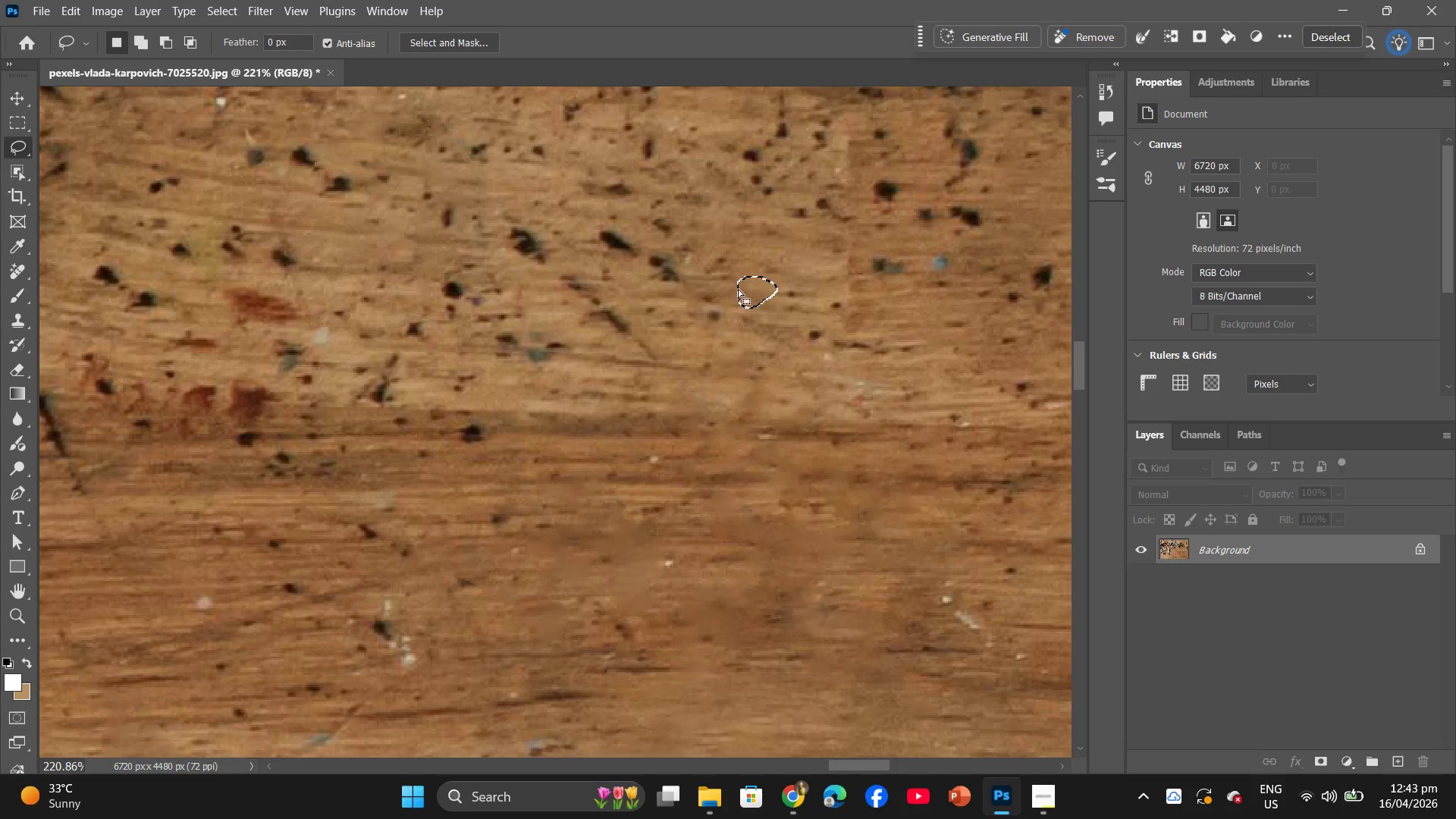 
left_click_drag(start_coordinate=[753, 288], to_coordinate=[810, 332])
 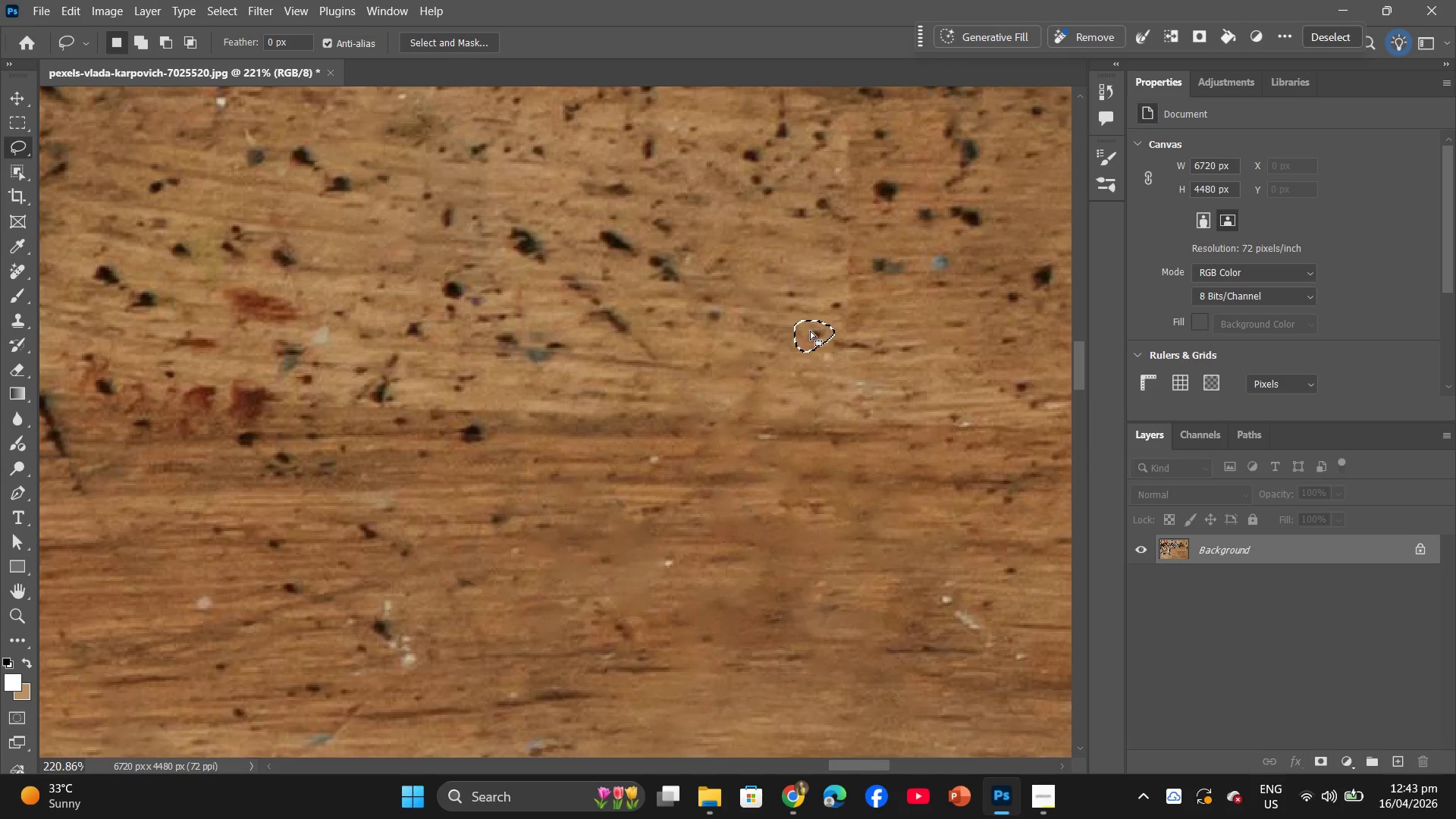 
right_click([810, 331])
 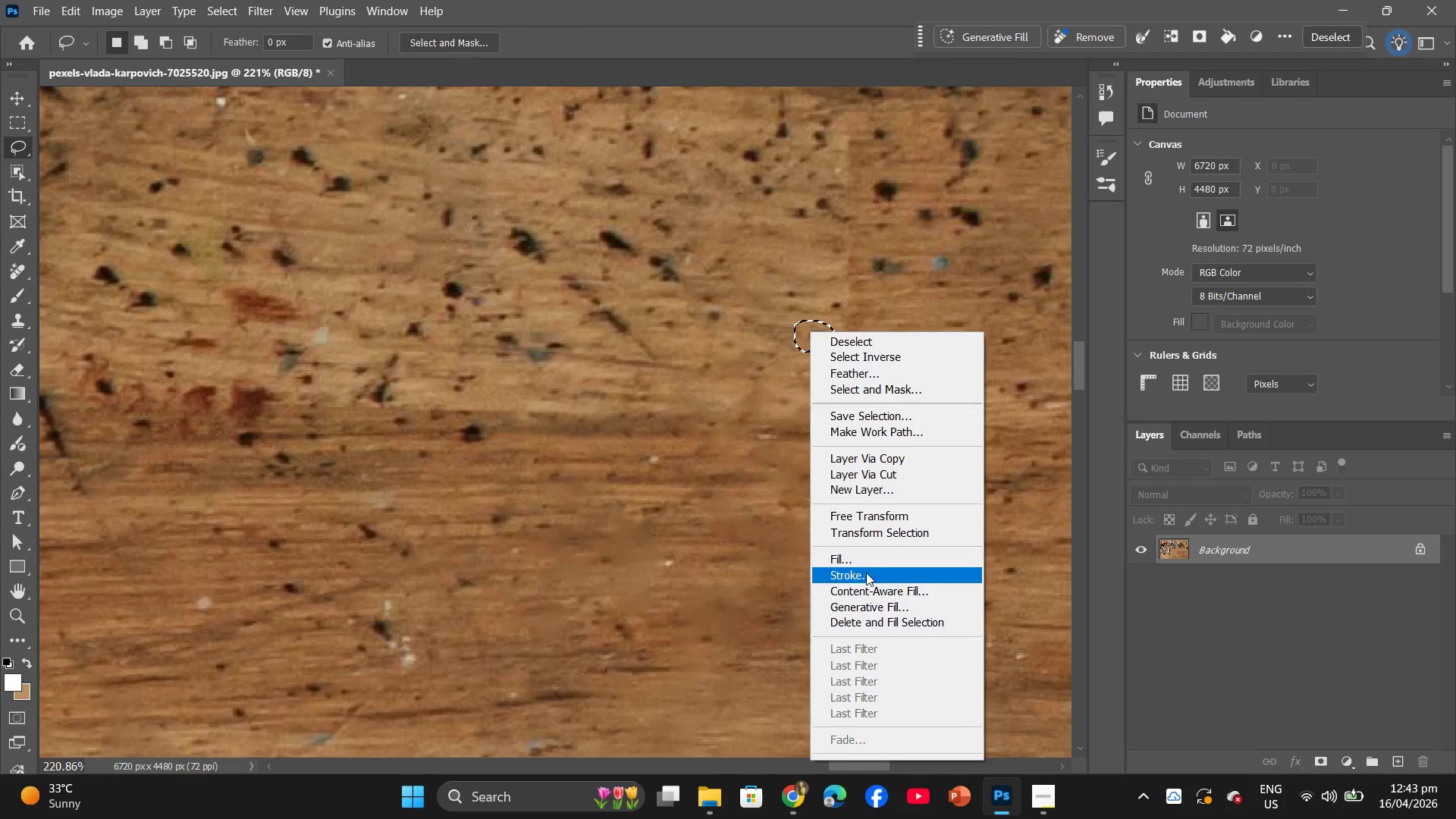 
left_click([874, 556])
 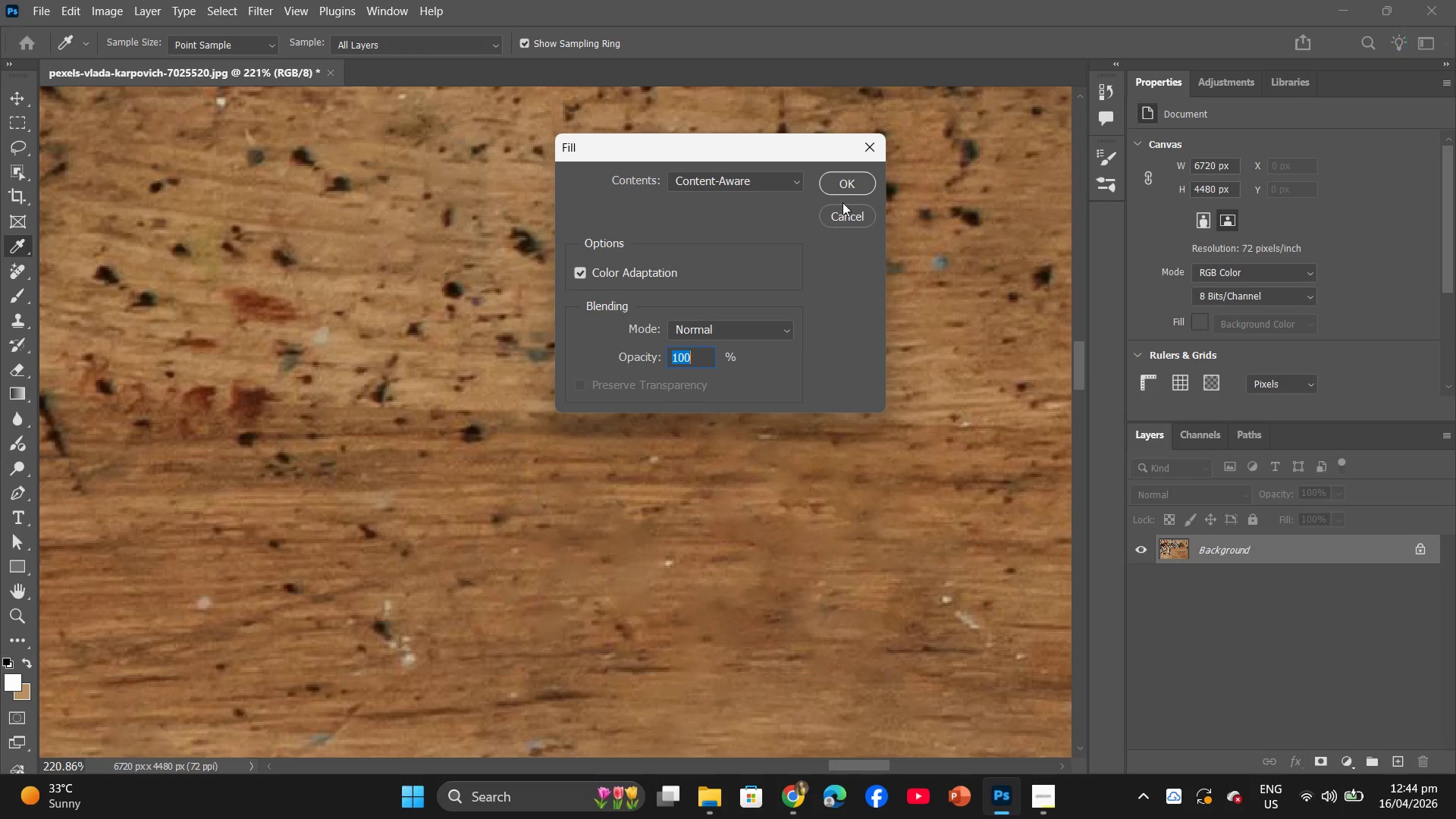 
left_click([848, 191])
 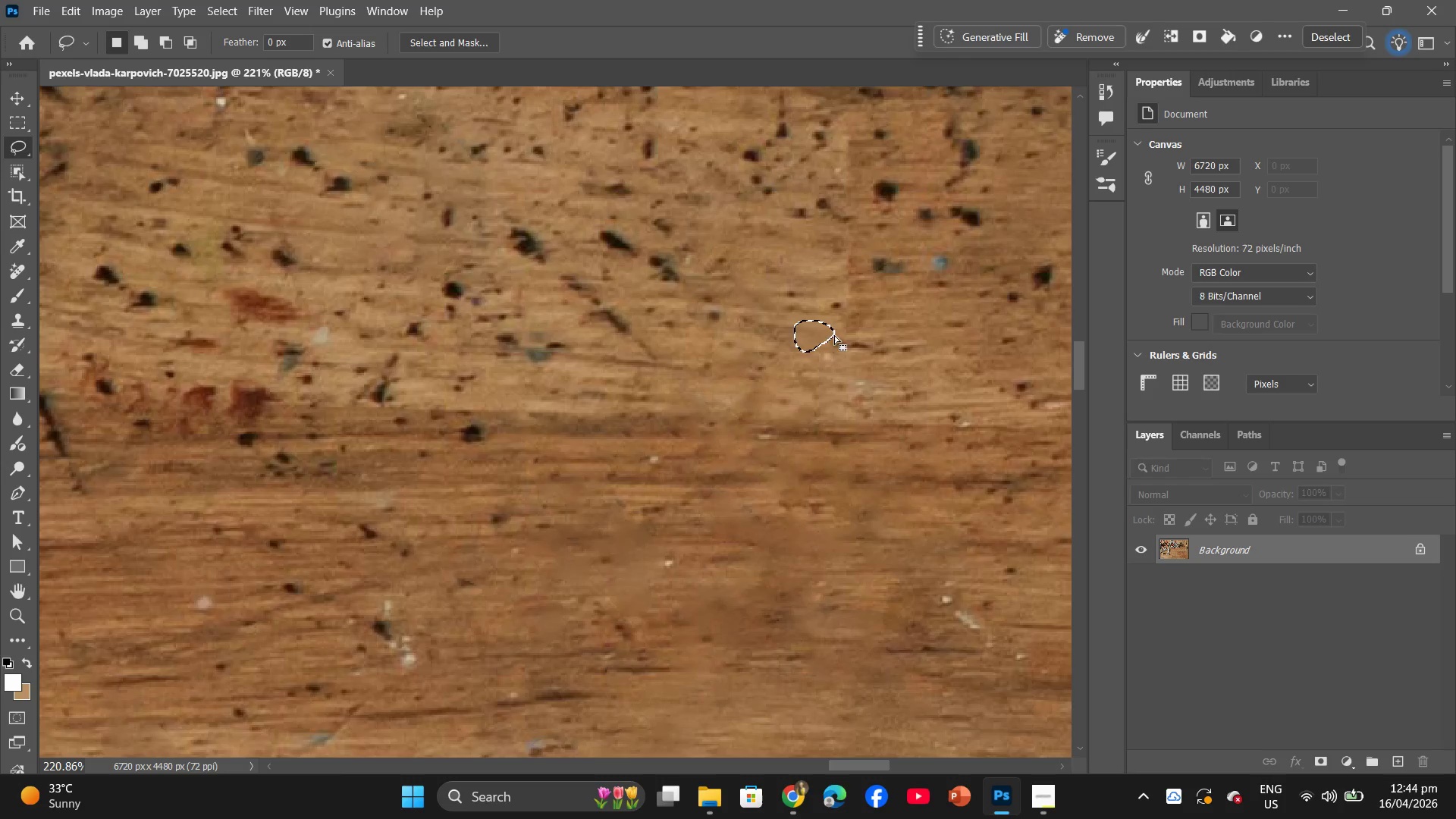 
left_click_drag(start_coordinate=[819, 334], to_coordinate=[866, 347])
 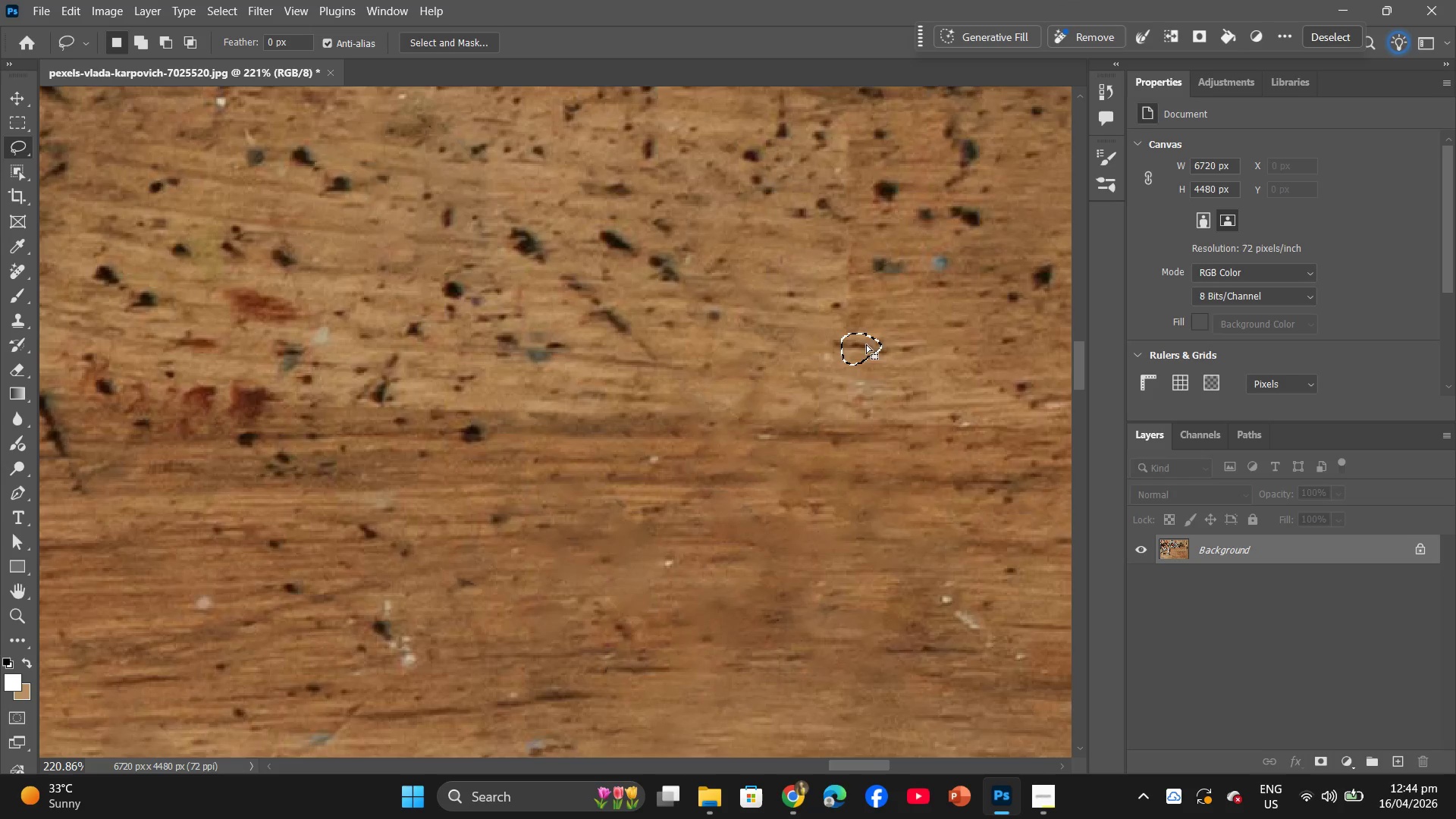 
right_click([866, 344])
 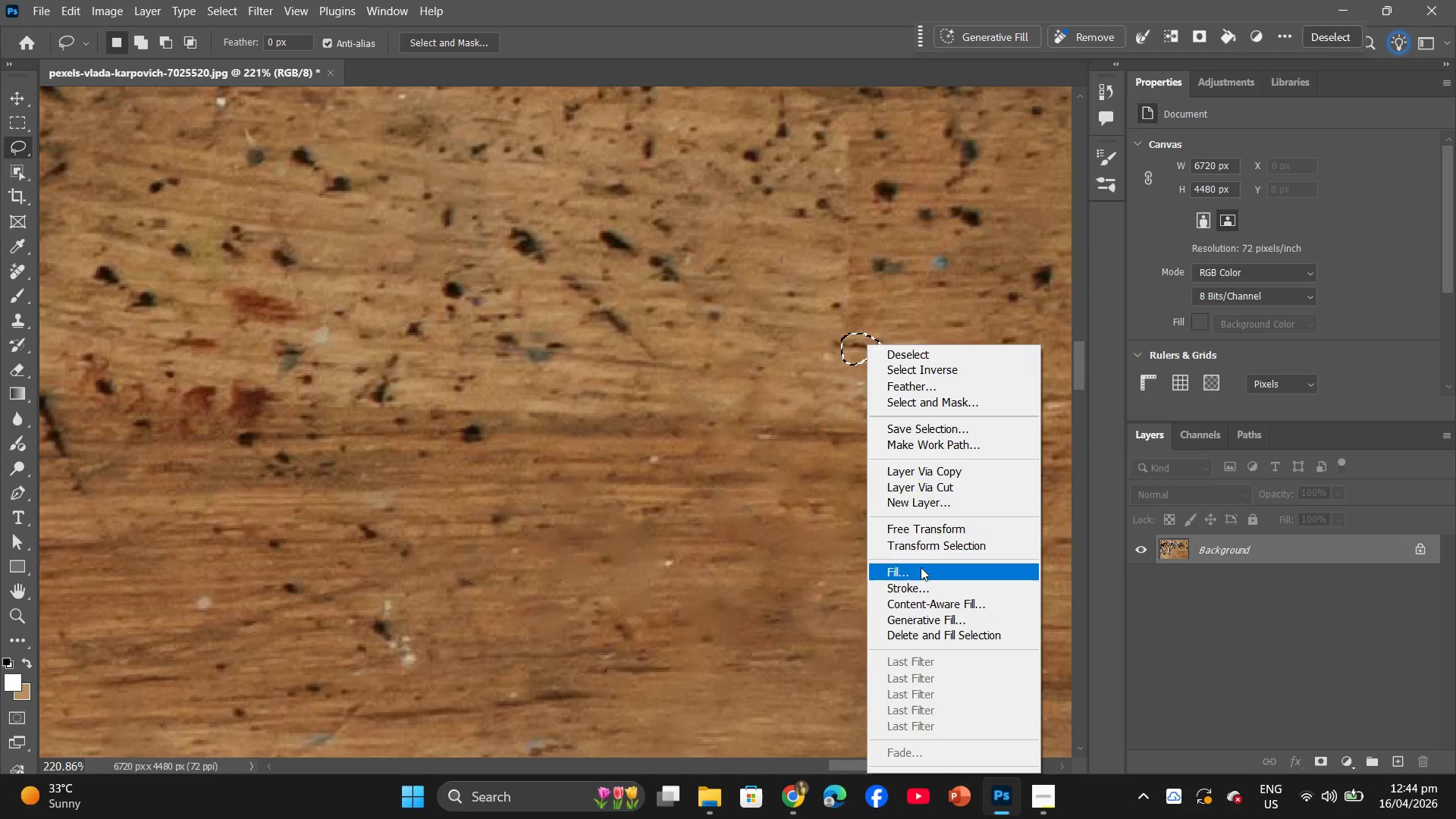 
left_click([922, 571])
 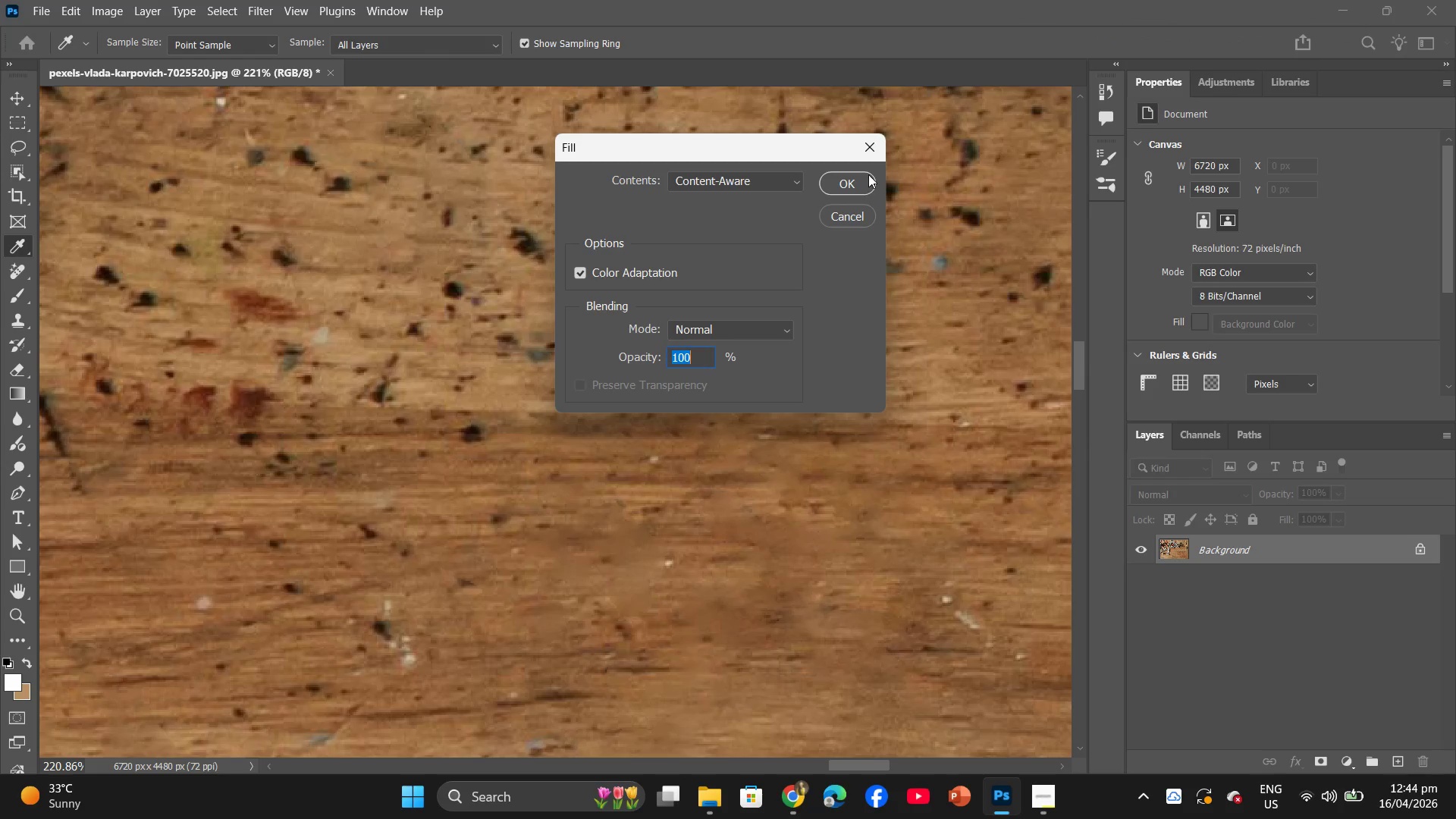 
left_click([868, 174])
 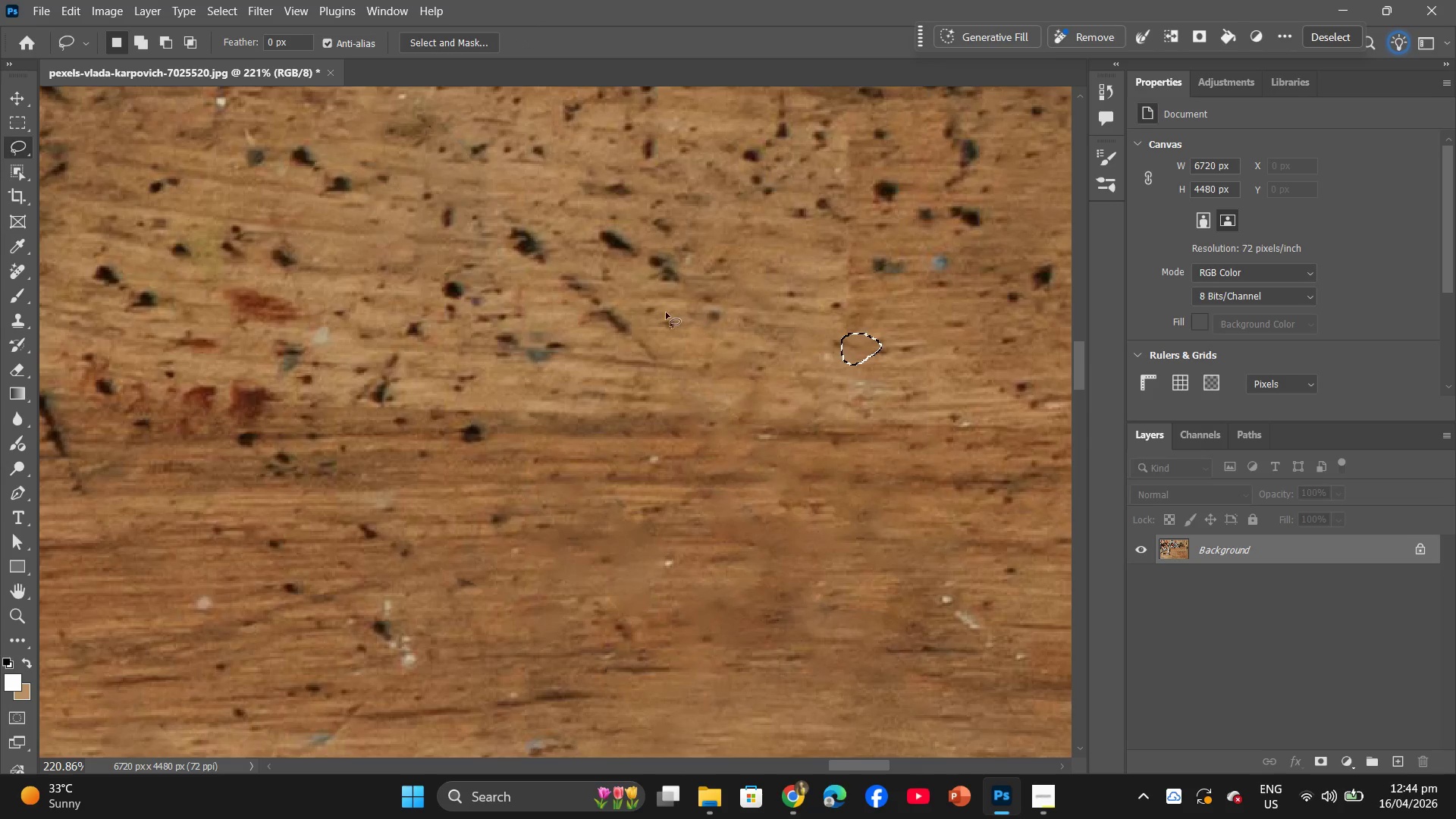 
left_click_drag(start_coordinate=[651, 316], to_coordinate=[626, 308])
 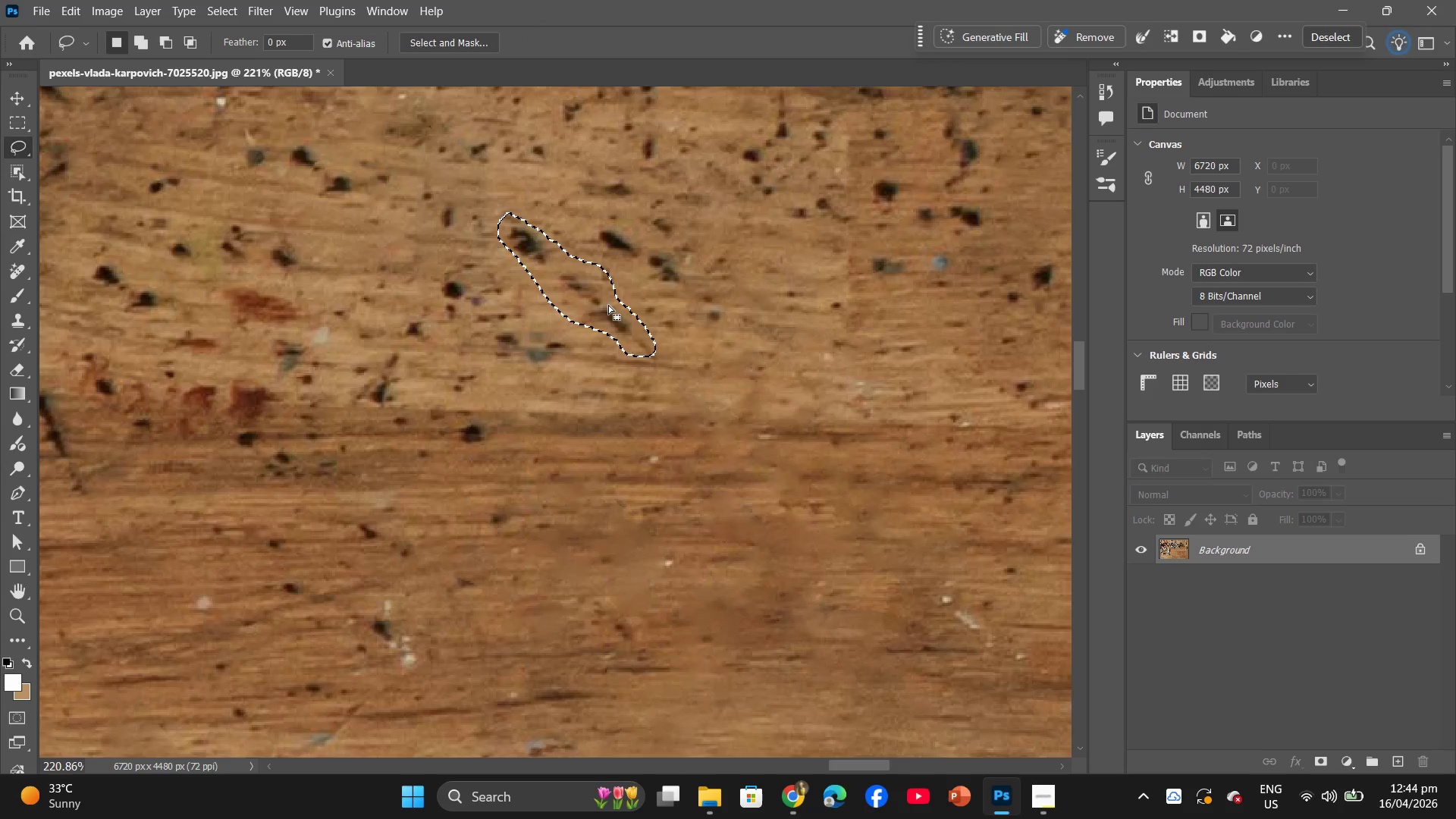 
right_click([606, 304])
 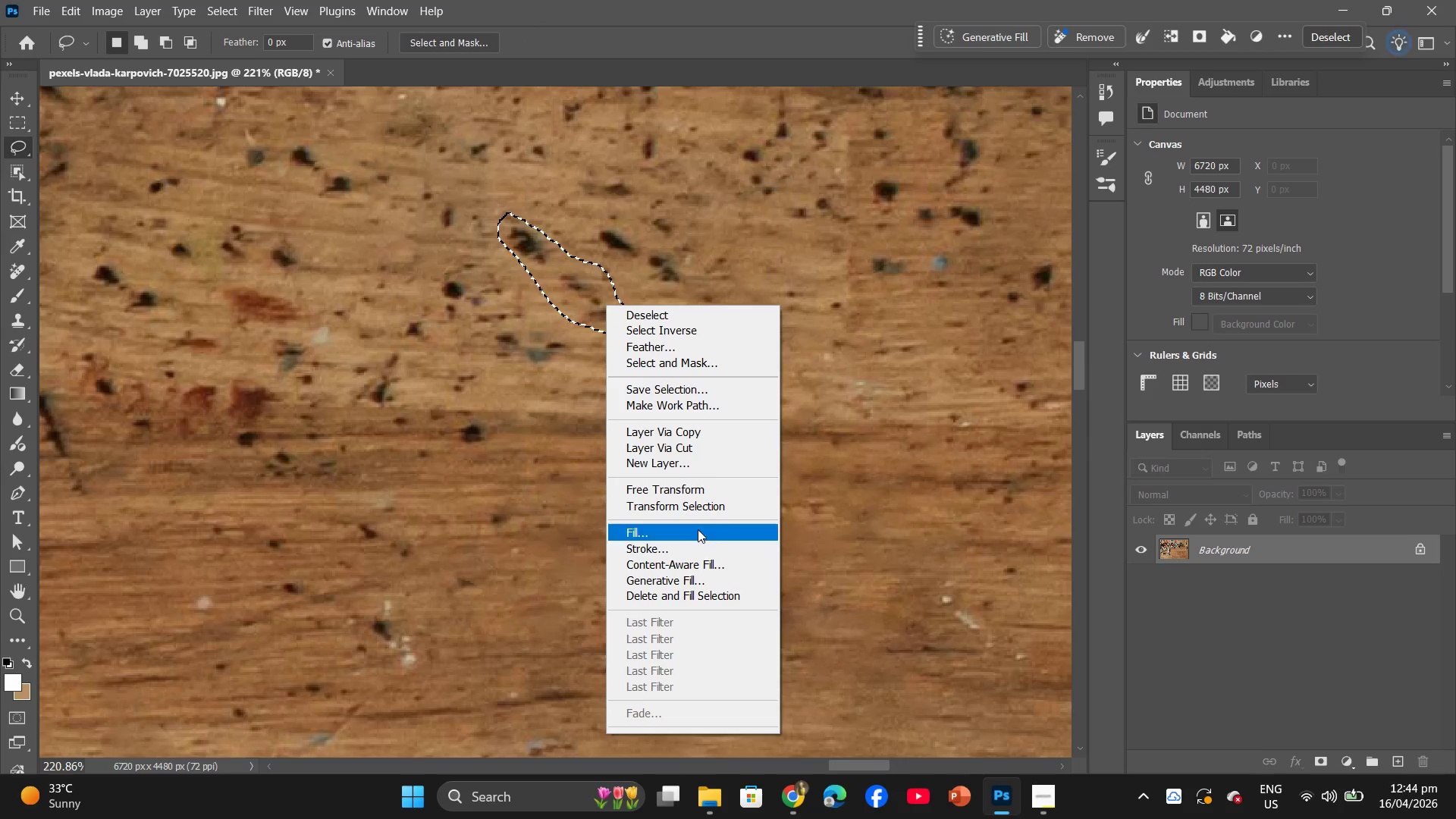 
left_click([698, 531])
 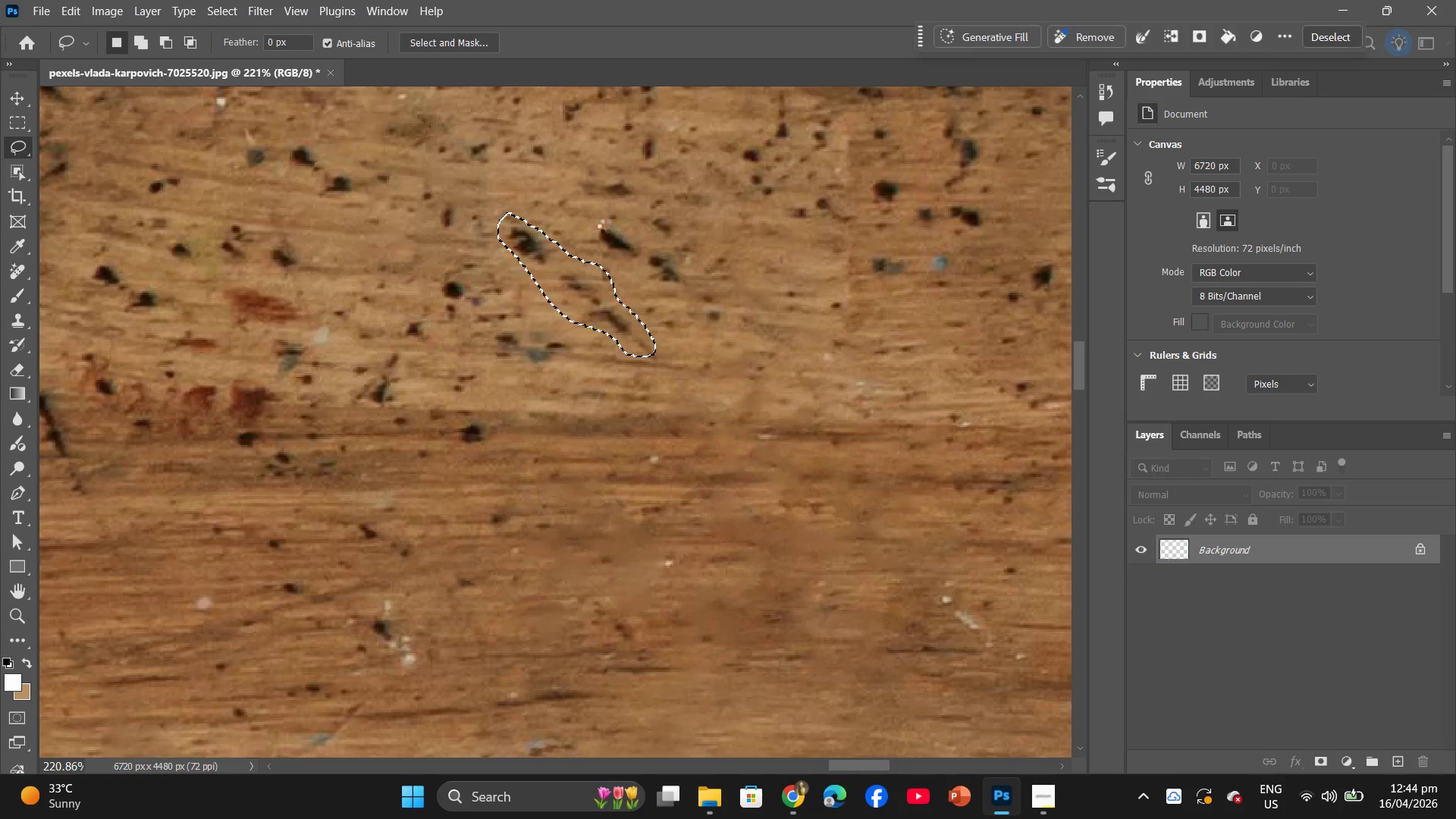 
left_click_drag(start_coordinate=[571, 294], to_coordinate=[497, 334])
 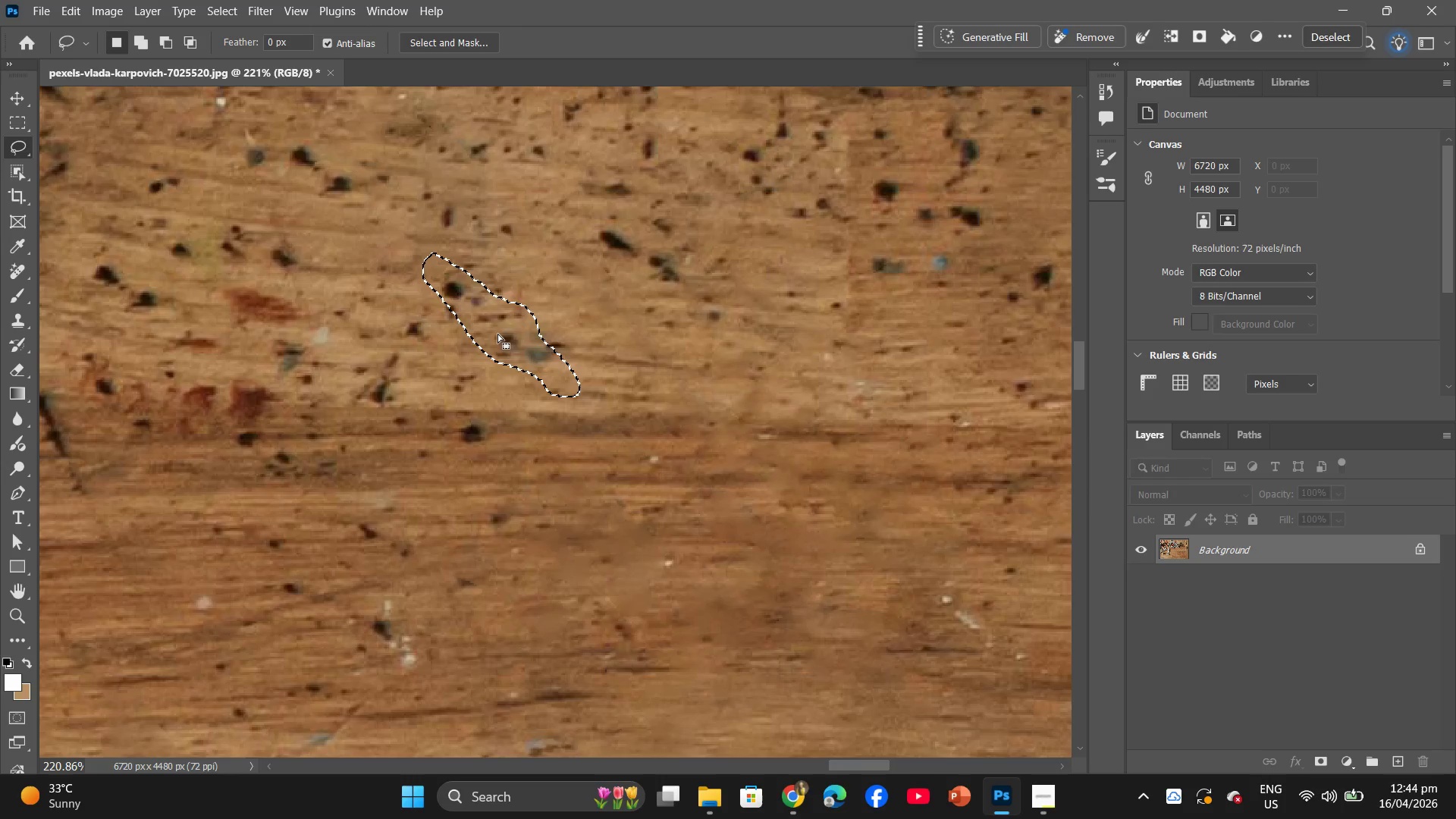 
right_click([497, 334])
 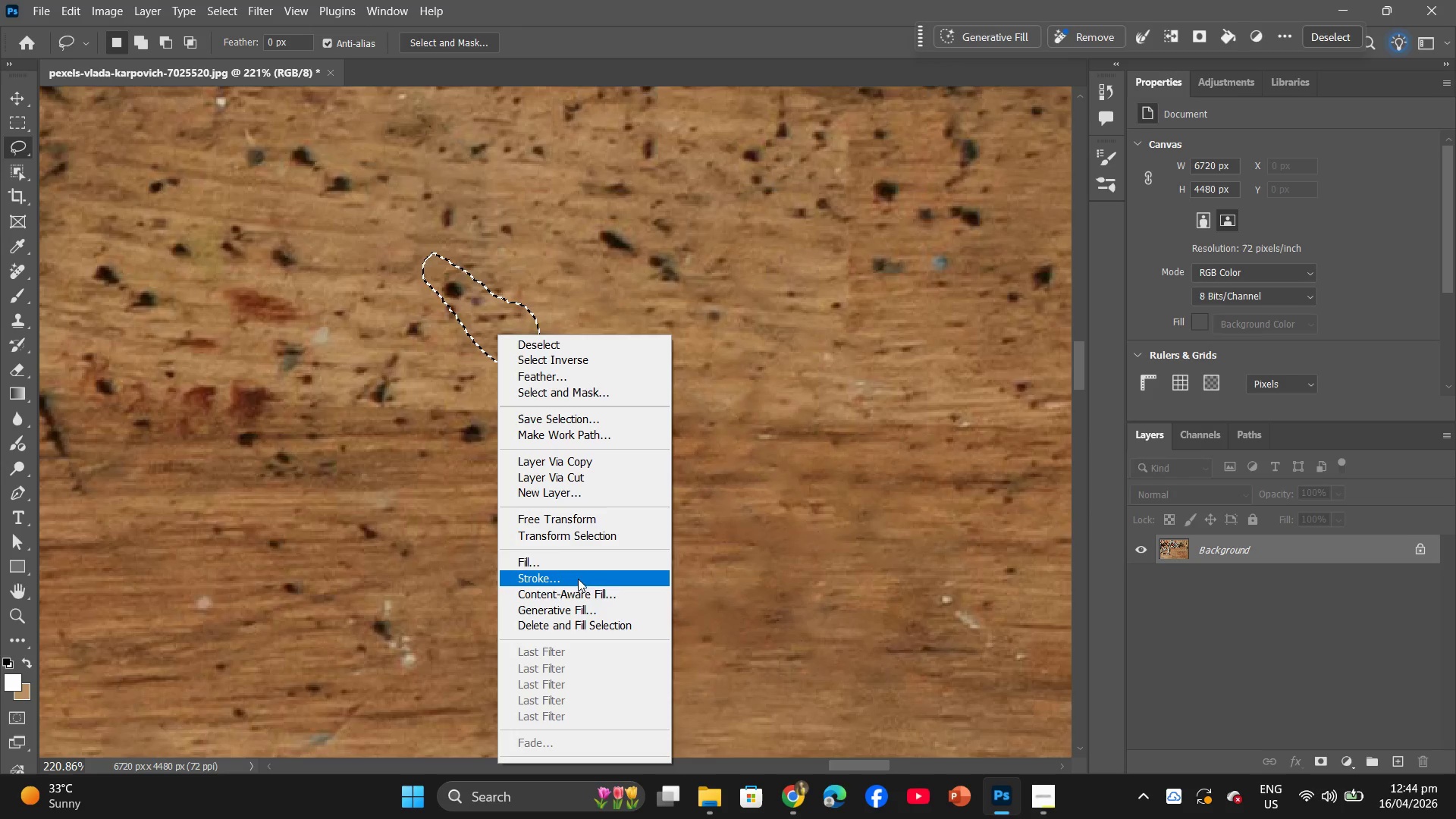 
left_click([583, 563])
 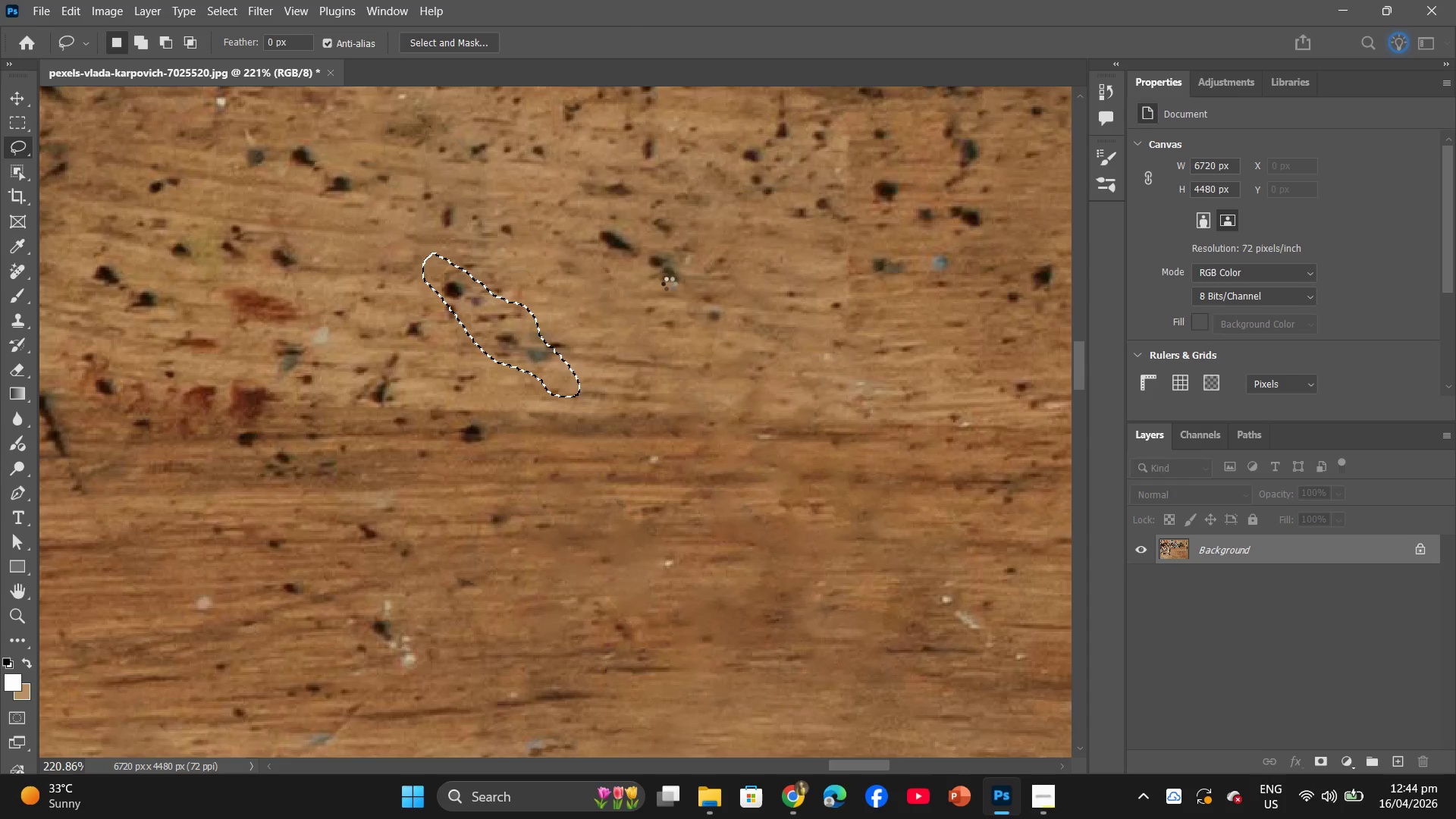 
left_click_drag(start_coordinate=[499, 334], to_coordinate=[526, 324])
 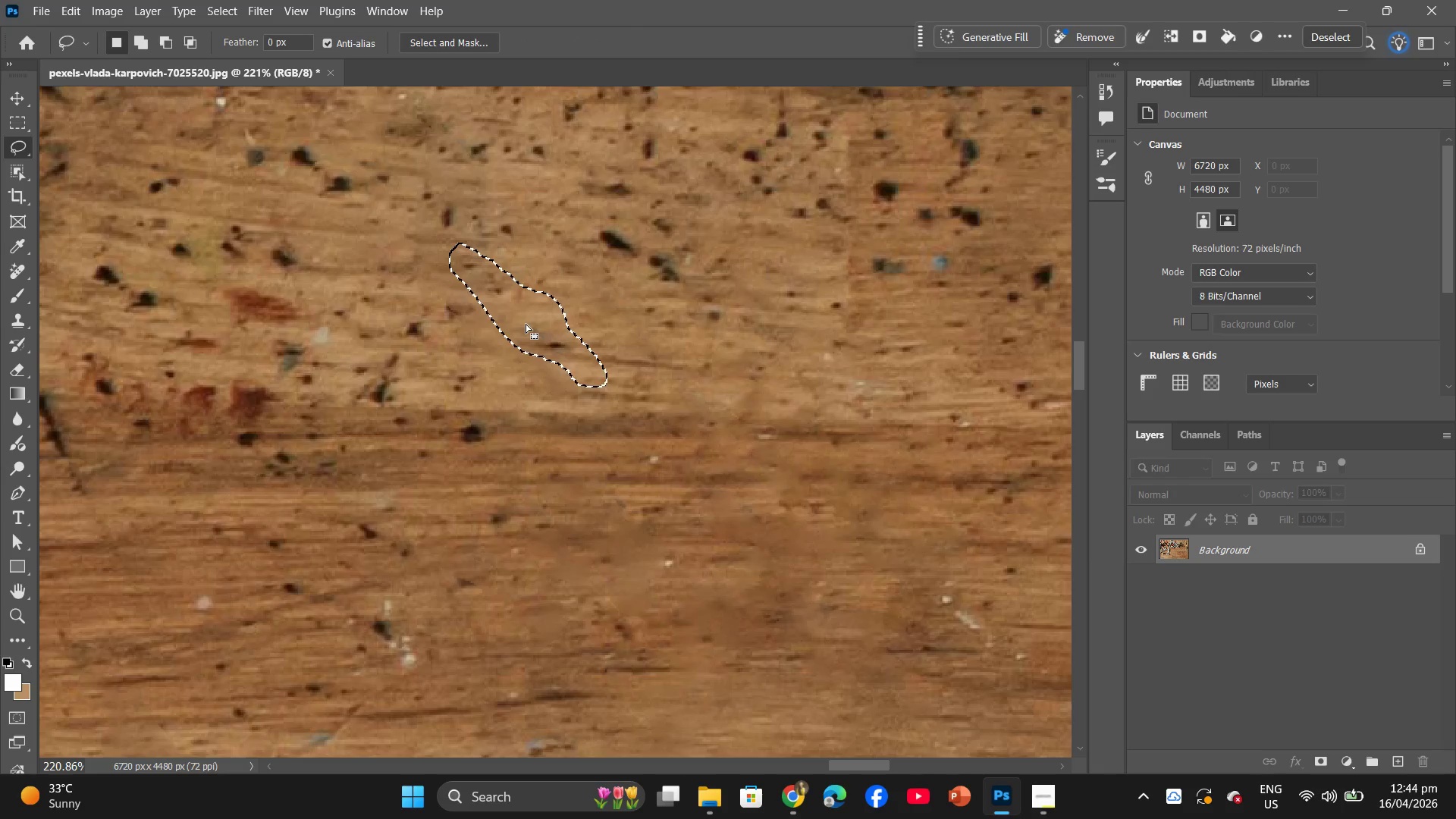 
right_click([526, 324])
 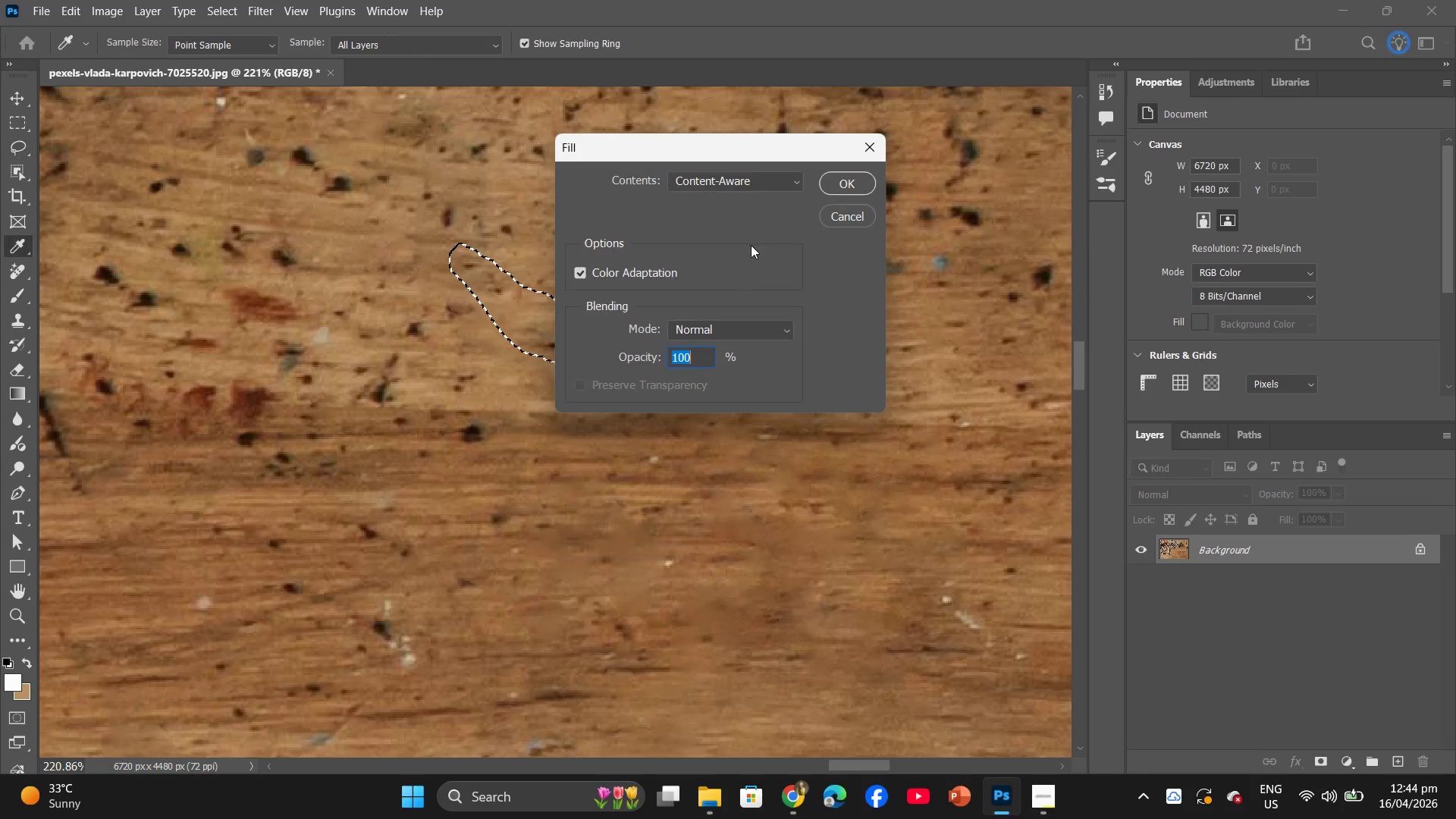 
left_click([844, 178])
 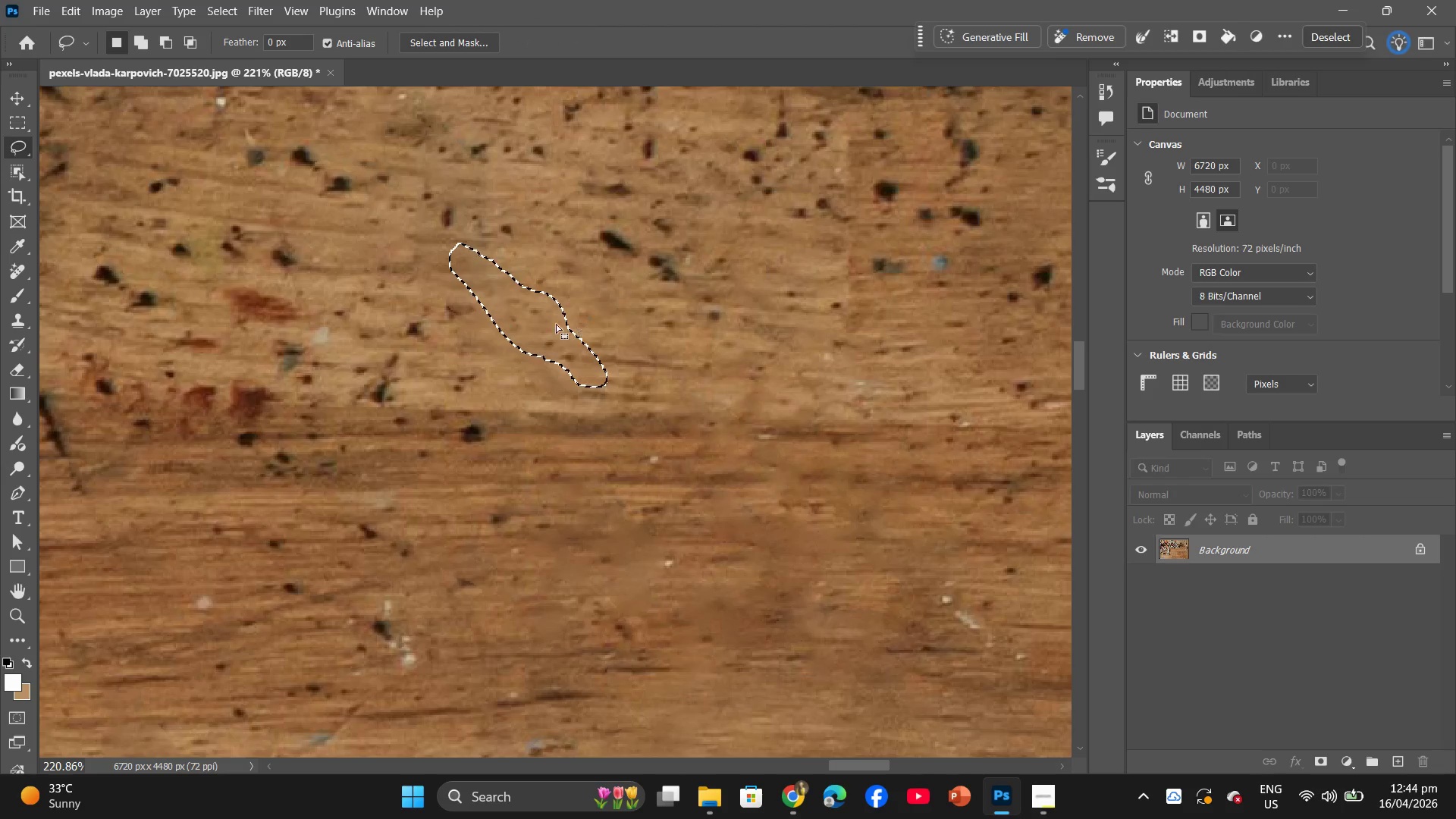 
left_click_drag(start_coordinate=[542, 331], to_coordinate=[628, 255])
 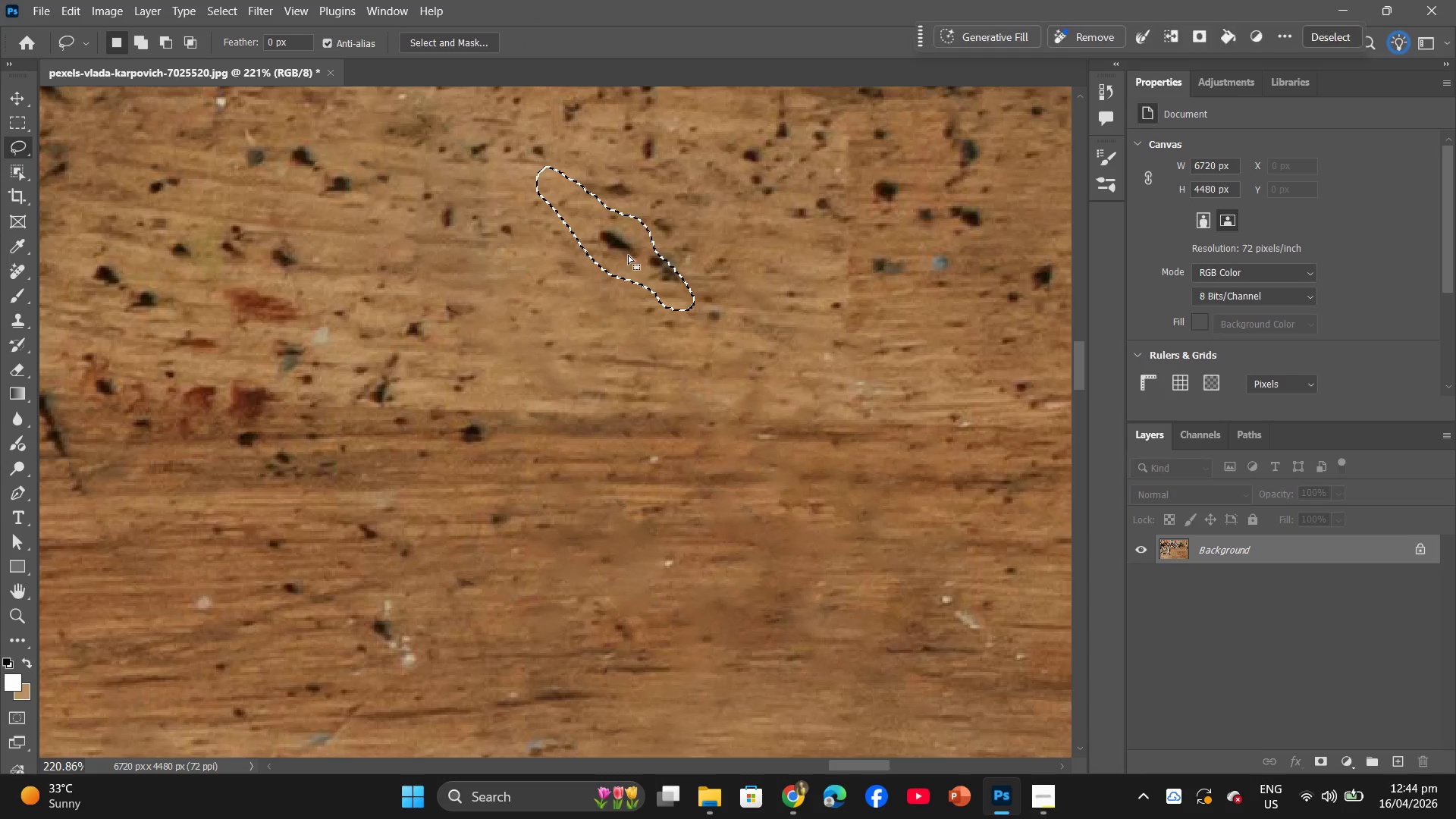 
right_click([628, 255])
 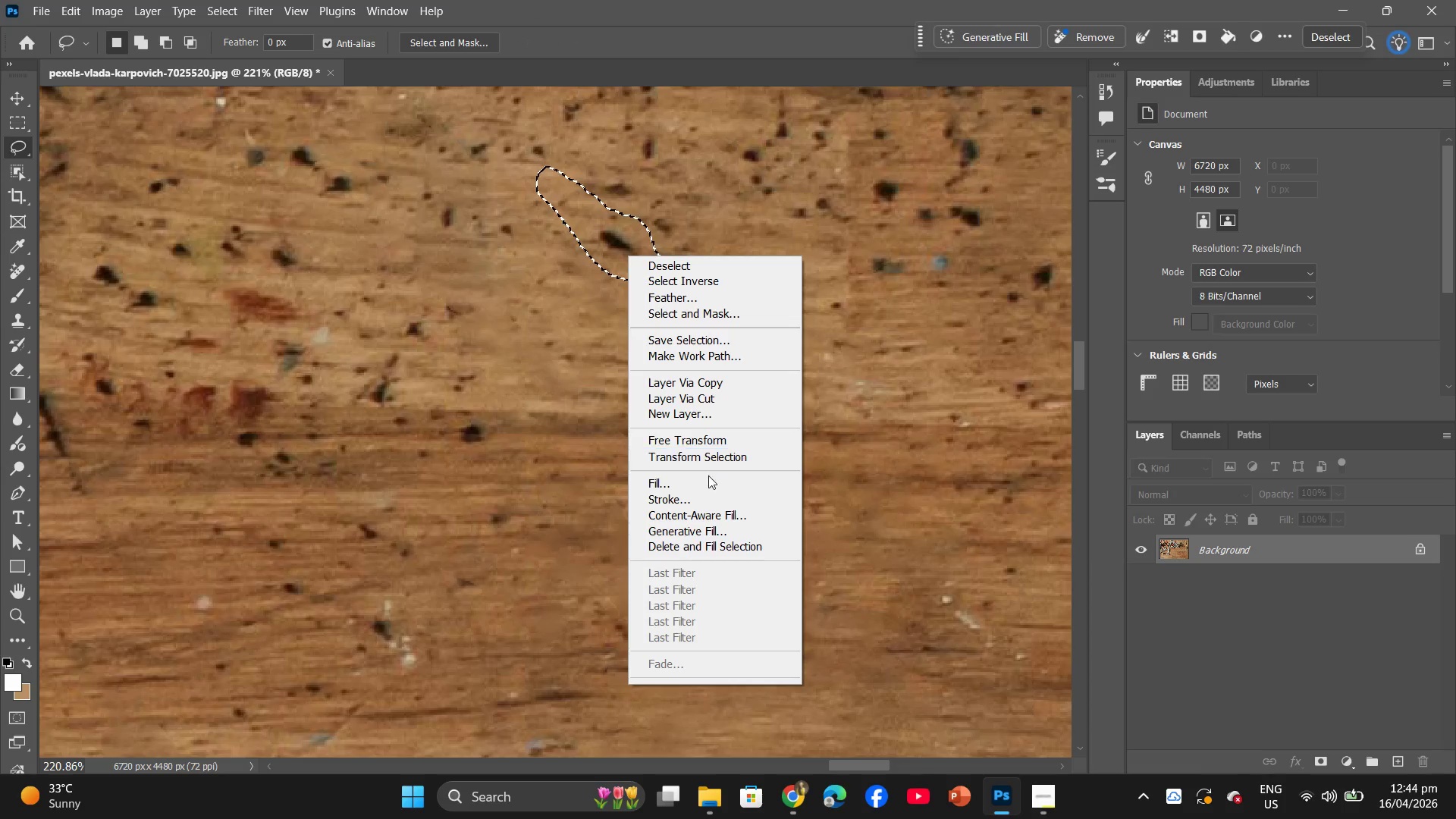 
left_click([710, 484])
 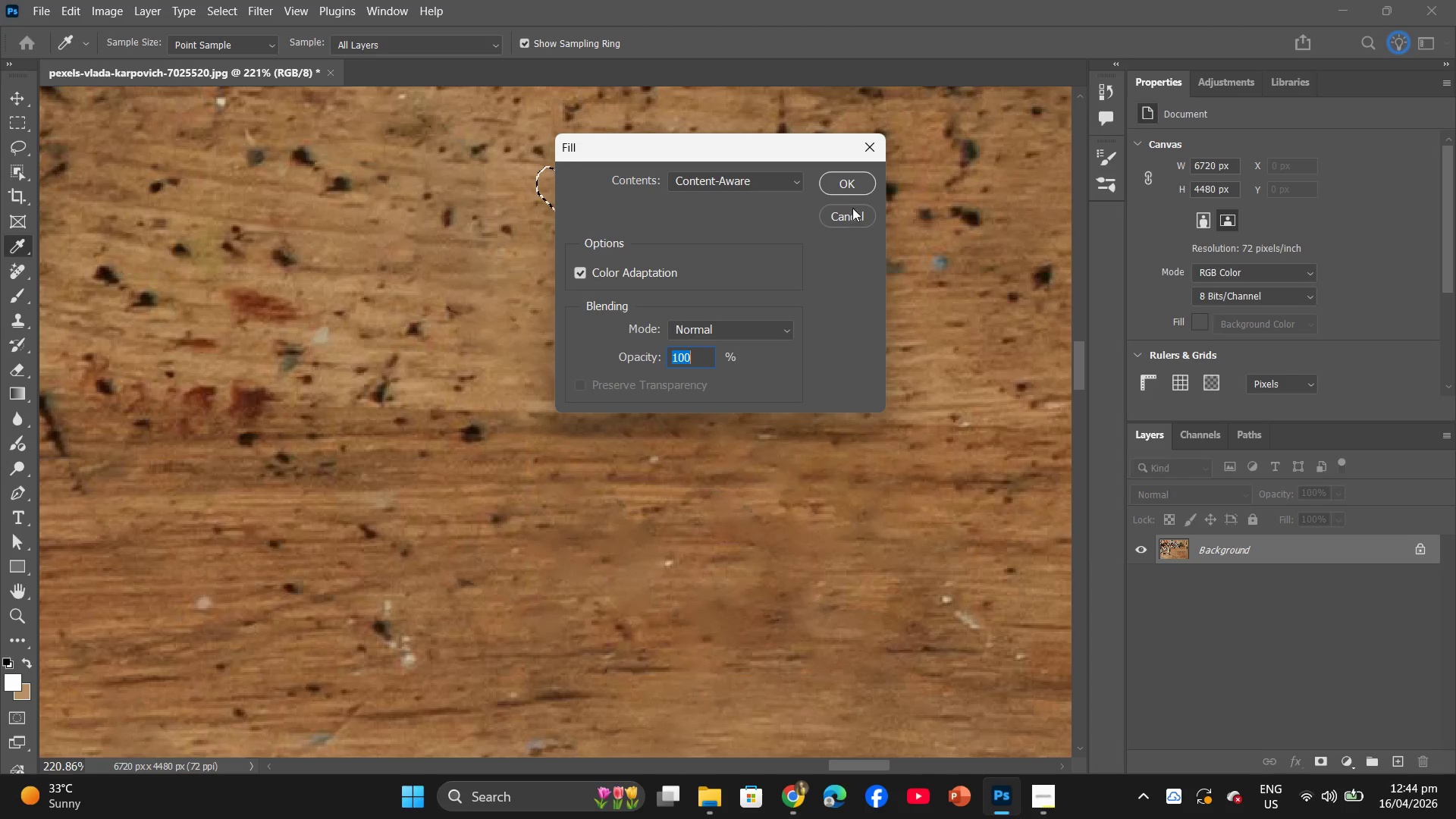 
left_click([854, 180])
 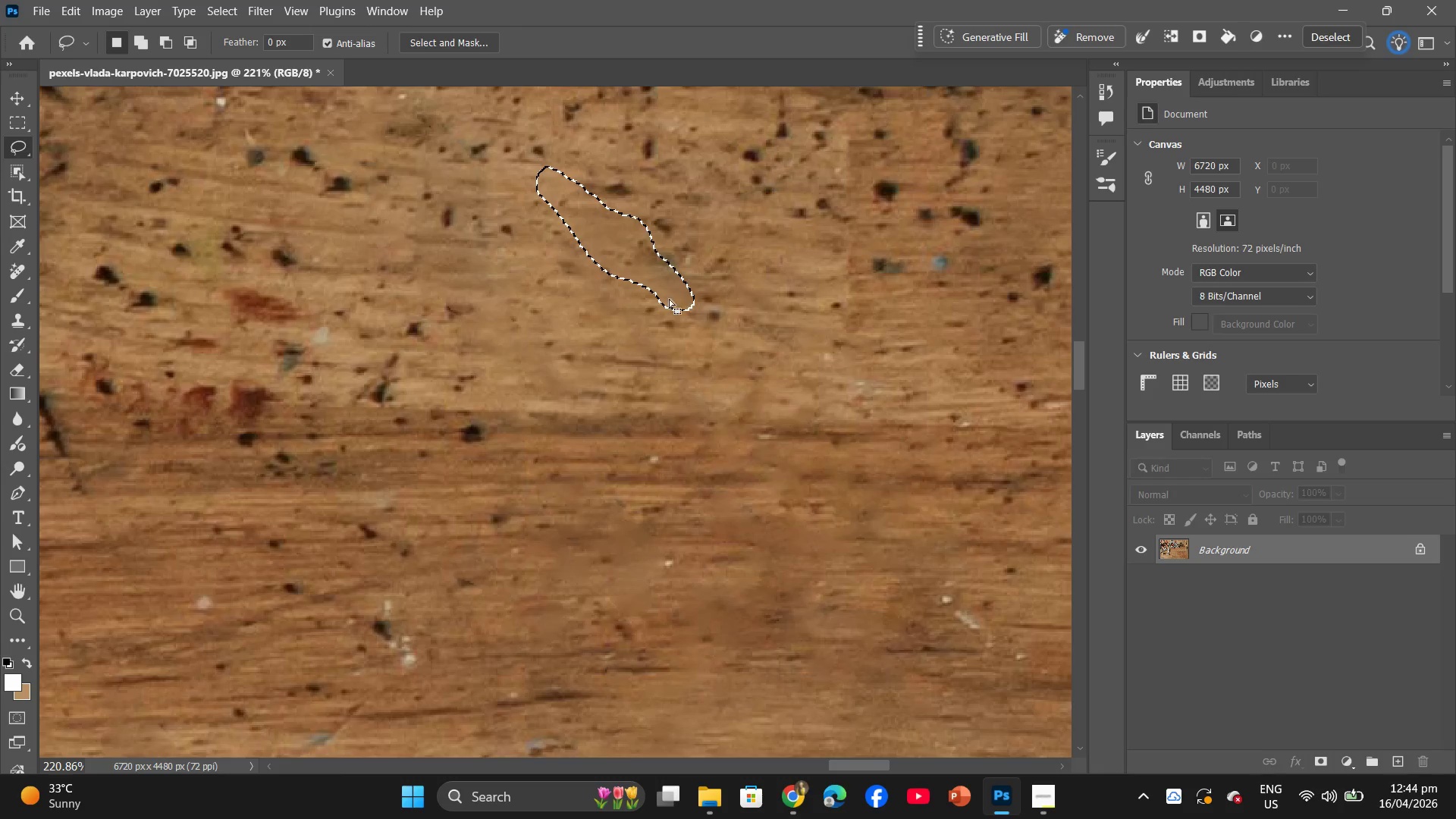 
left_click_drag(start_coordinate=[638, 264], to_coordinate=[456, 438])
 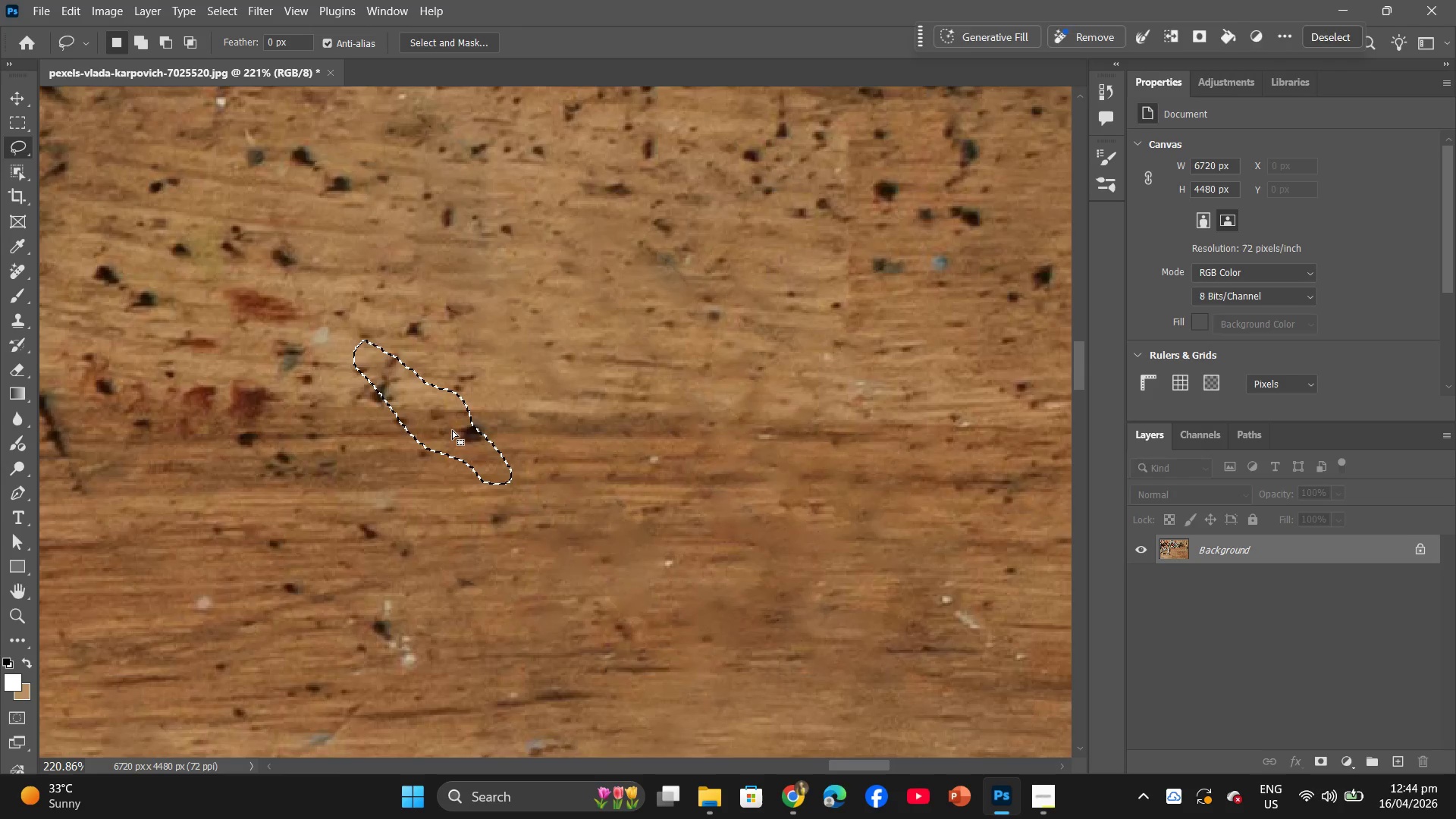 
left_click([453, 430])
 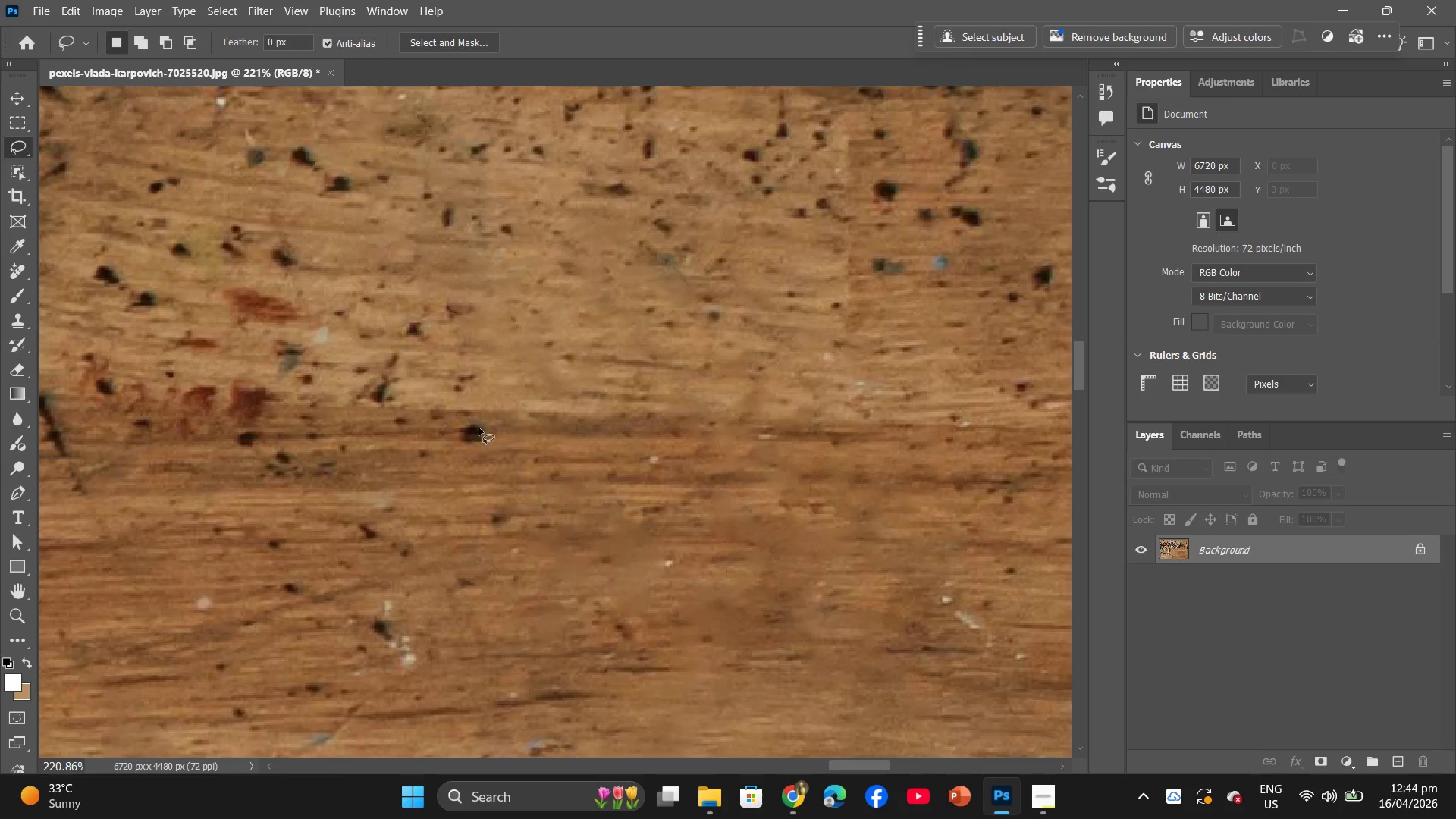 
left_click_drag(start_coordinate=[479, 428], to_coordinate=[488, 426])
 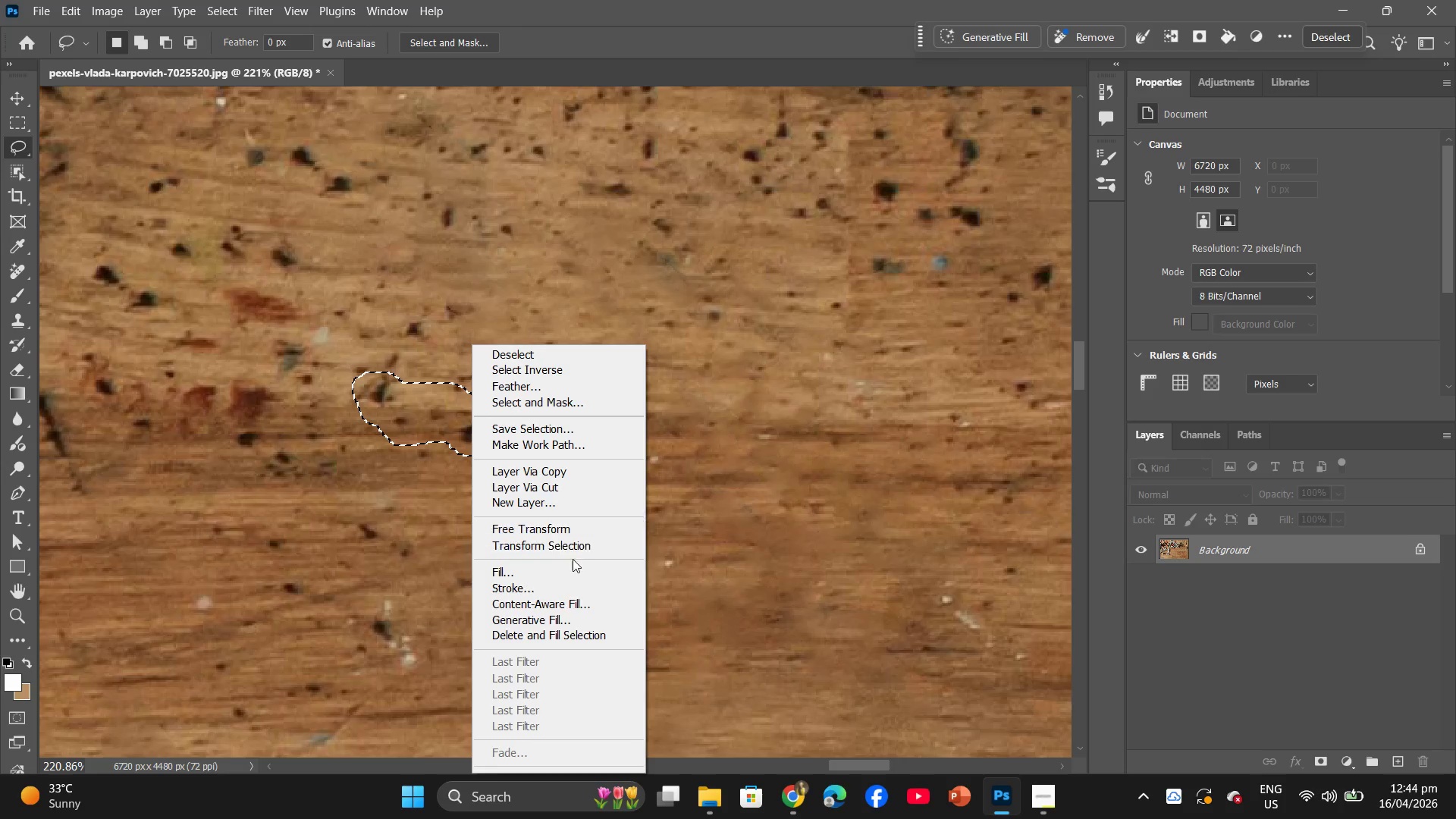 
left_click([575, 573])
 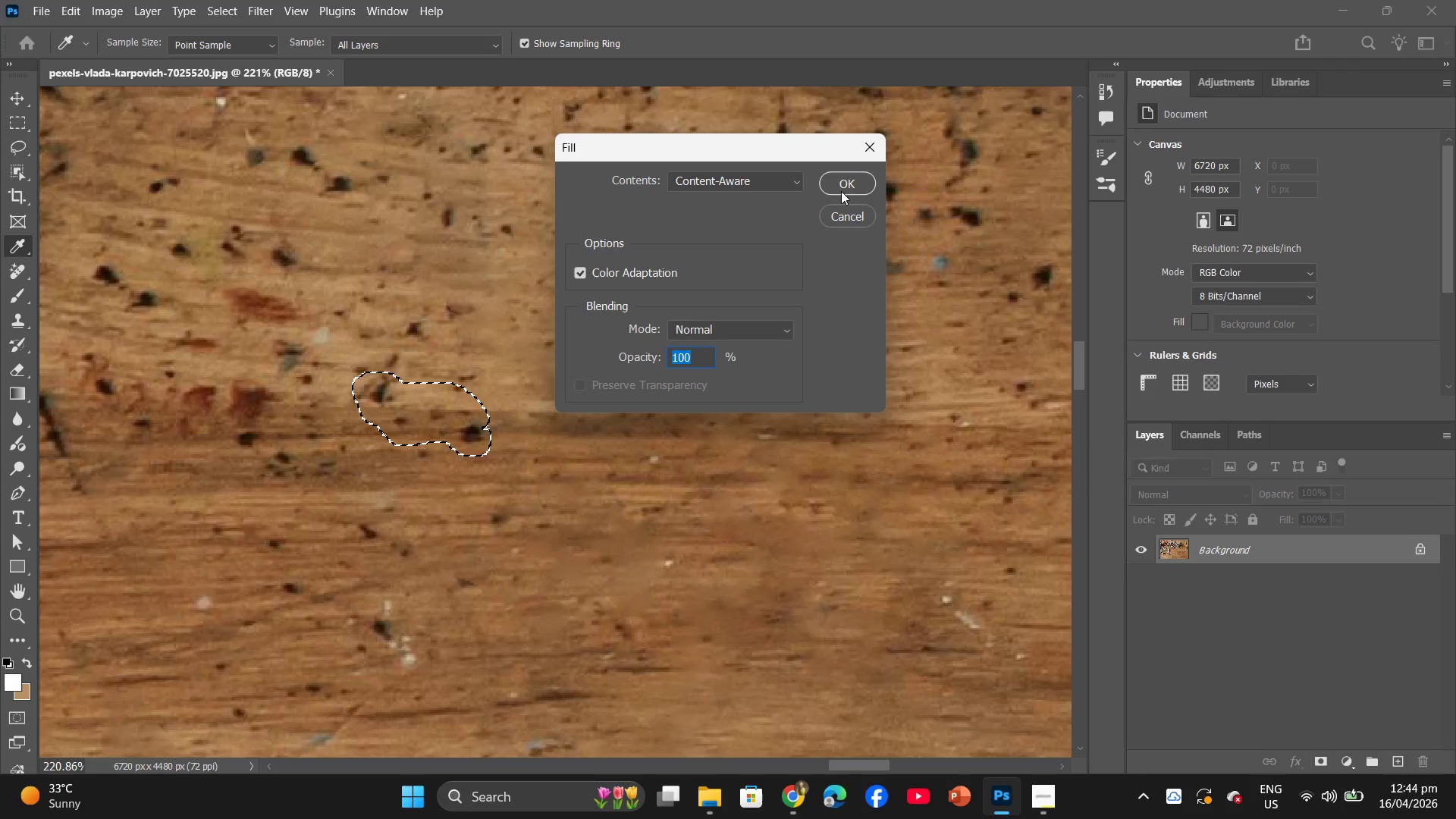 
left_click([849, 177])
 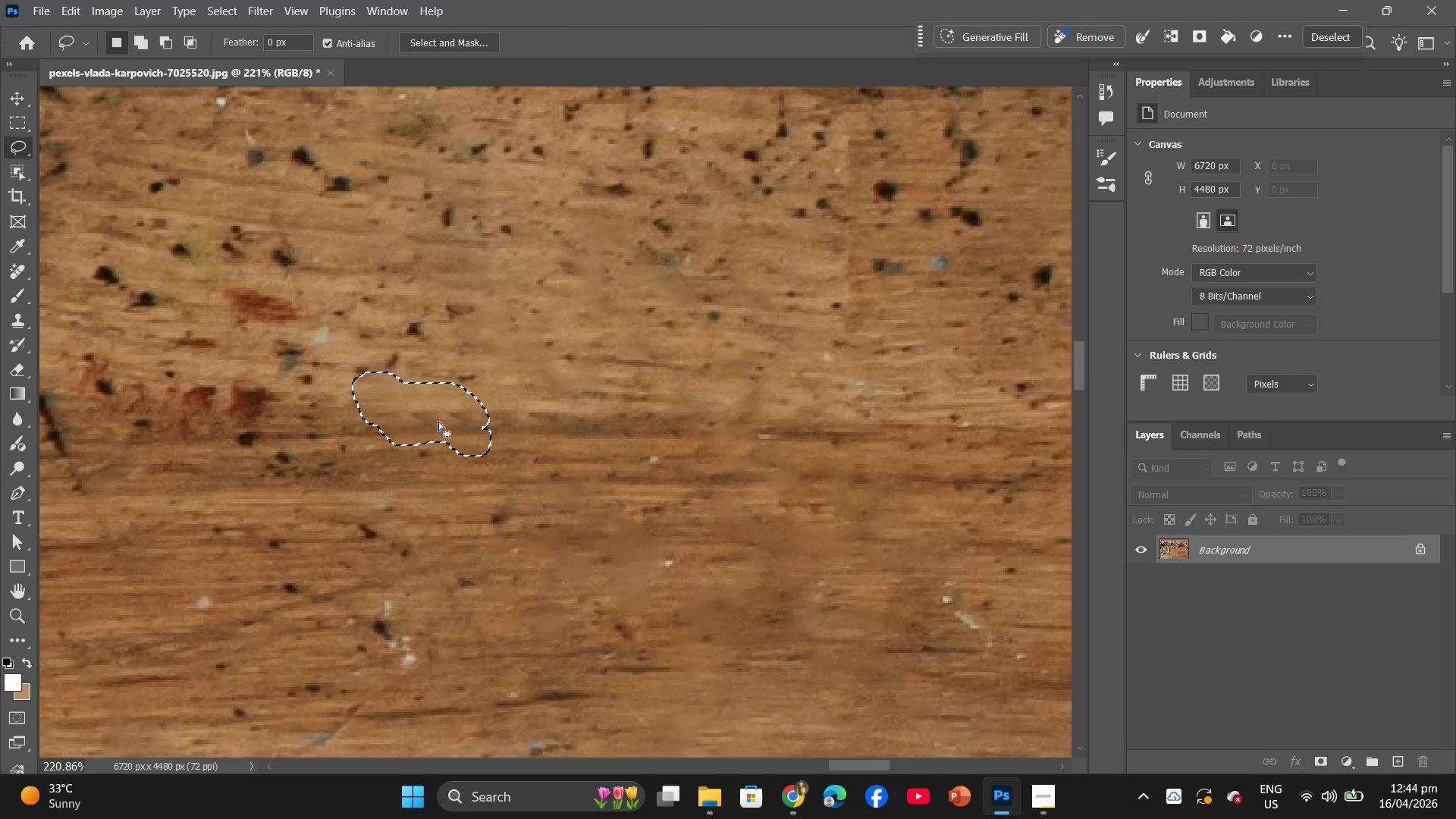 
left_click_drag(start_coordinate=[427, 414], to_coordinate=[290, 446])
 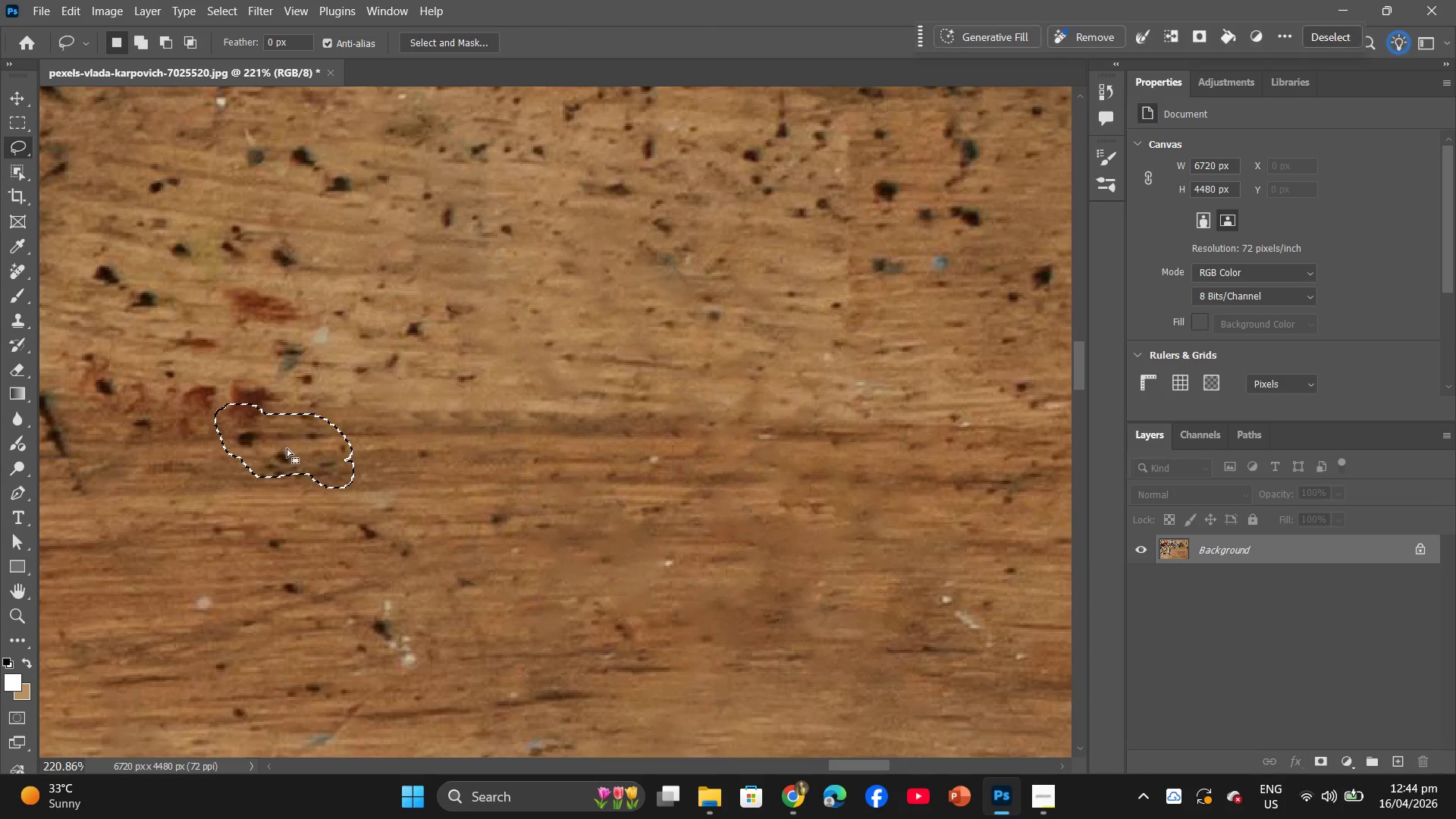 
right_click([287, 448])
 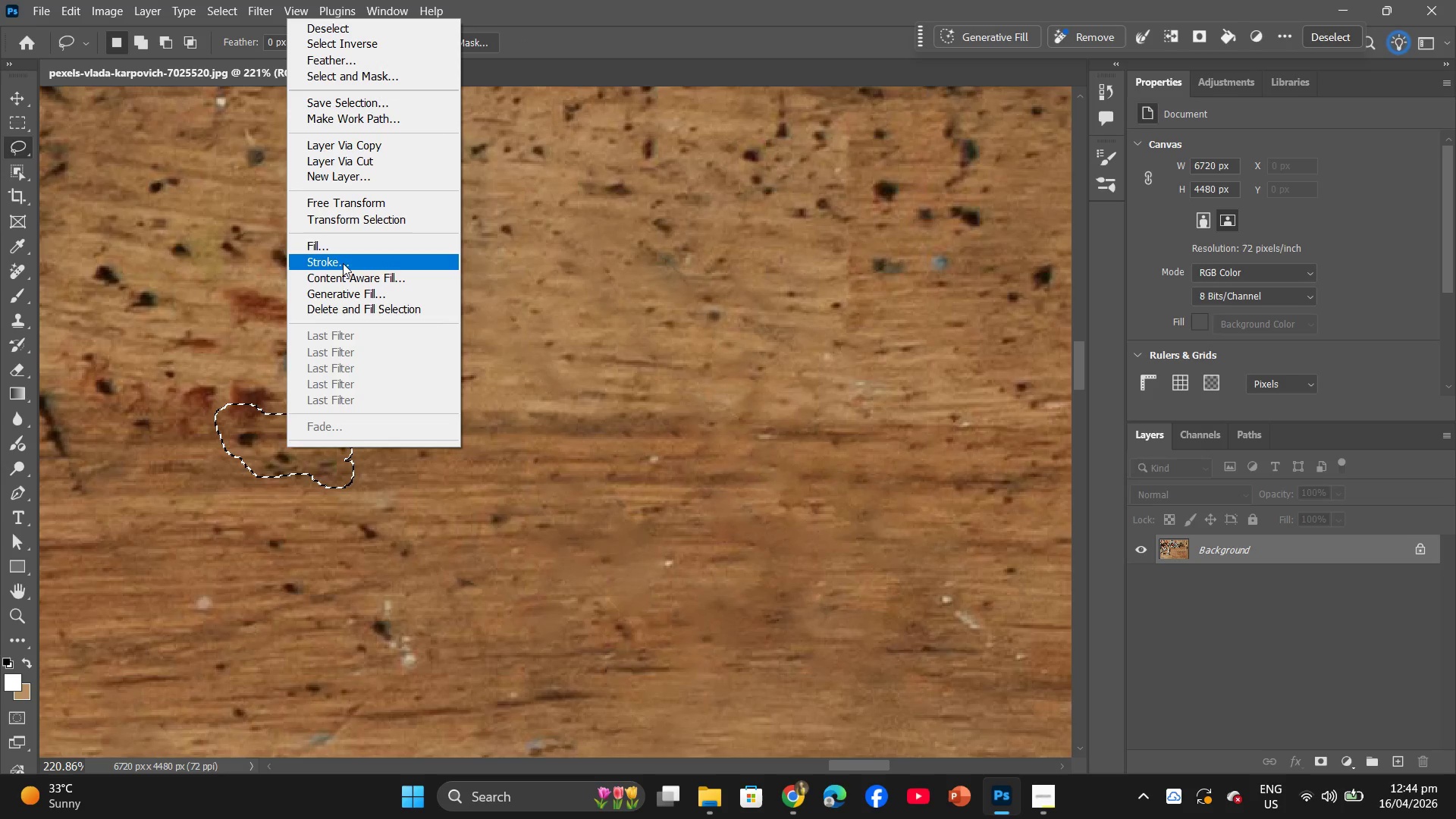 
left_click([365, 241])
 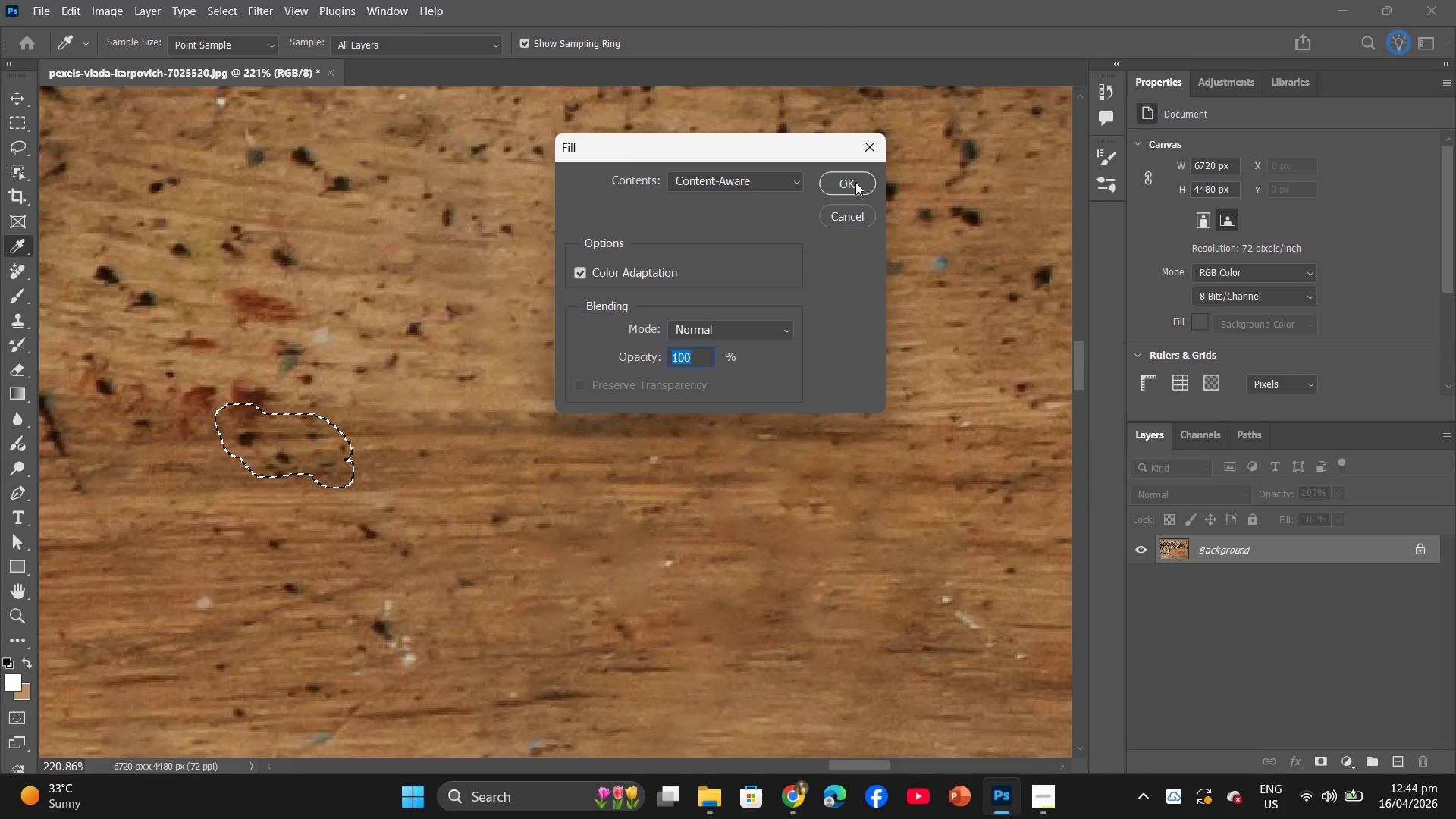 
left_click([852, 181])
 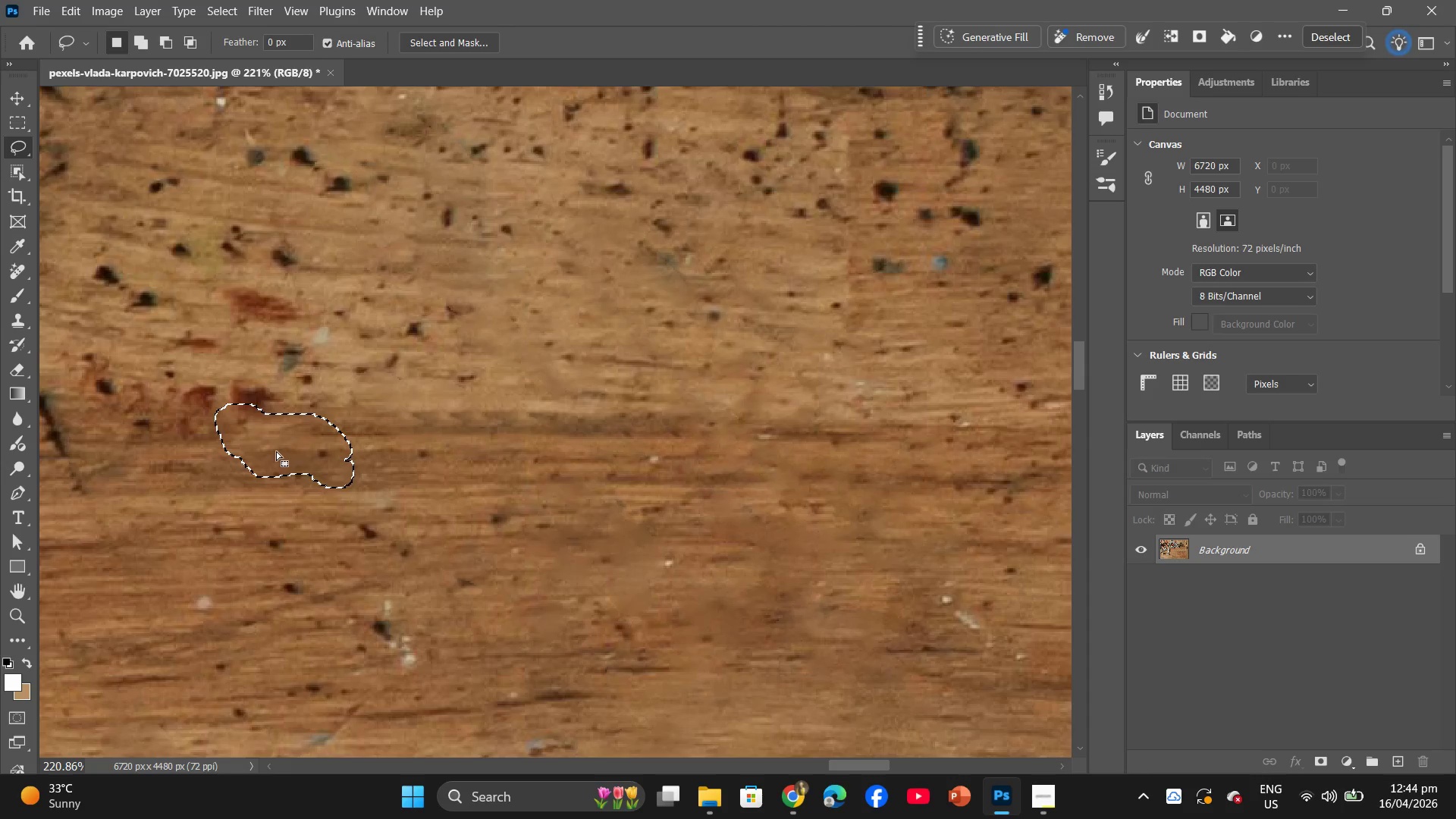 
left_click_drag(start_coordinate=[281, 444], to_coordinate=[334, 610])
 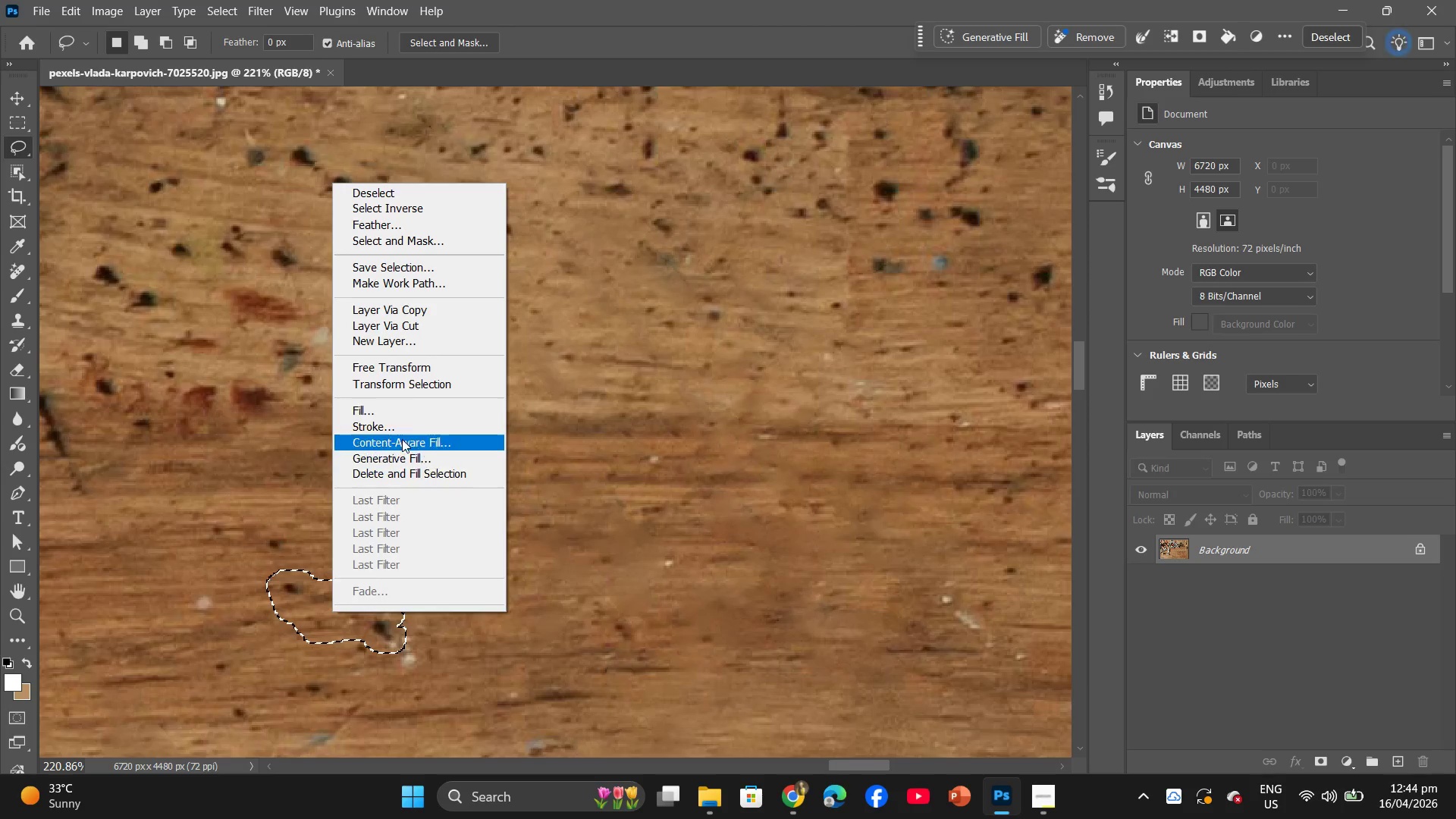 
left_click([410, 412])
 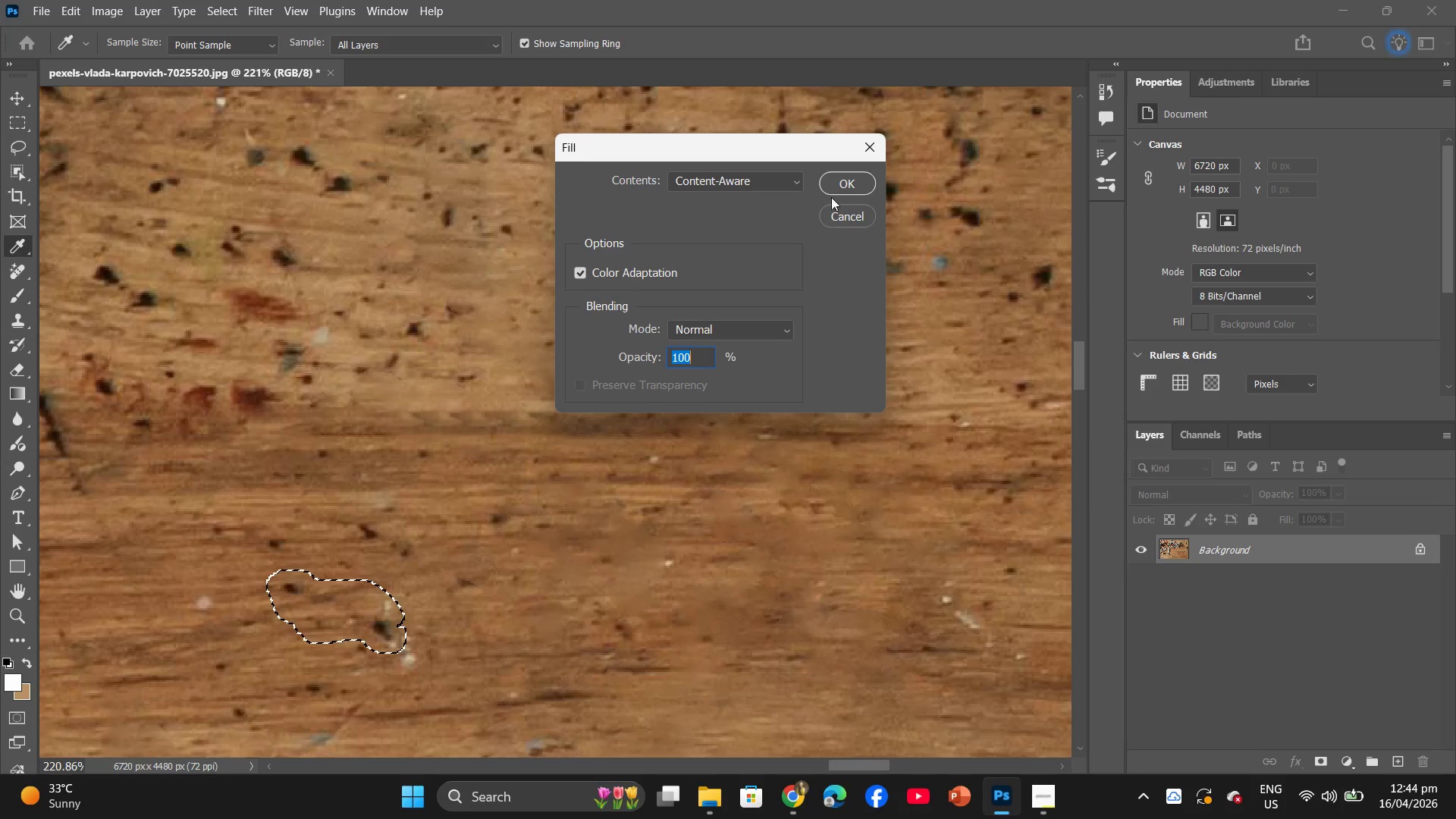 
left_click([833, 181])
 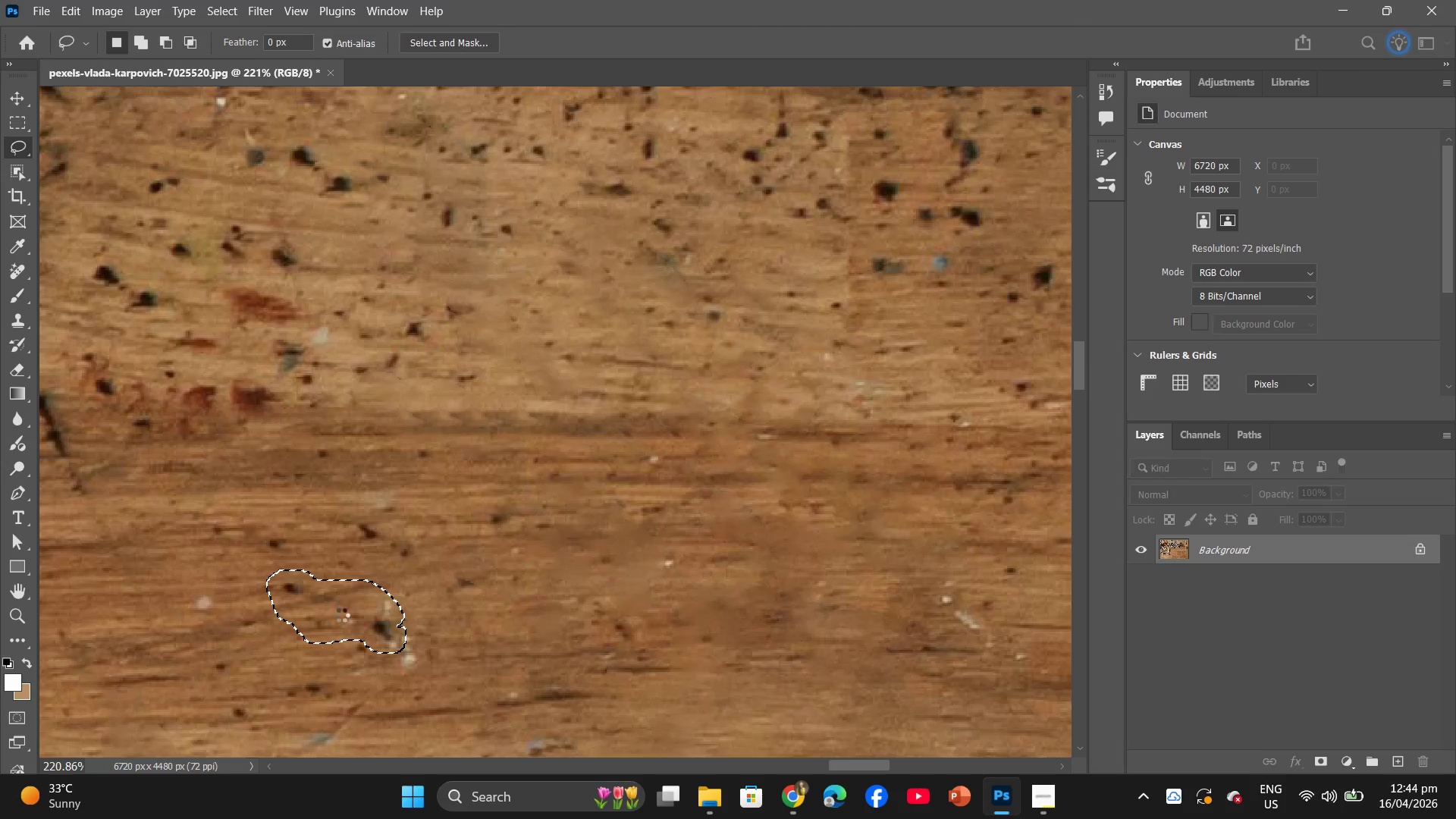 
left_click_drag(start_coordinate=[344, 614], to_coordinate=[347, 545])
 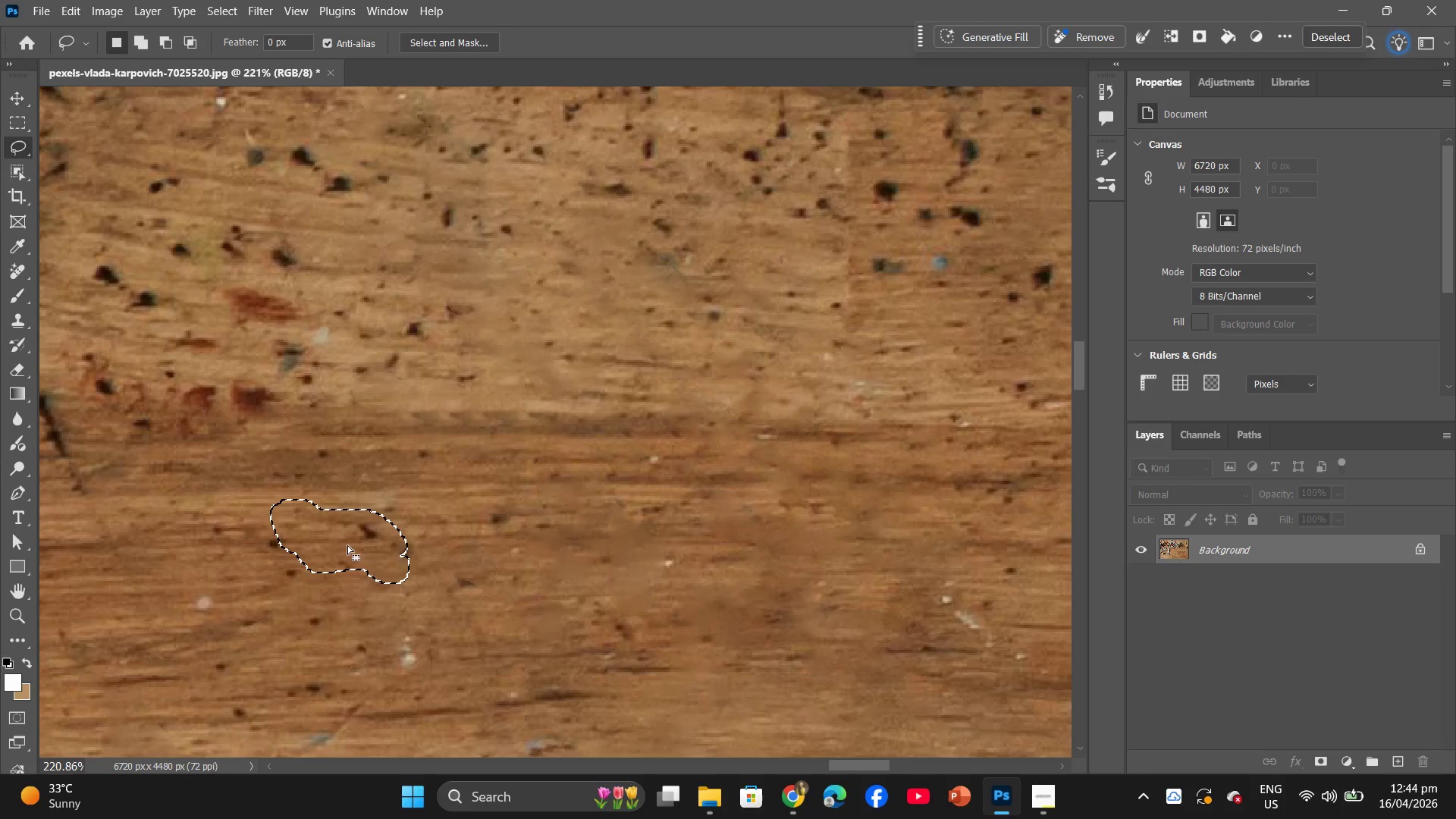 
right_click([347, 545])
 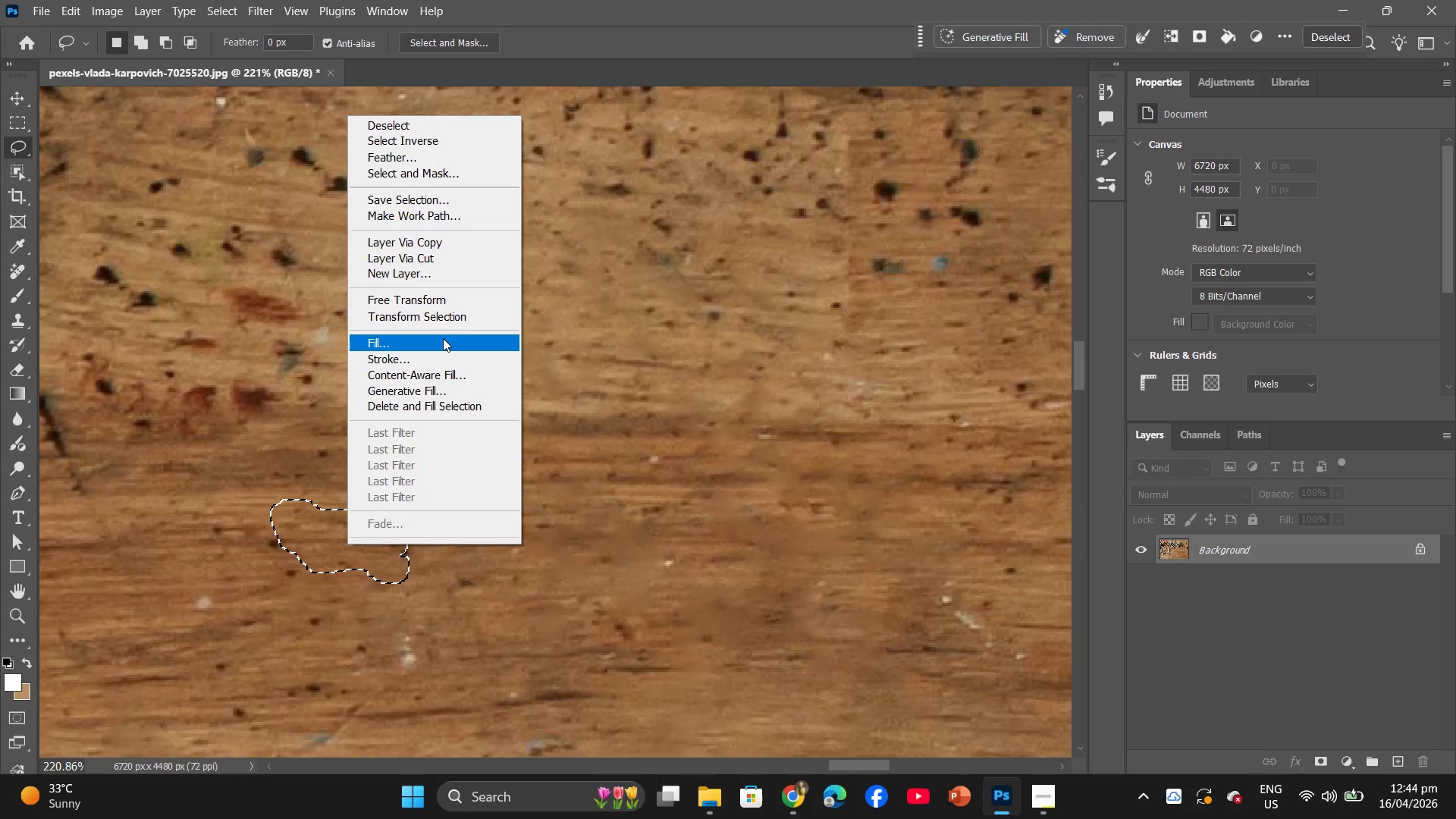 
left_click([436, 348])
 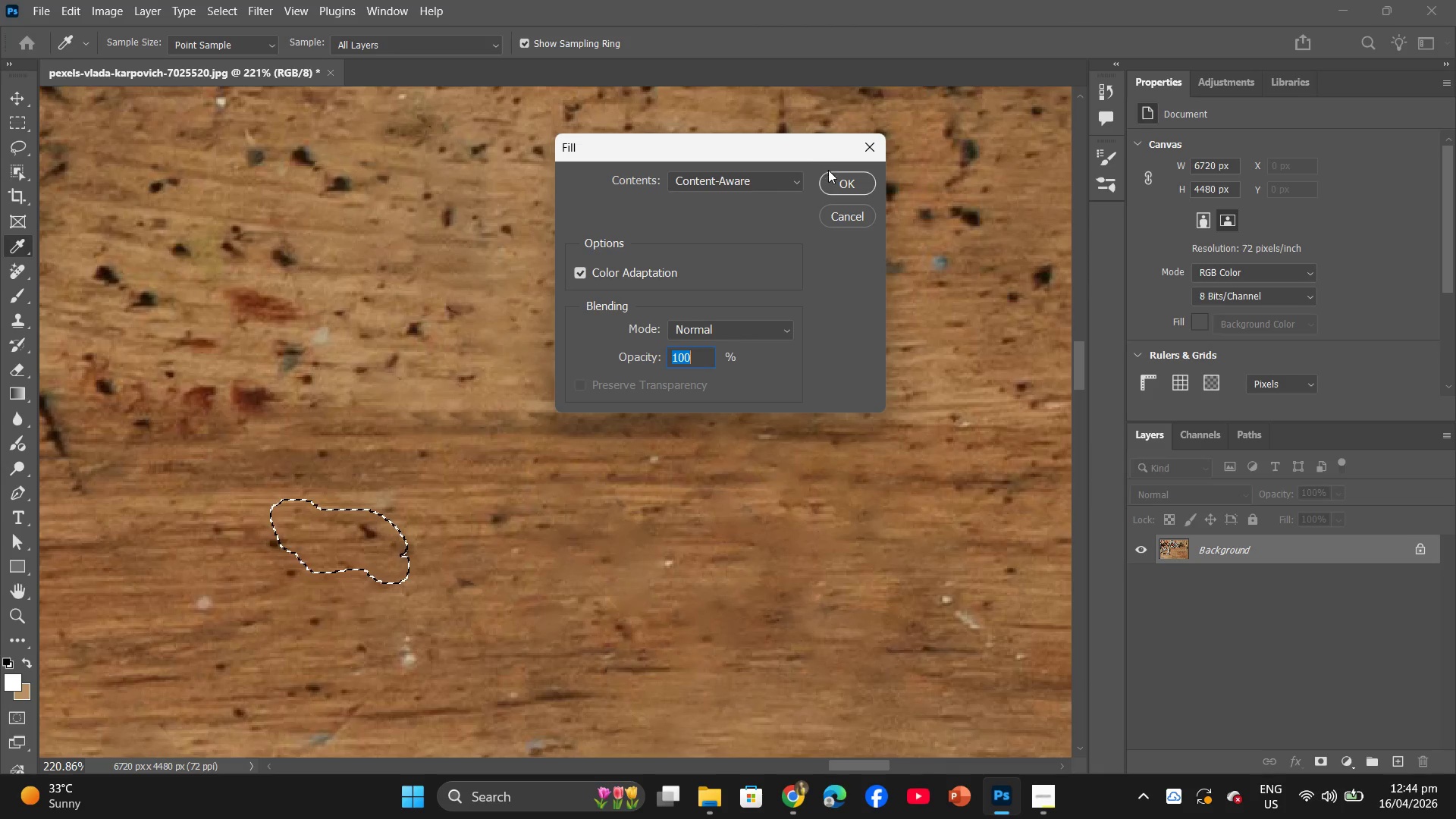 
left_click([832, 179])
 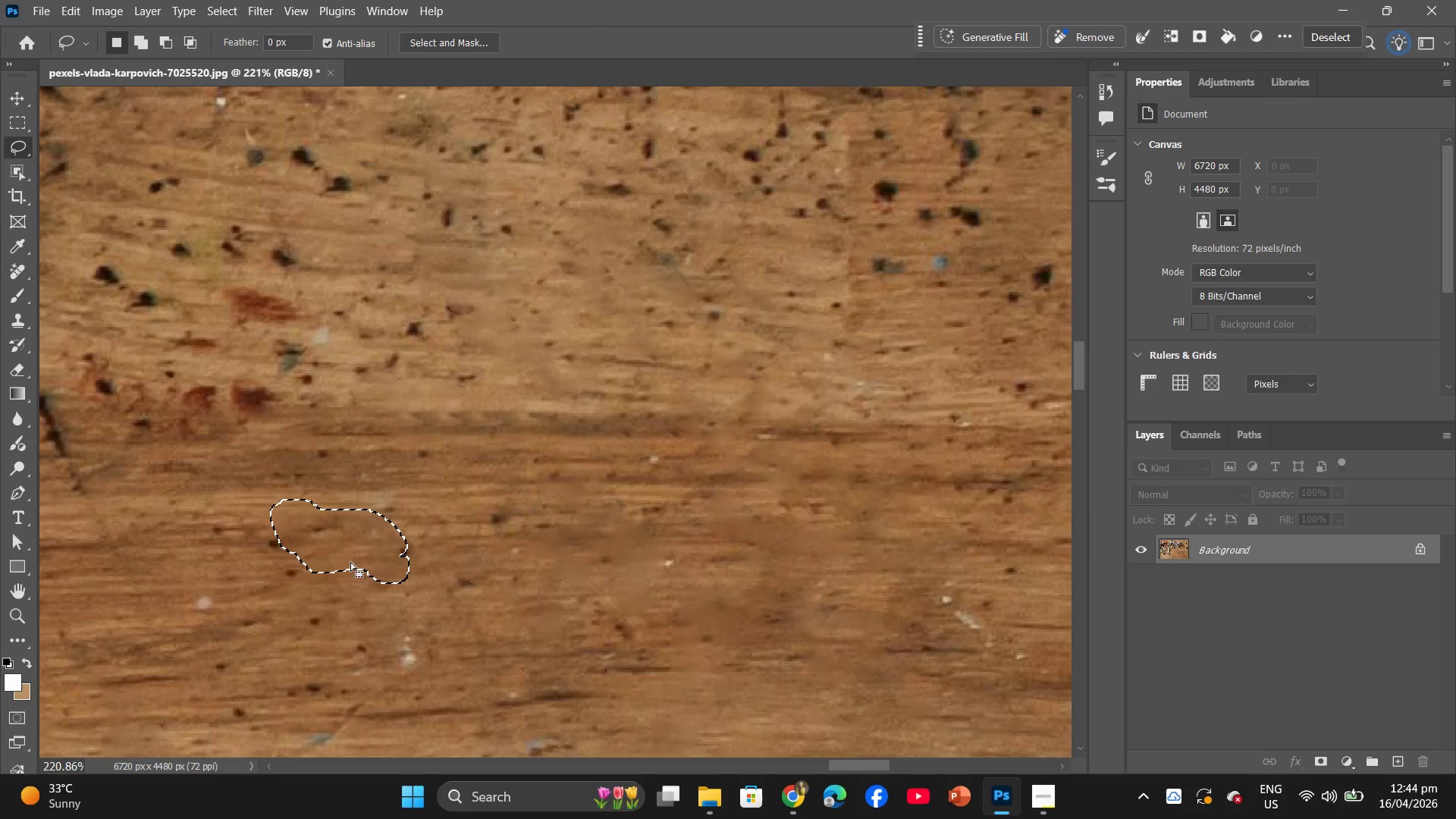 
left_click_drag(start_coordinate=[349, 557], to_coordinate=[311, 588])
 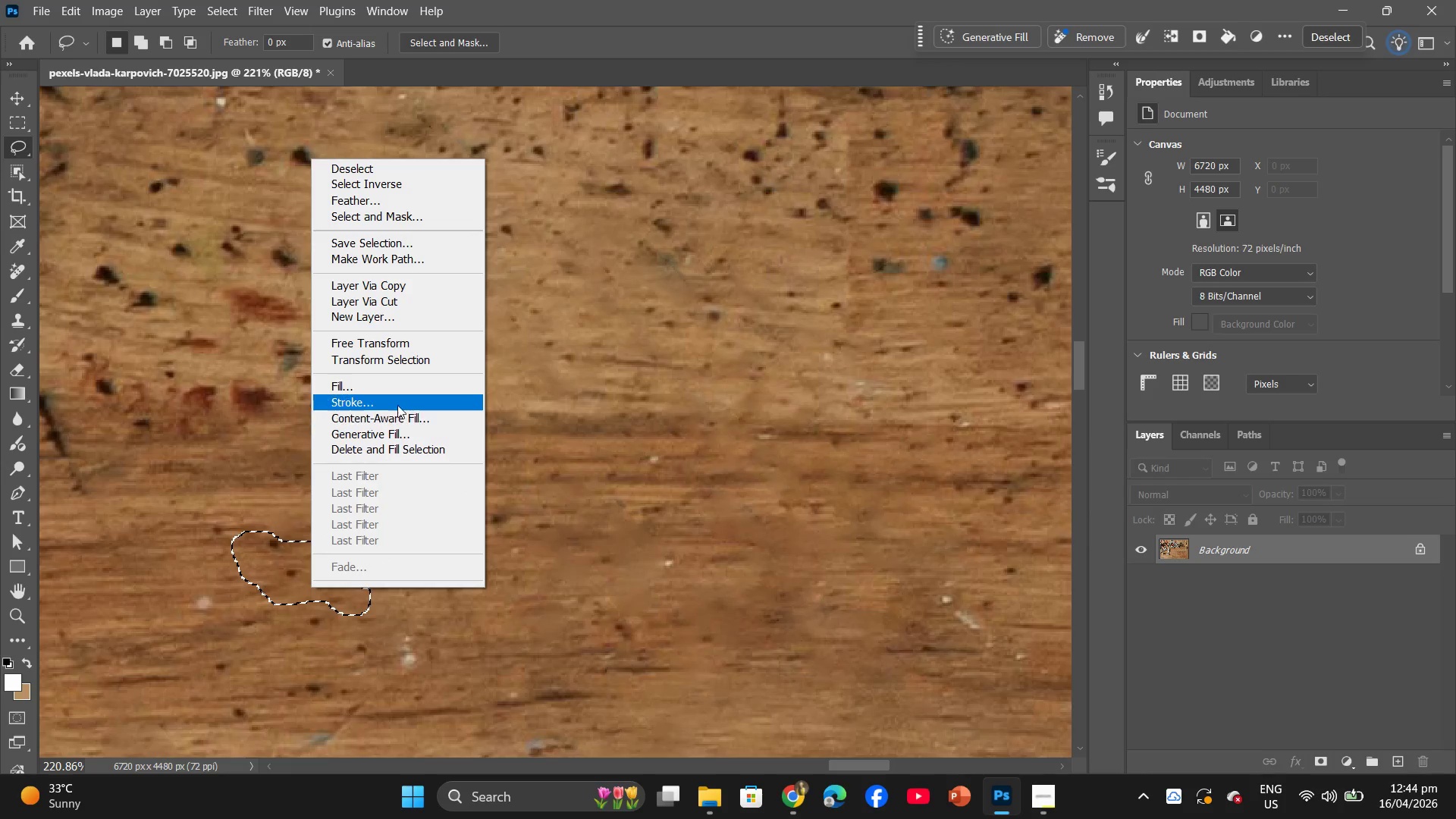 
left_click([395, 392])
 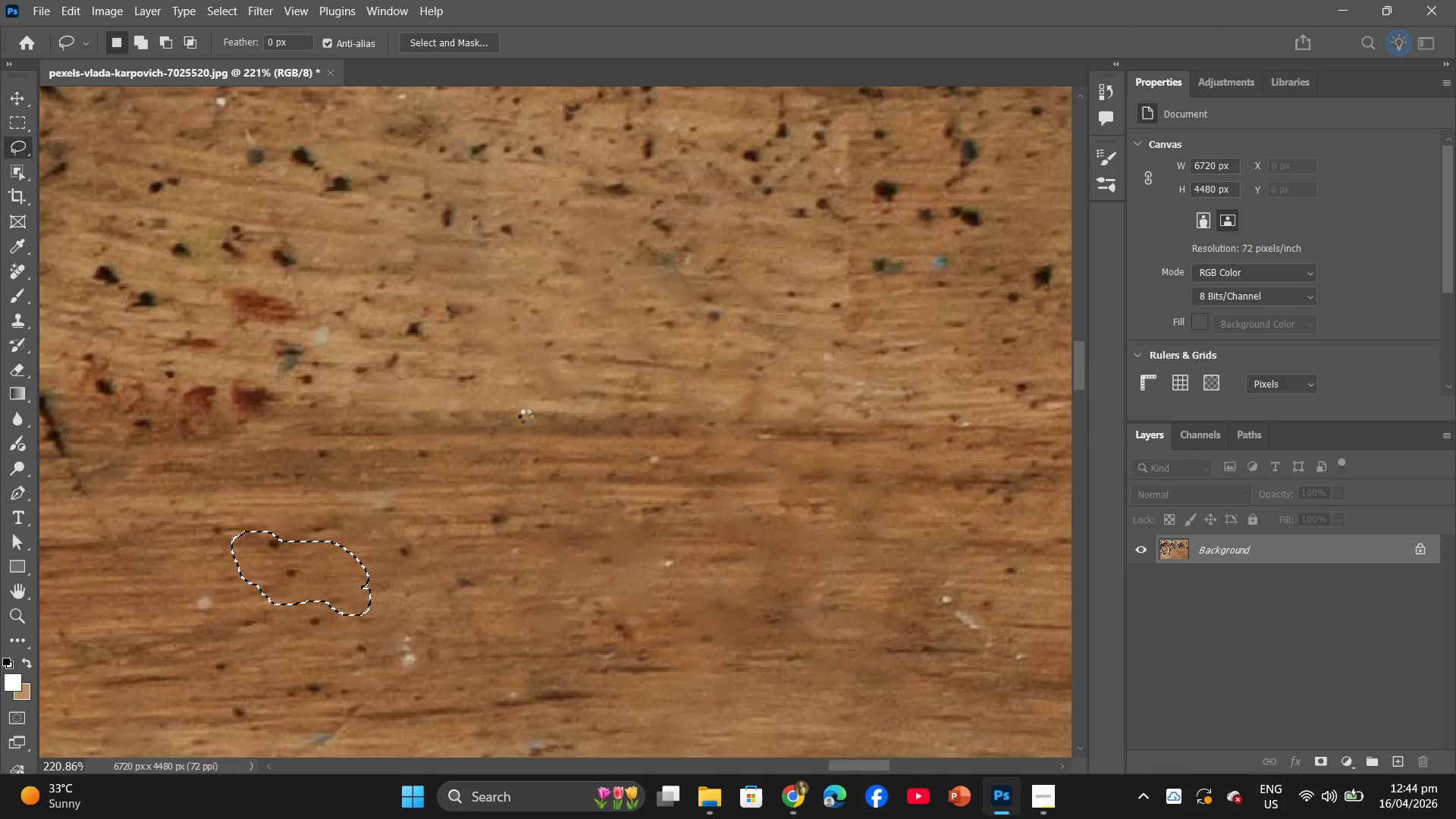 
left_click_drag(start_coordinate=[325, 579], to_coordinate=[918, 261])
 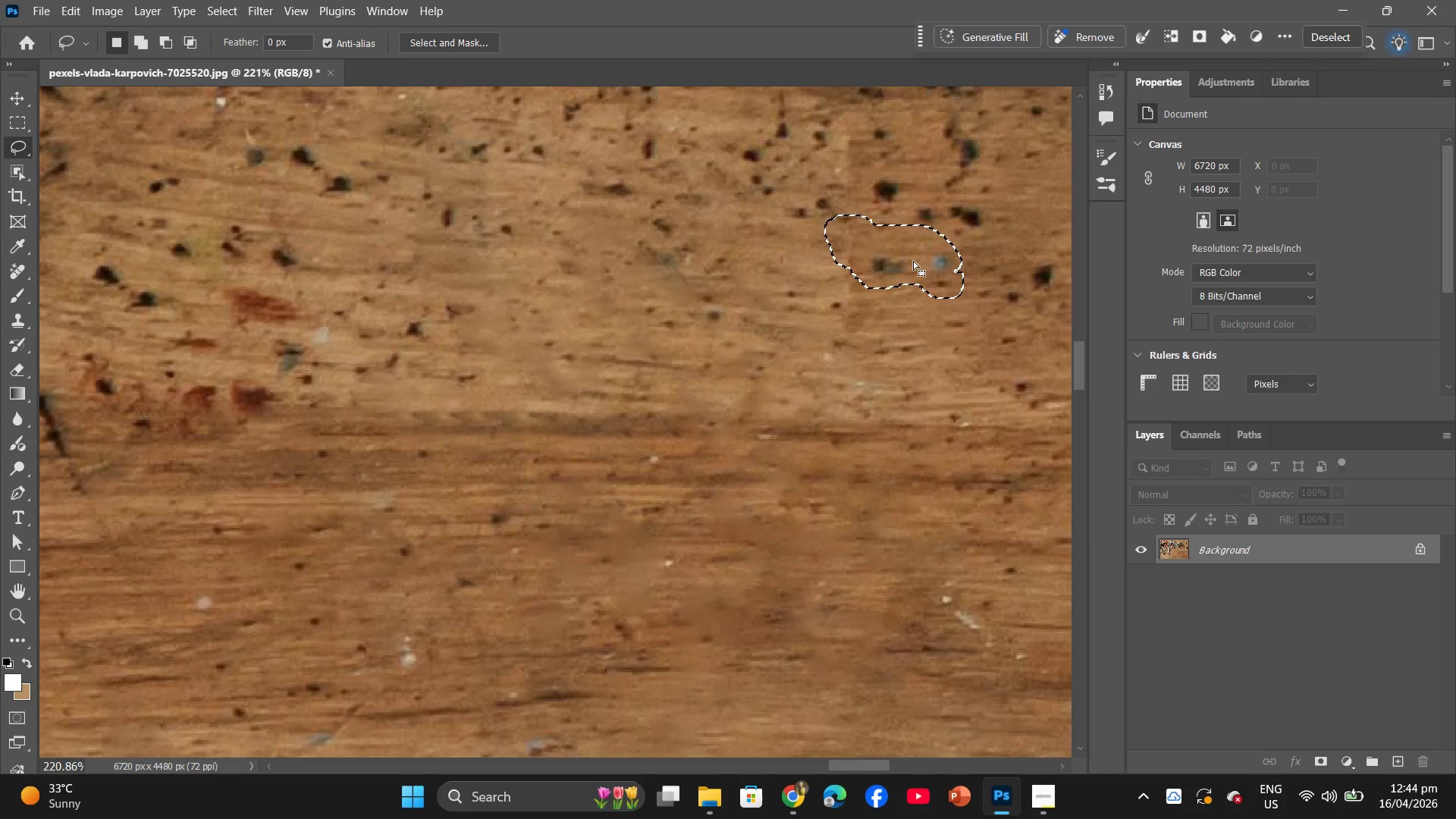 
left_click_drag(start_coordinate=[913, 261], to_coordinate=[936, 211])
 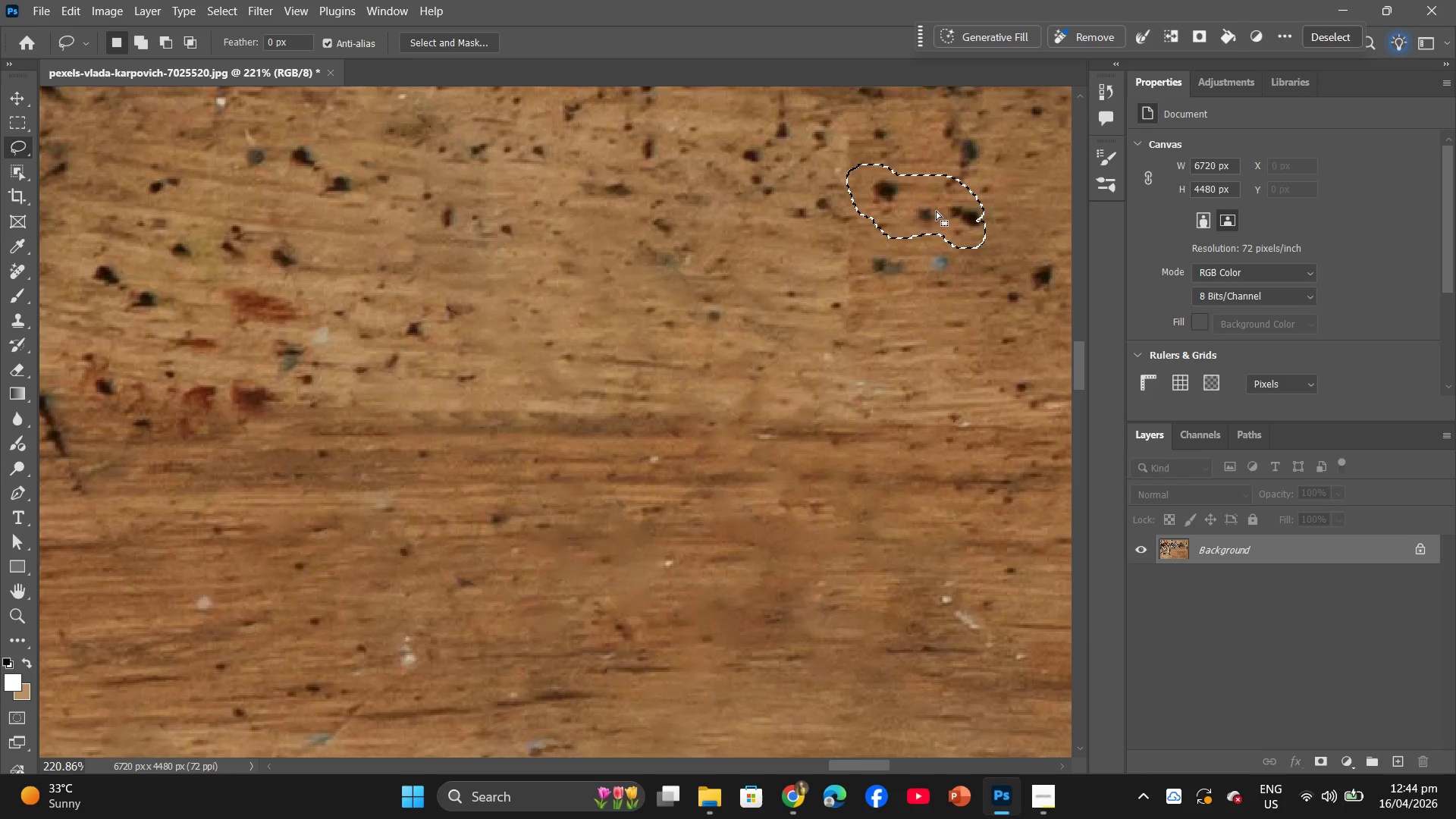 
right_click([936, 211])
 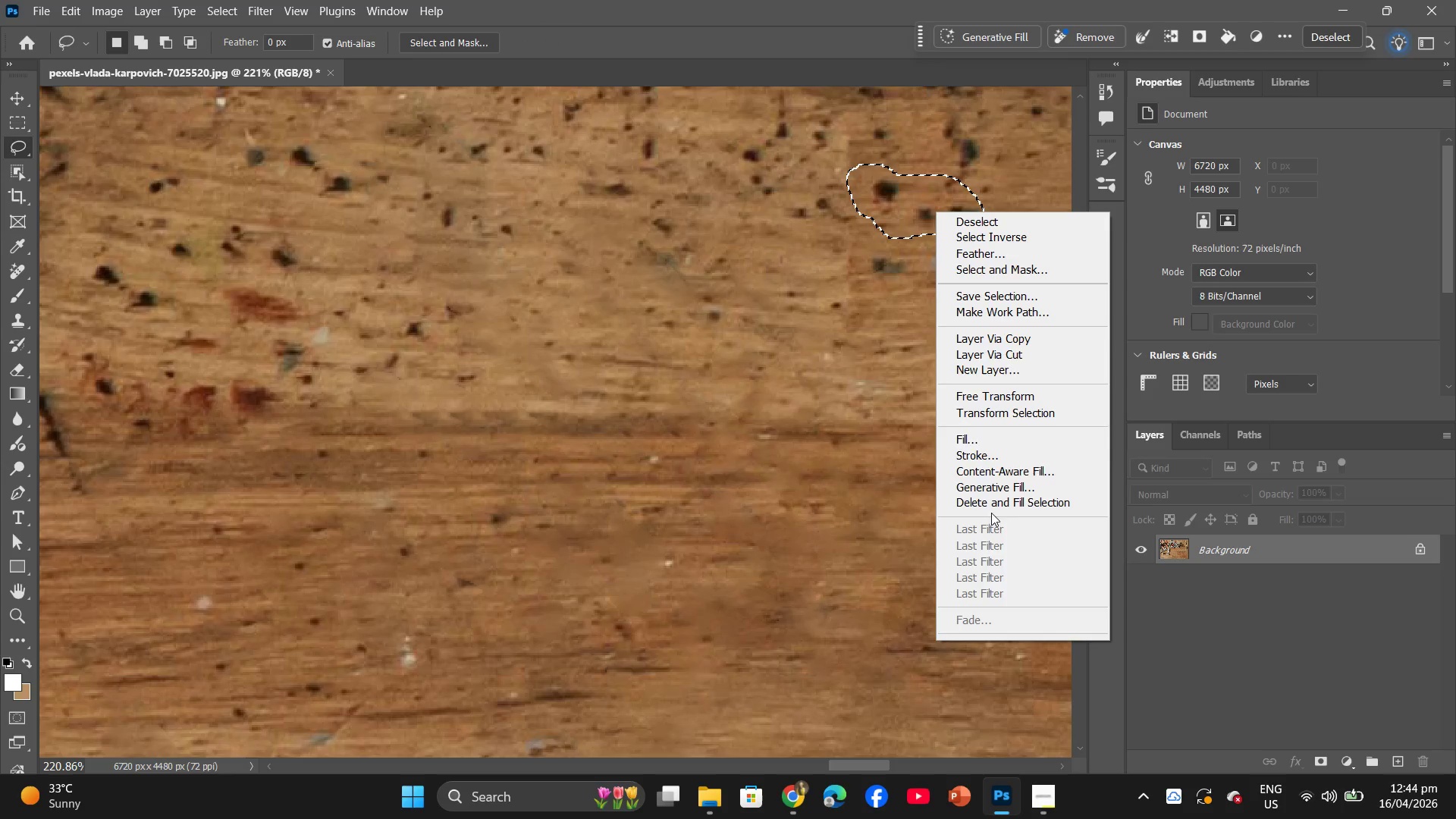 
left_click([998, 445])
 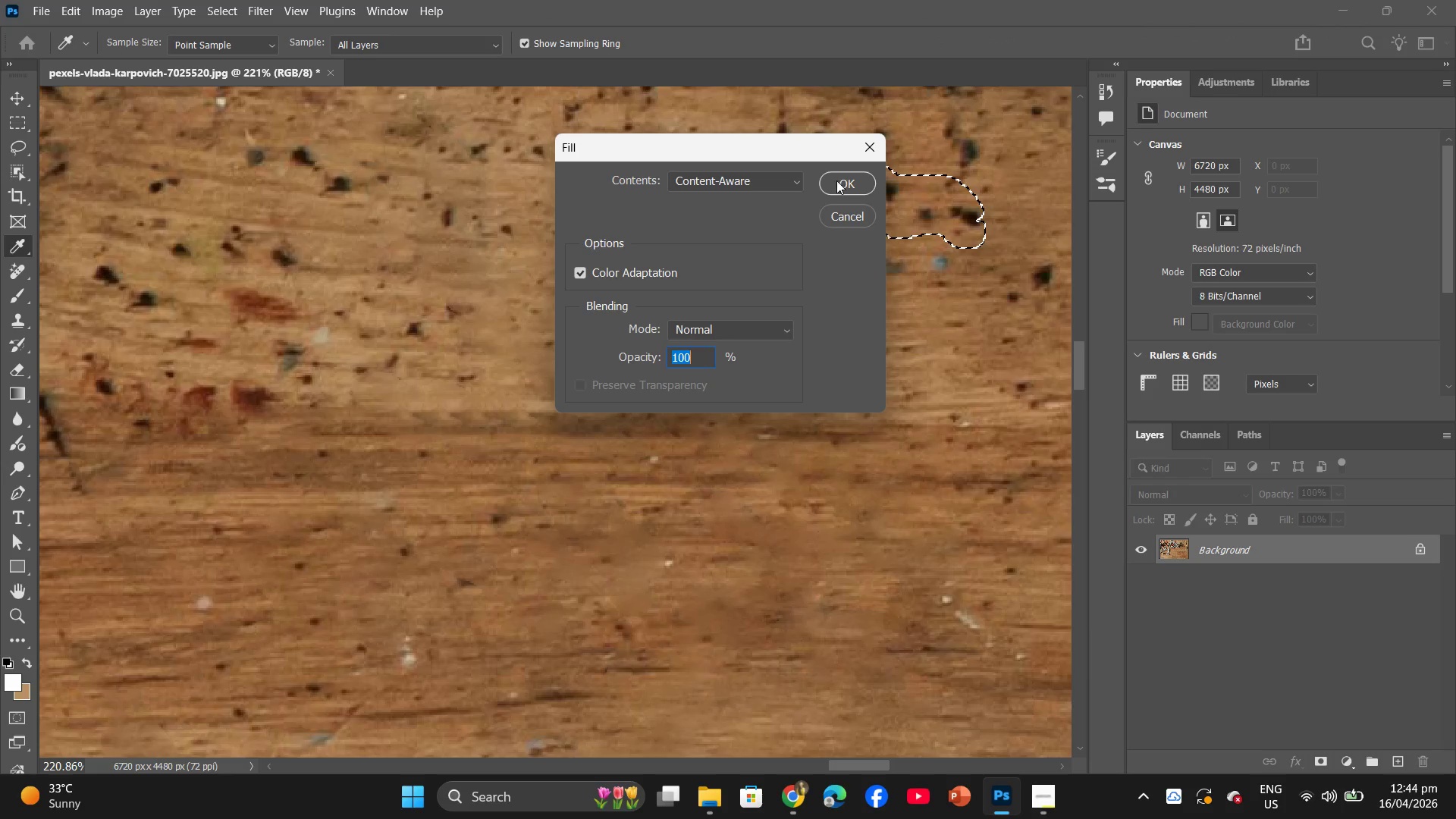 
left_click_drag(start_coordinate=[853, 186], to_coordinate=[857, 182])
 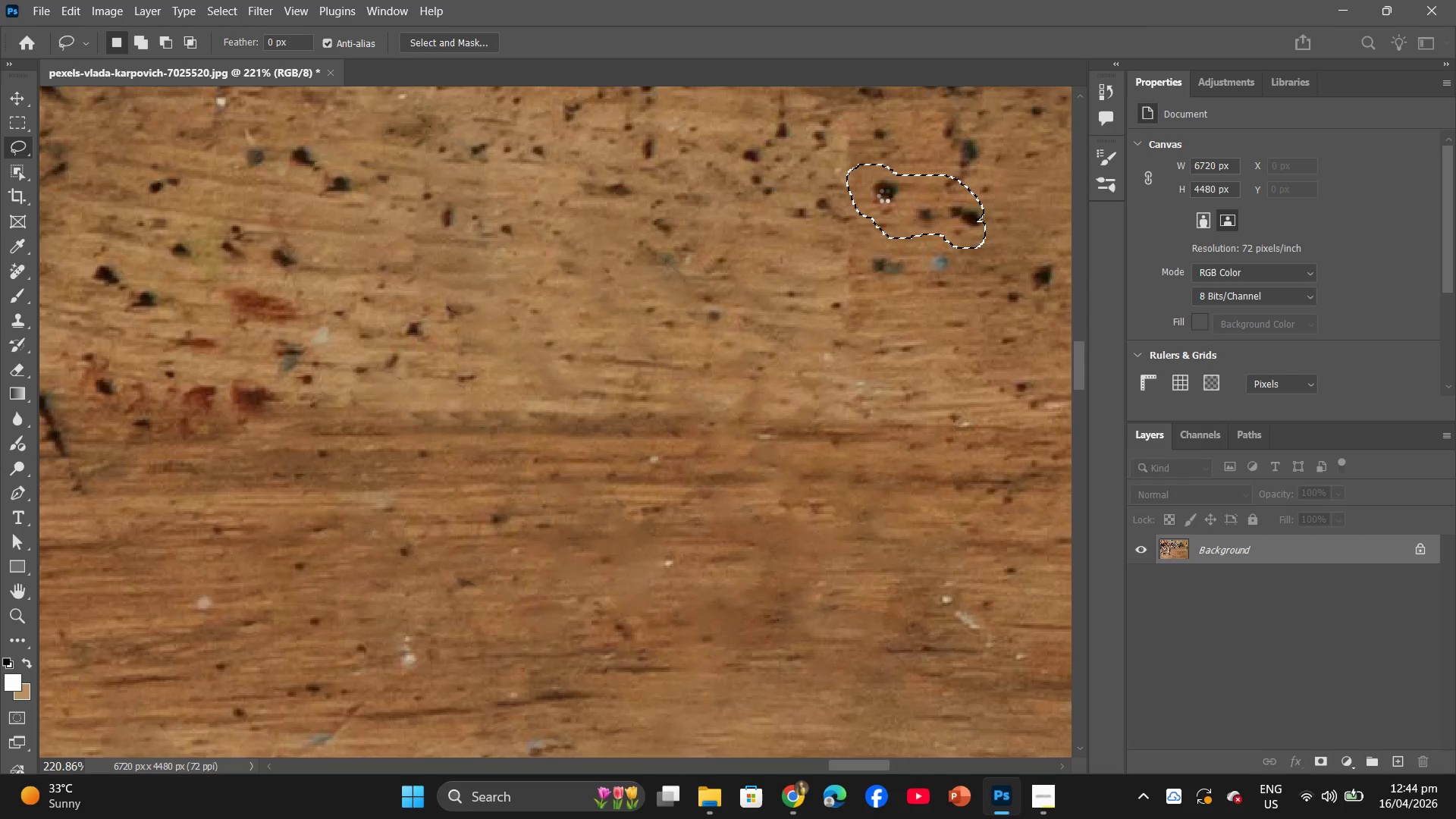 
left_click_drag(start_coordinate=[888, 187], to_coordinate=[981, 259])
 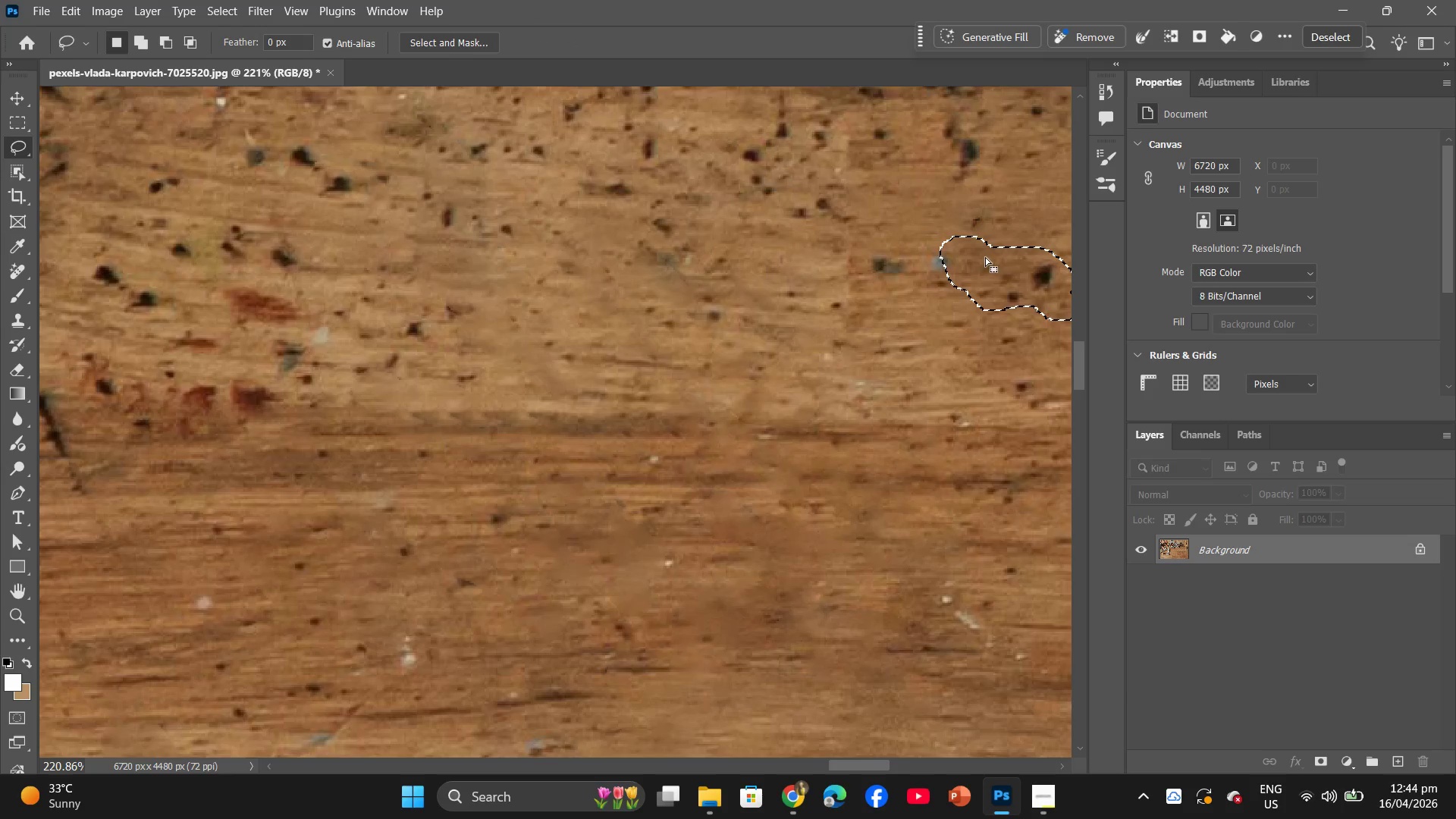 
right_click([985, 257])
 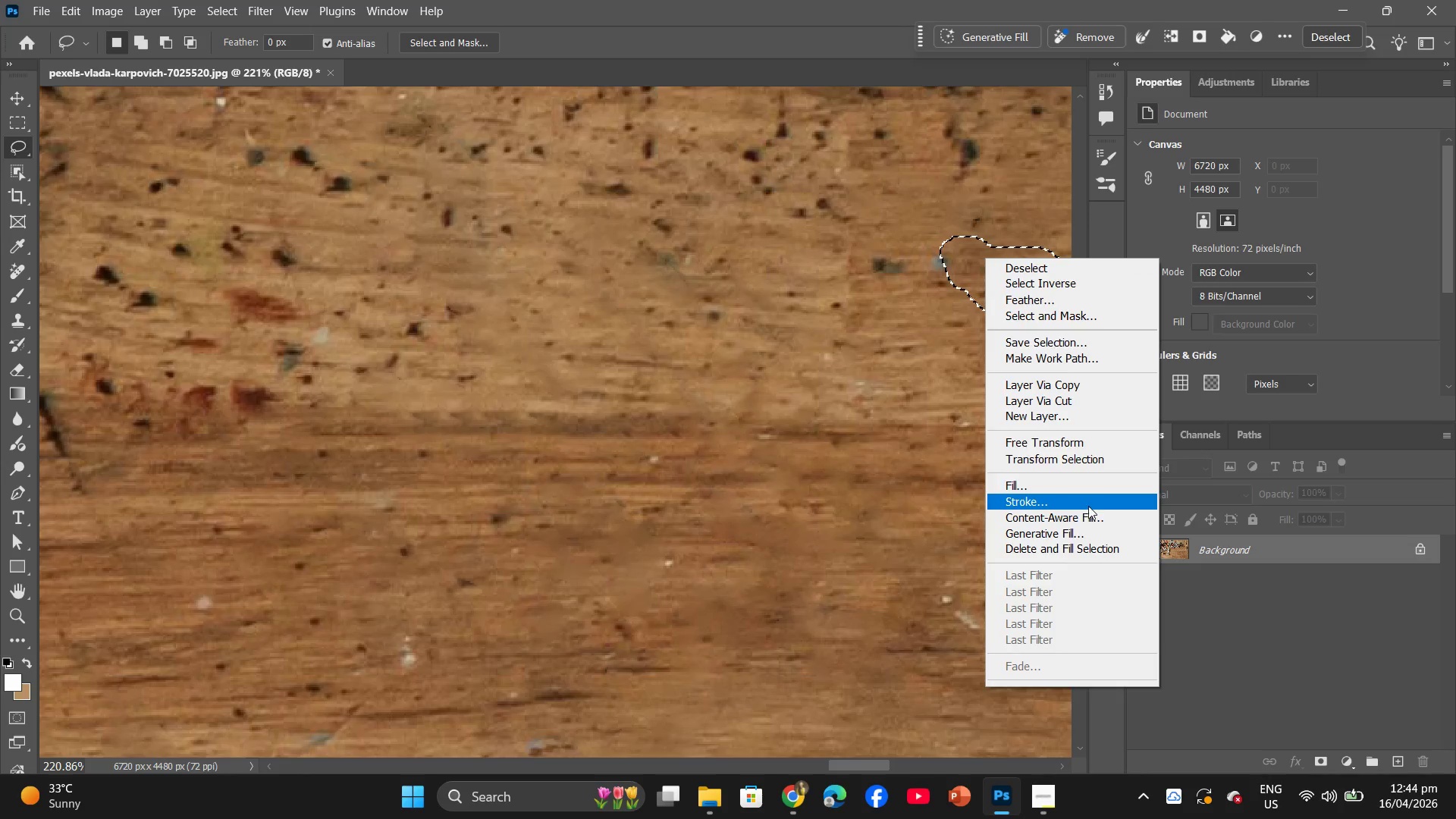 
left_click([1075, 483])
 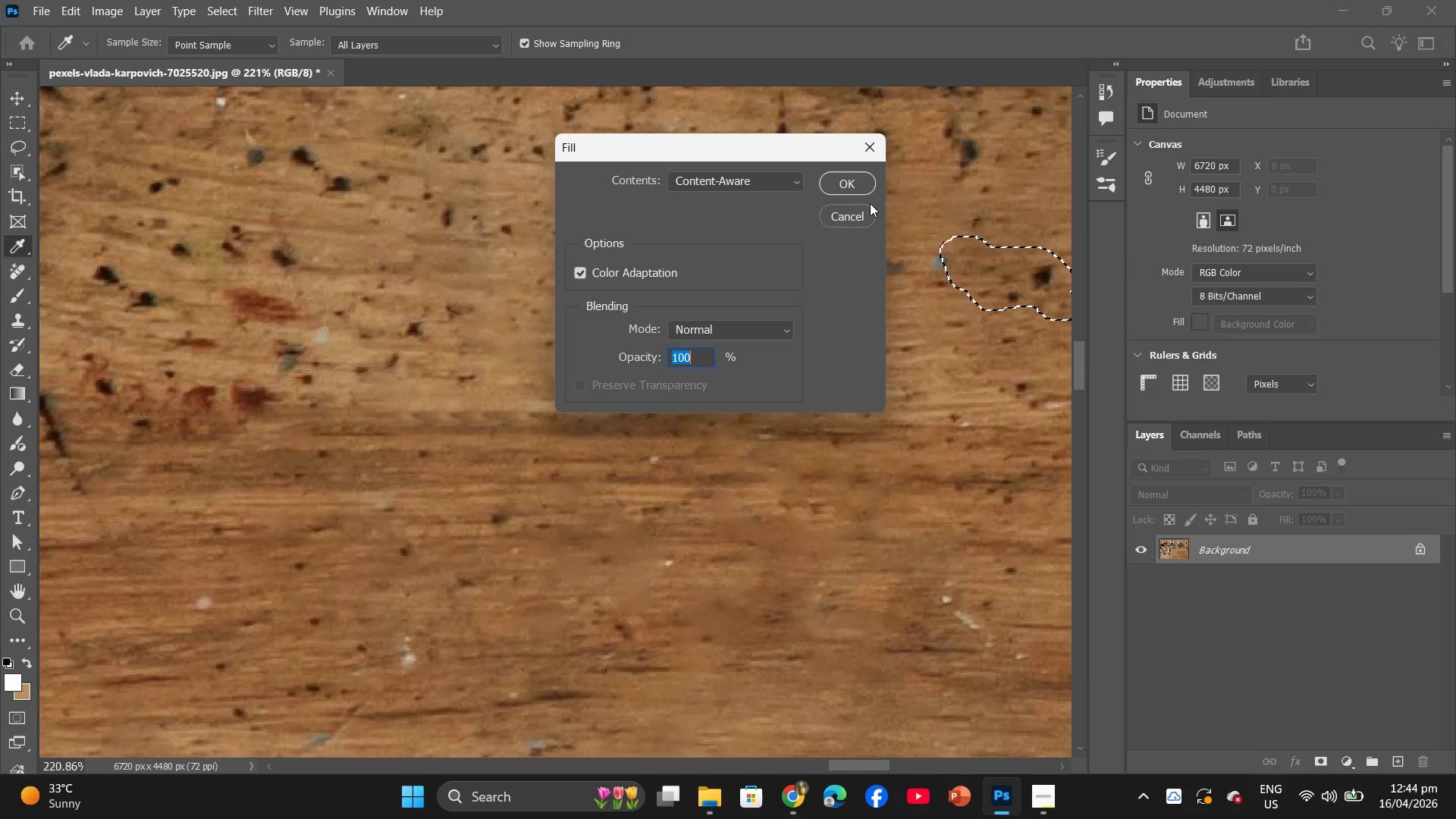 
left_click([862, 177])
 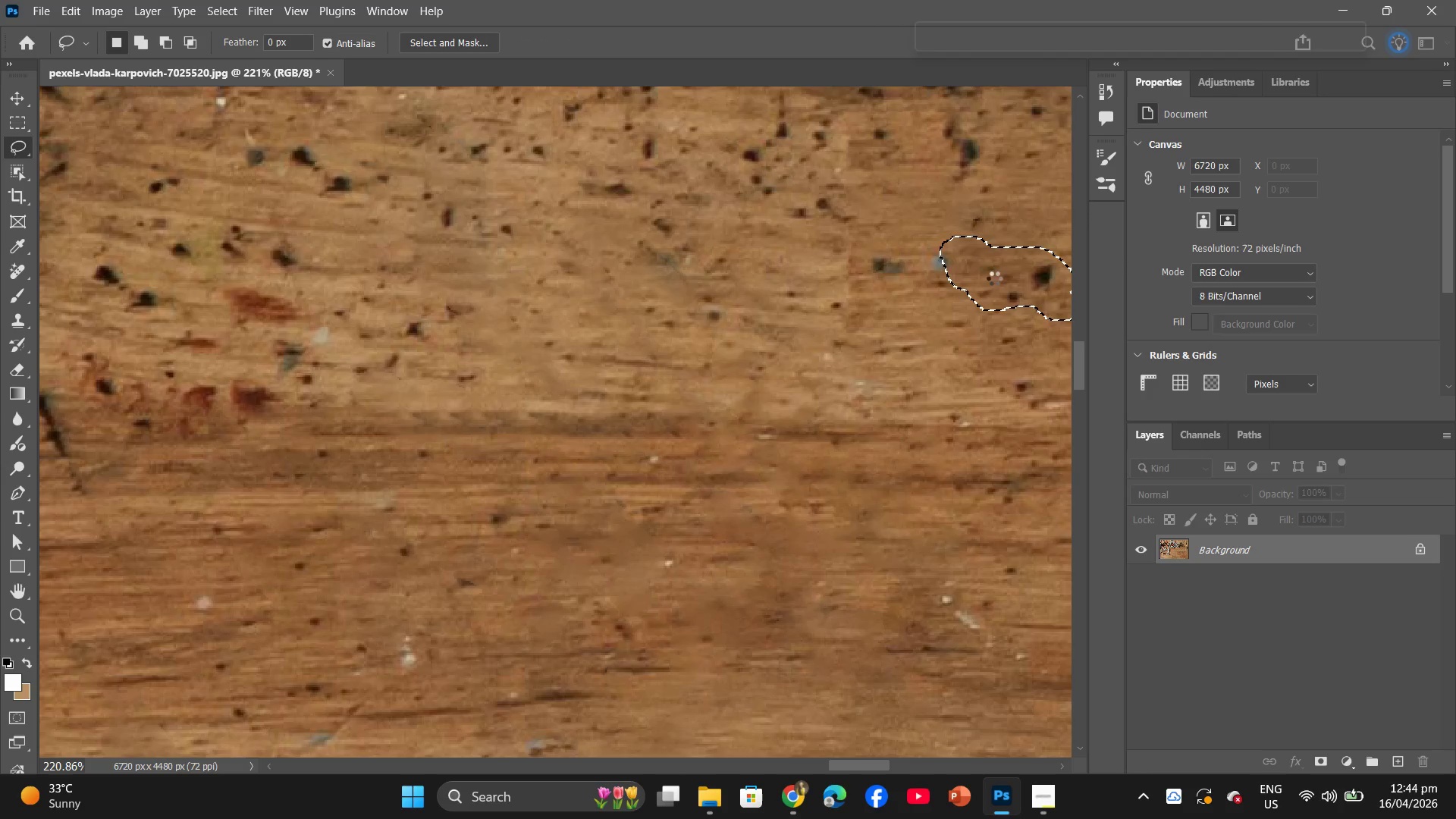 
left_click_drag(start_coordinate=[1003, 279], to_coordinate=[892, 281])
 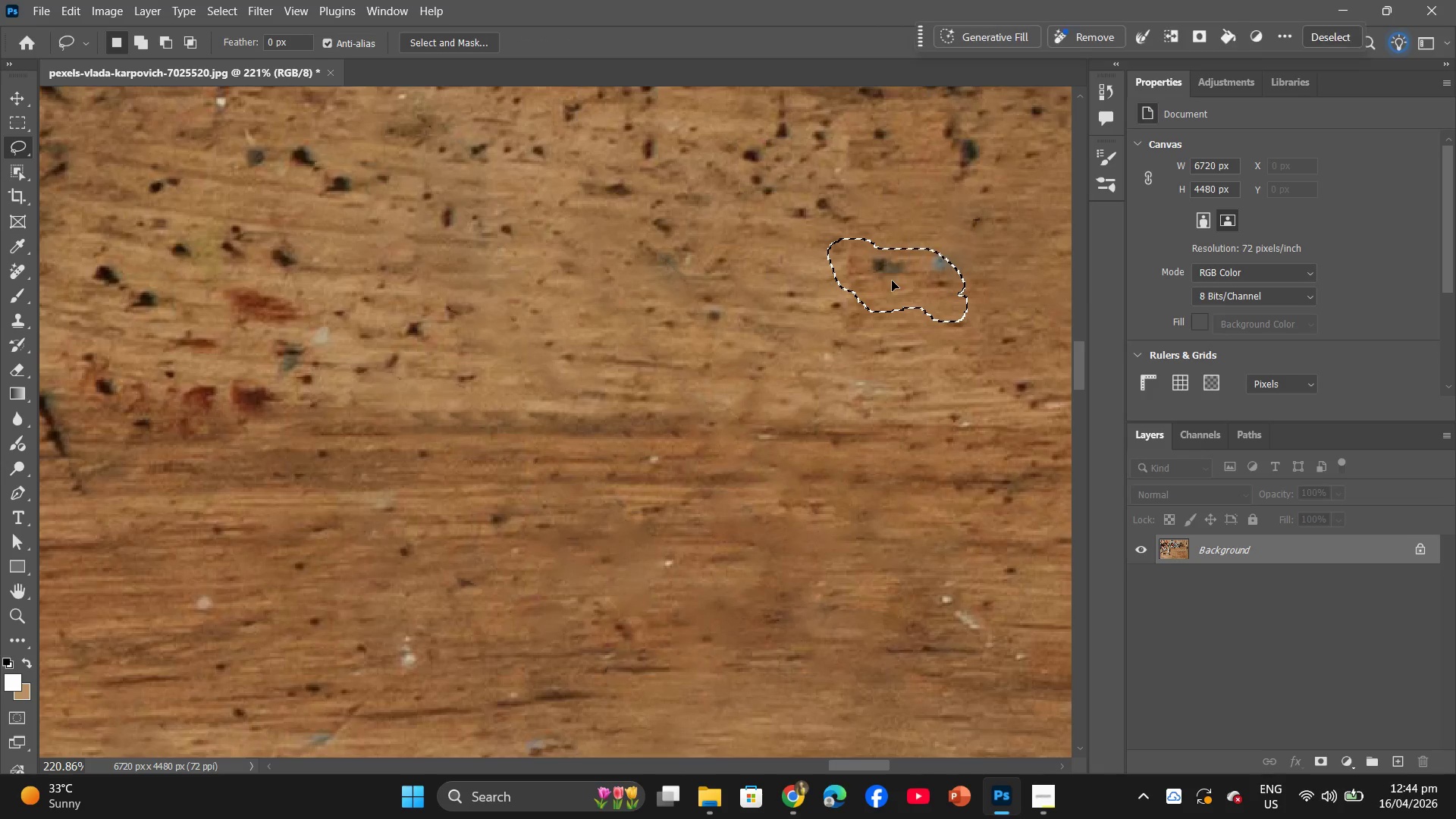 
right_click([892, 281])
 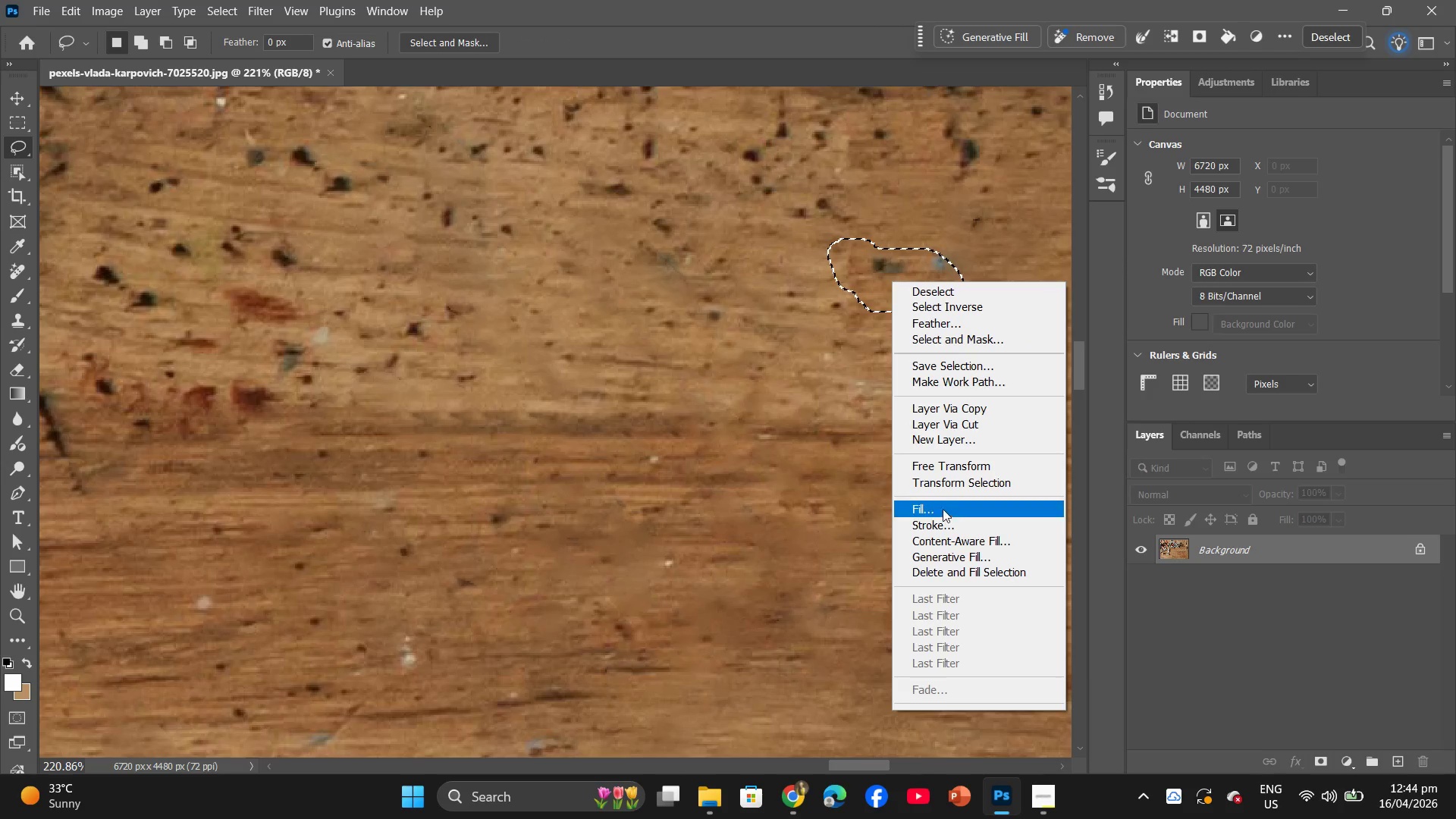 
left_click([945, 503])
 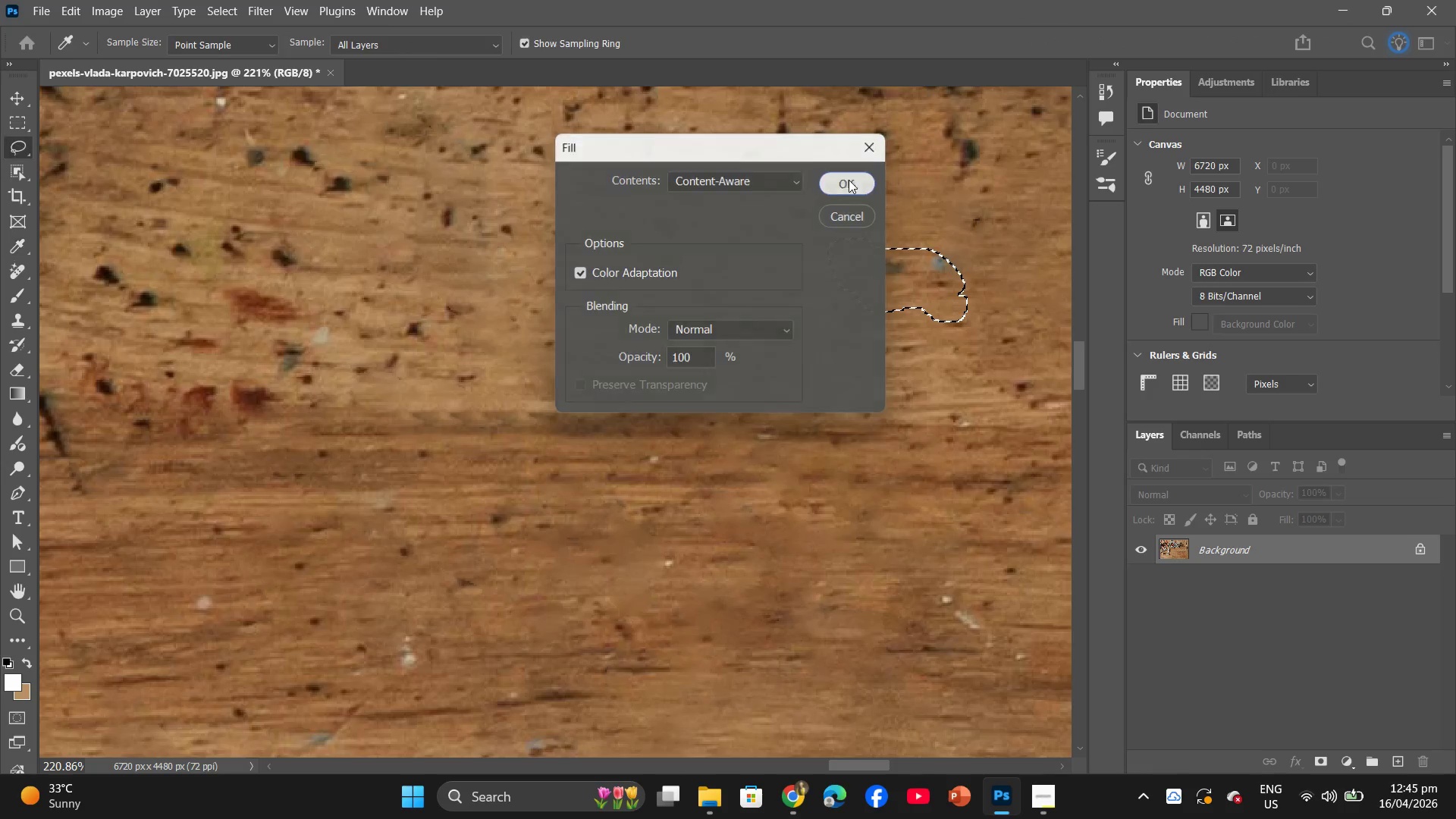 
left_click_drag(start_coordinate=[883, 284], to_coordinate=[982, 375])
 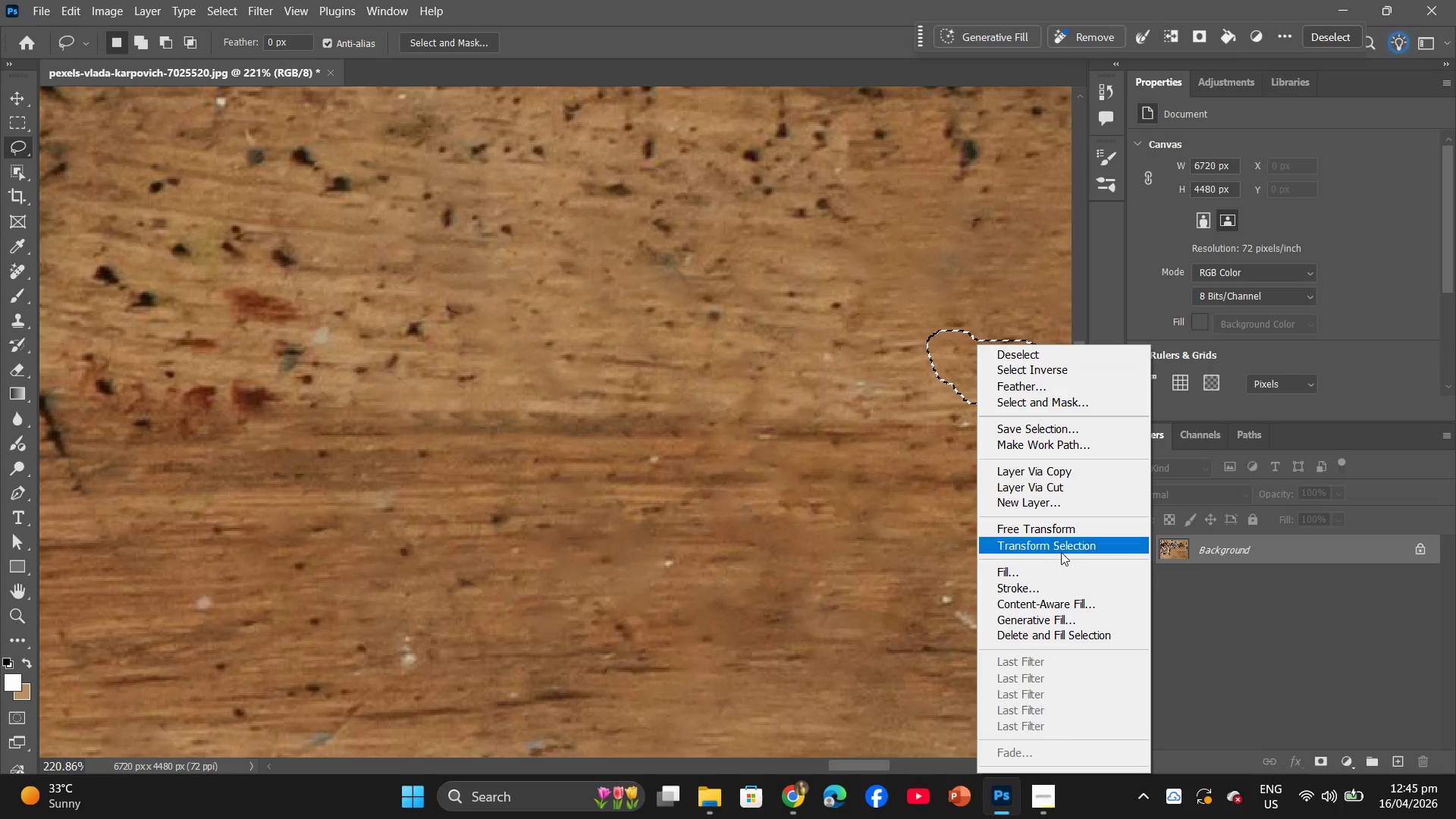 
left_click([1060, 568])
 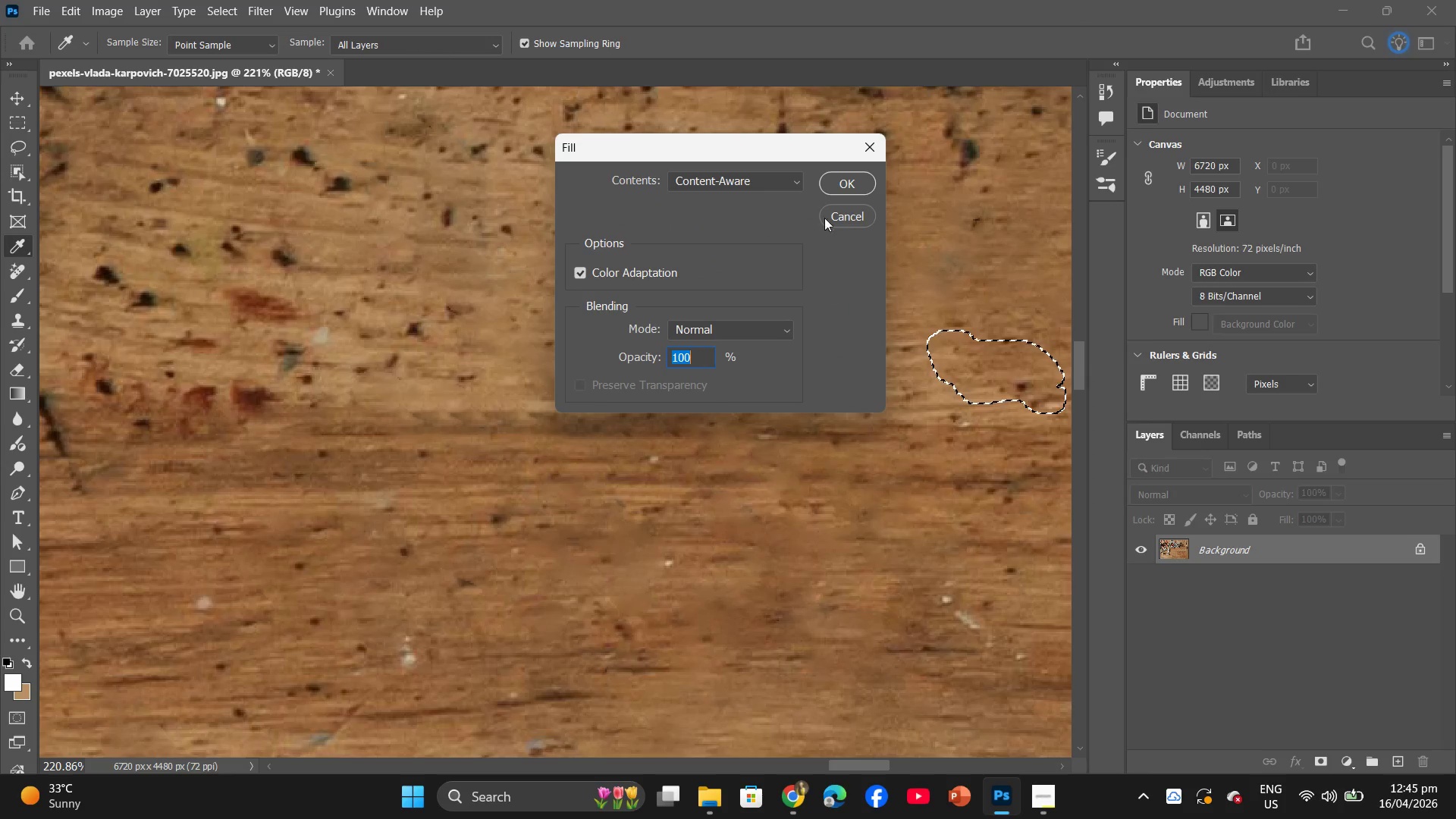 
left_click([832, 187])
 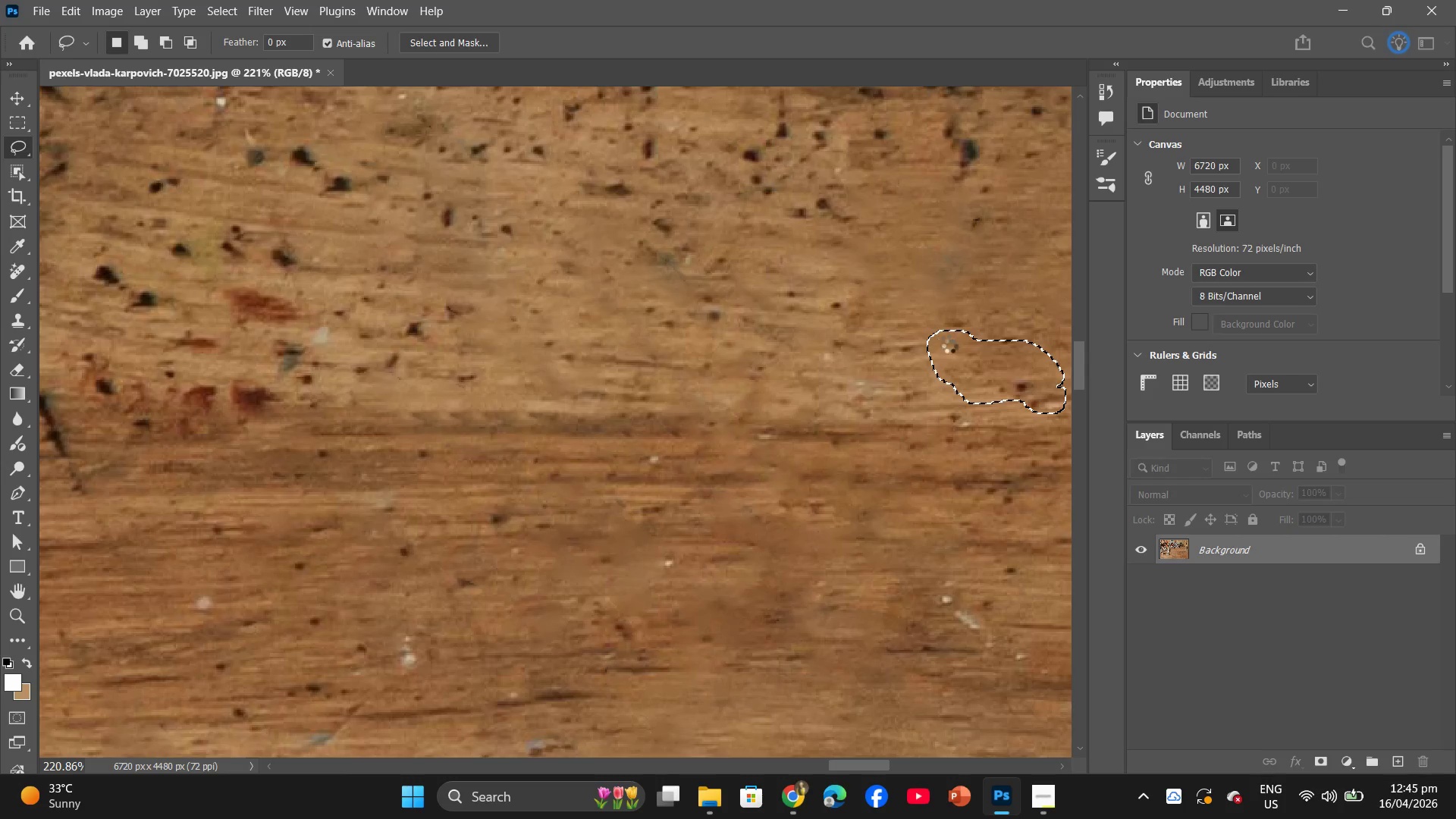 
left_click_drag(start_coordinate=[970, 375], to_coordinate=[764, 189])
 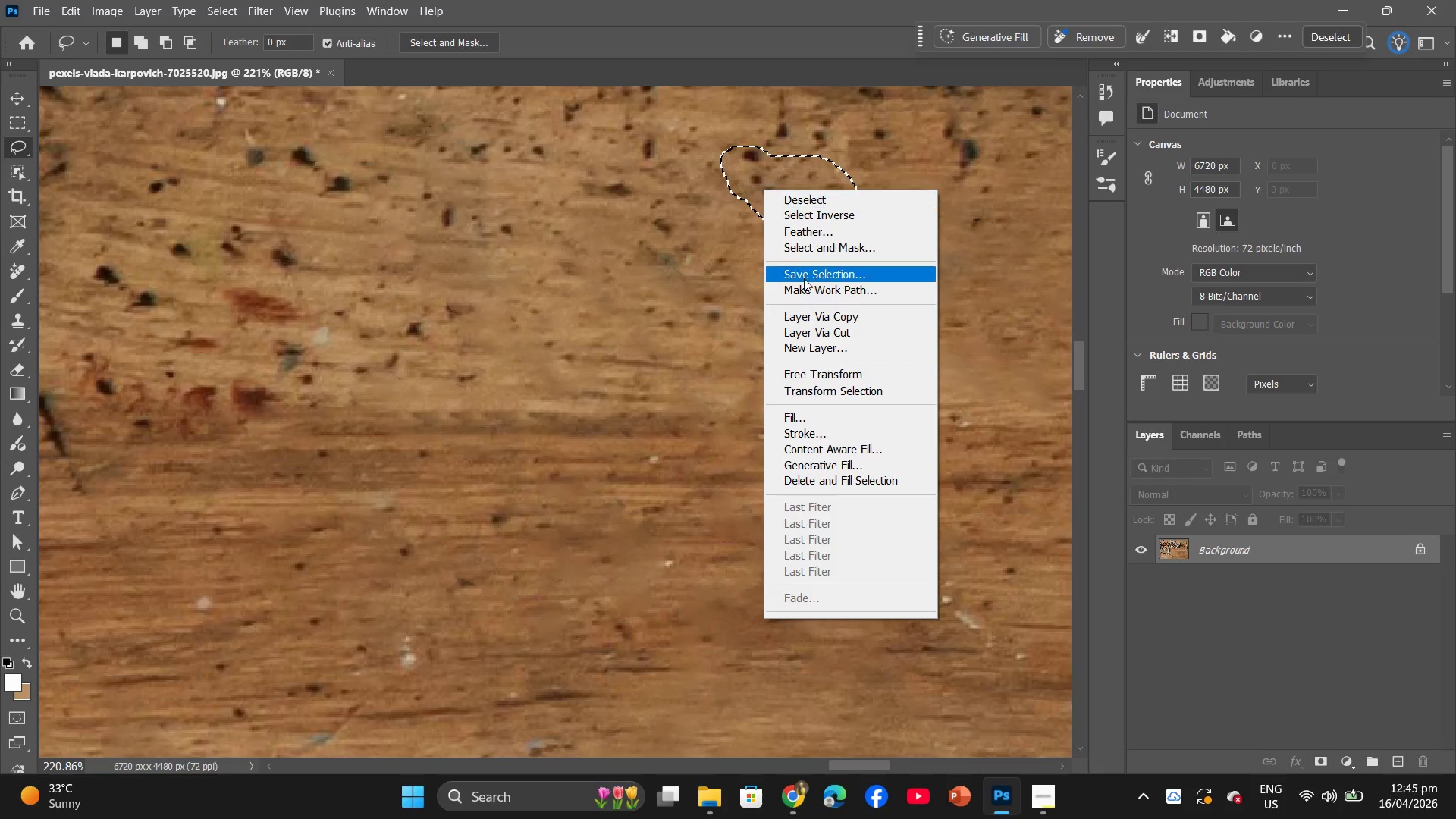 
right_click([764, 189])
 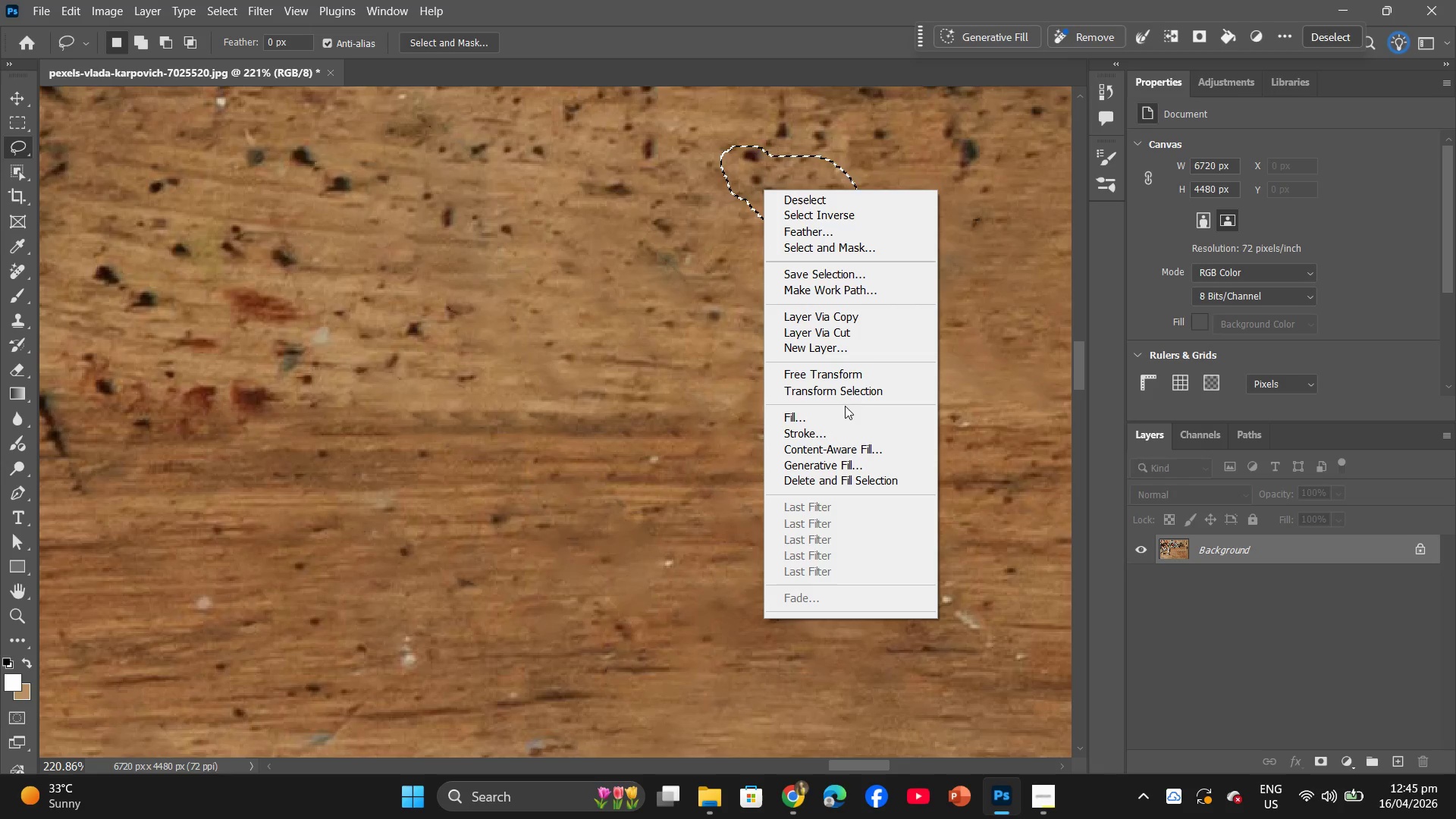 
left_click([847, 420])
 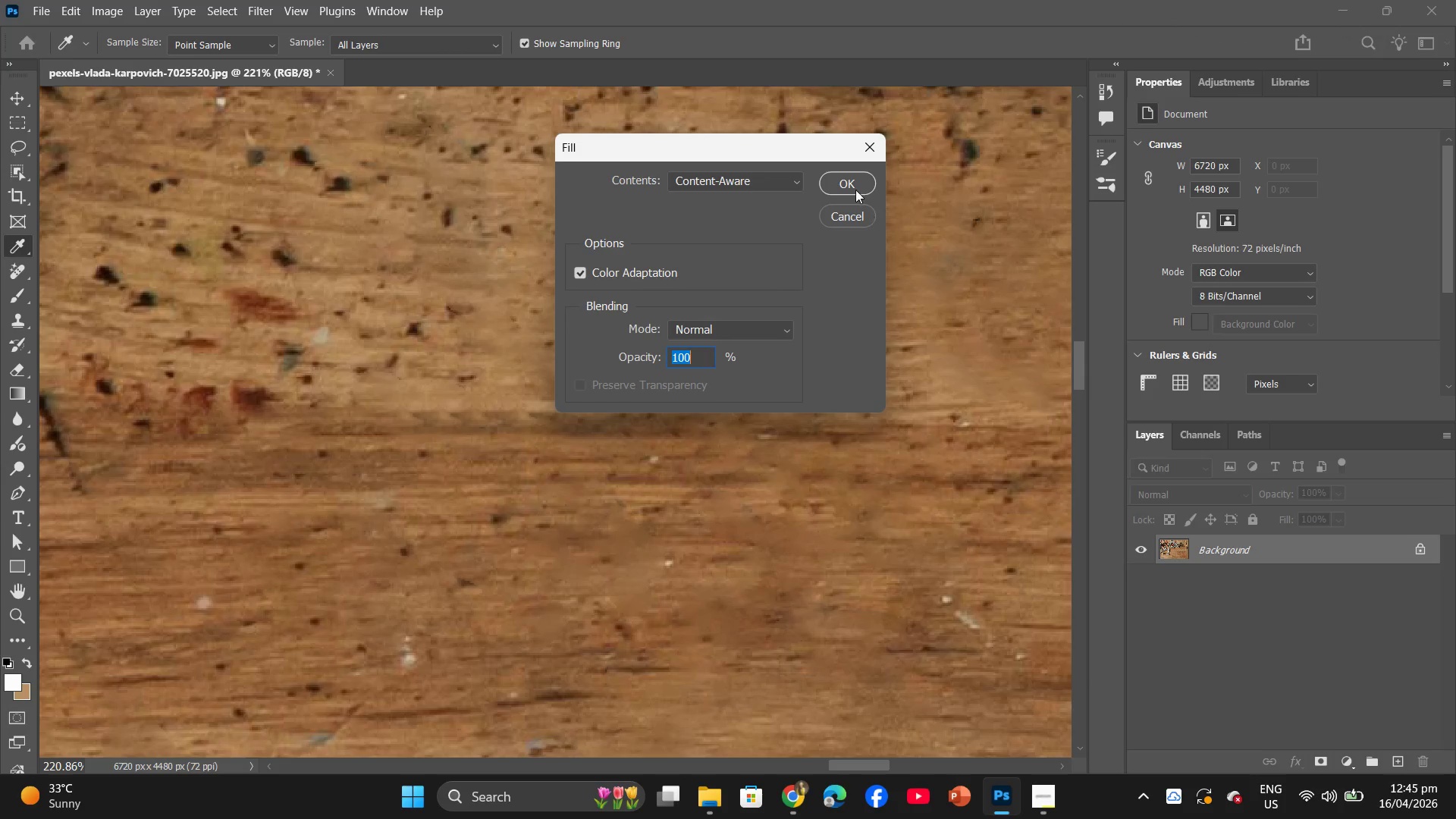 
left_click([853, 184])
 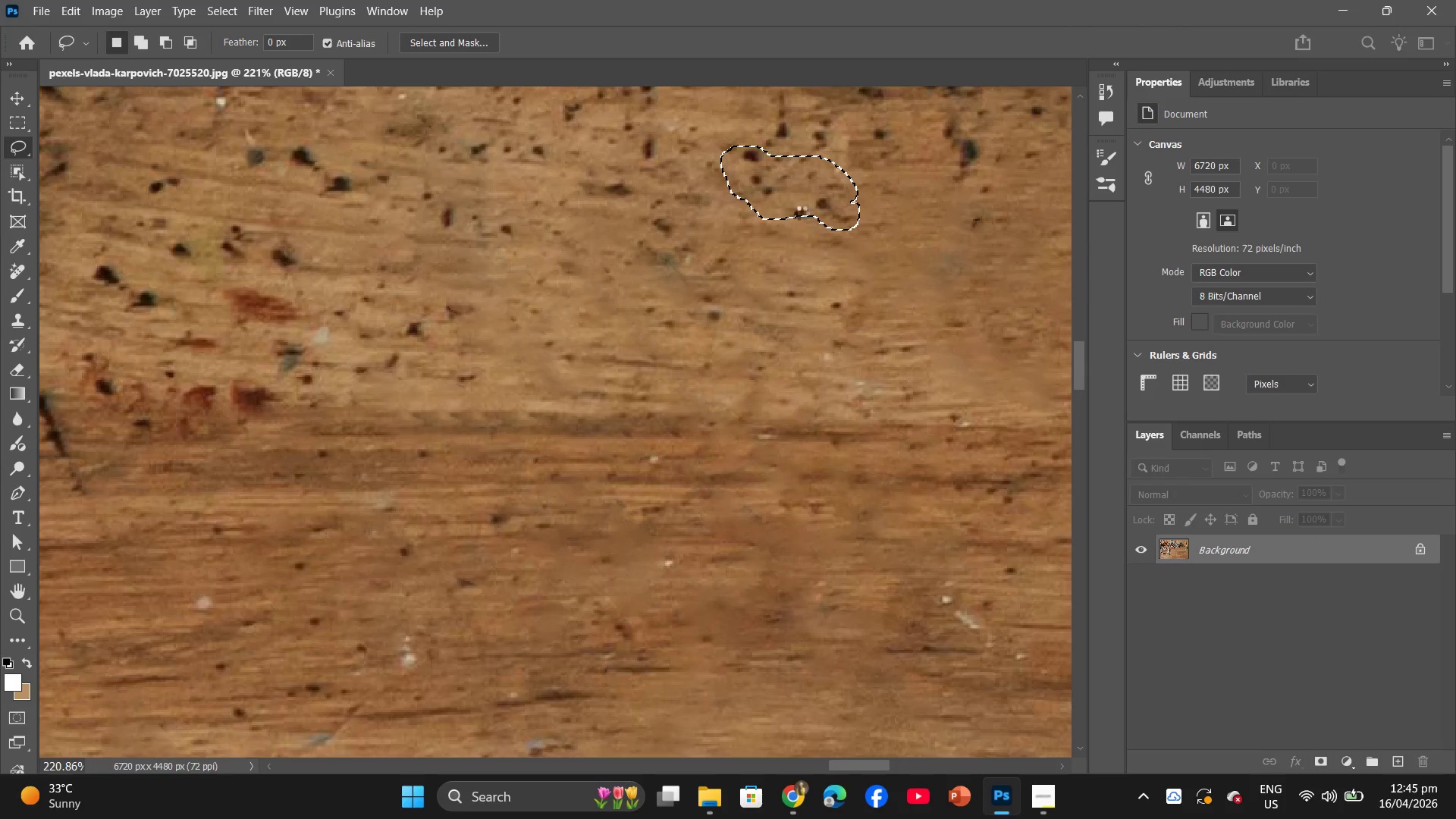 
left_click_drag(start_coordinate=[795, 199], to_coordinate=[661, 209])
 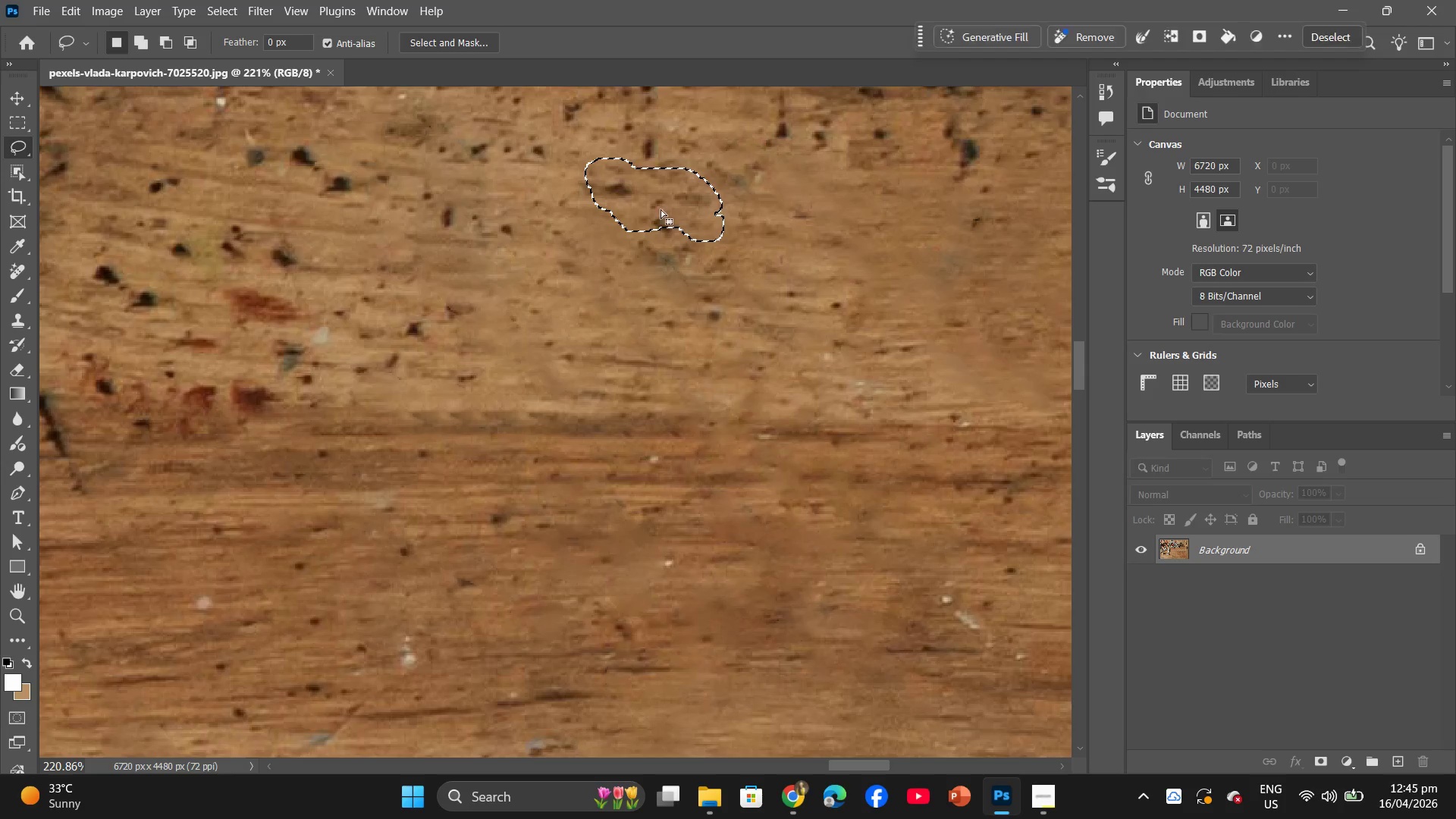 
right_click([661, 209])
 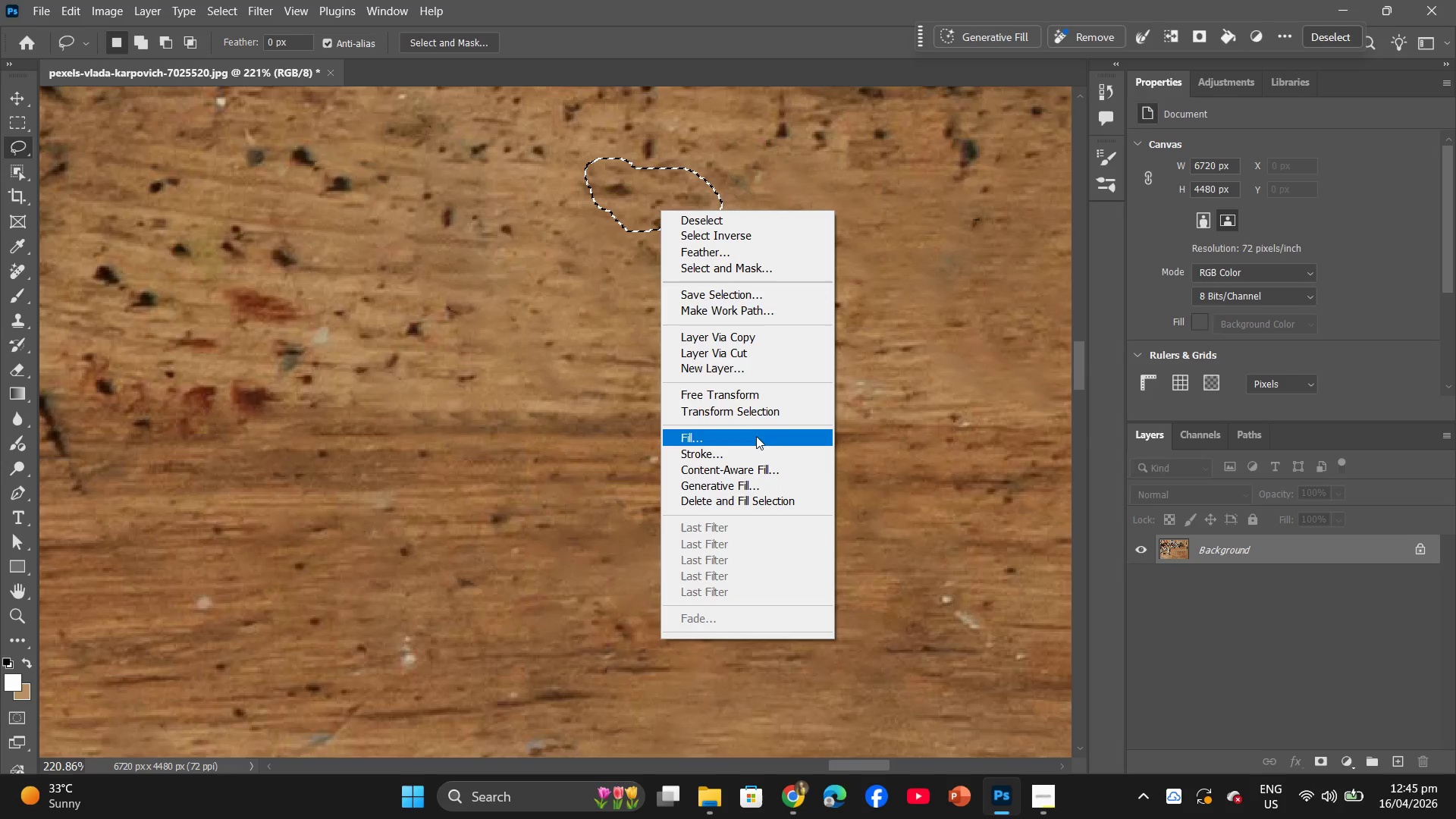 
left_click([756, 439])
 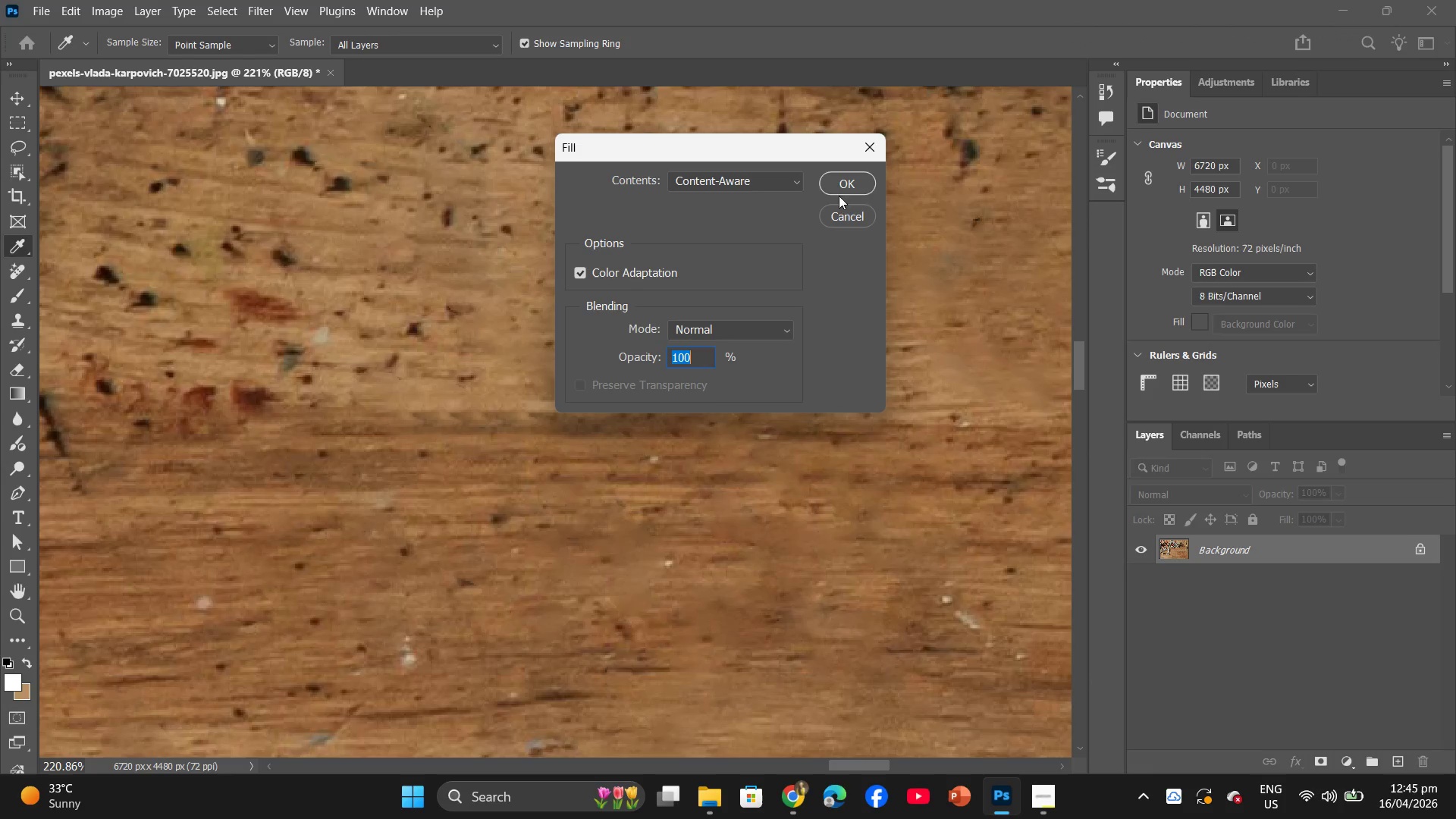 
left_click([859, 184])
 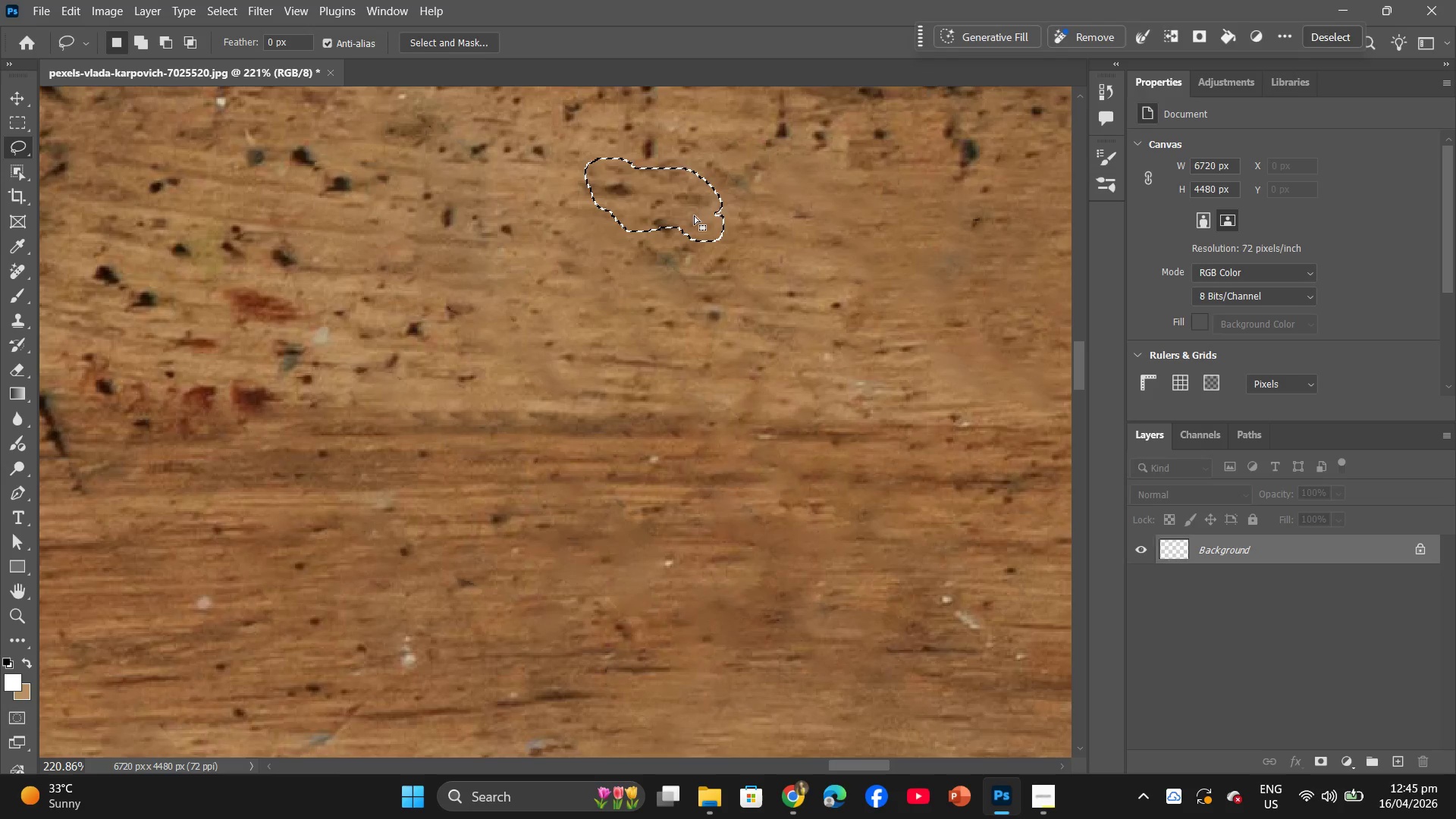 
left_click_drag(start_coordinate=[679, 193], to_coordinate=[701, 271])
 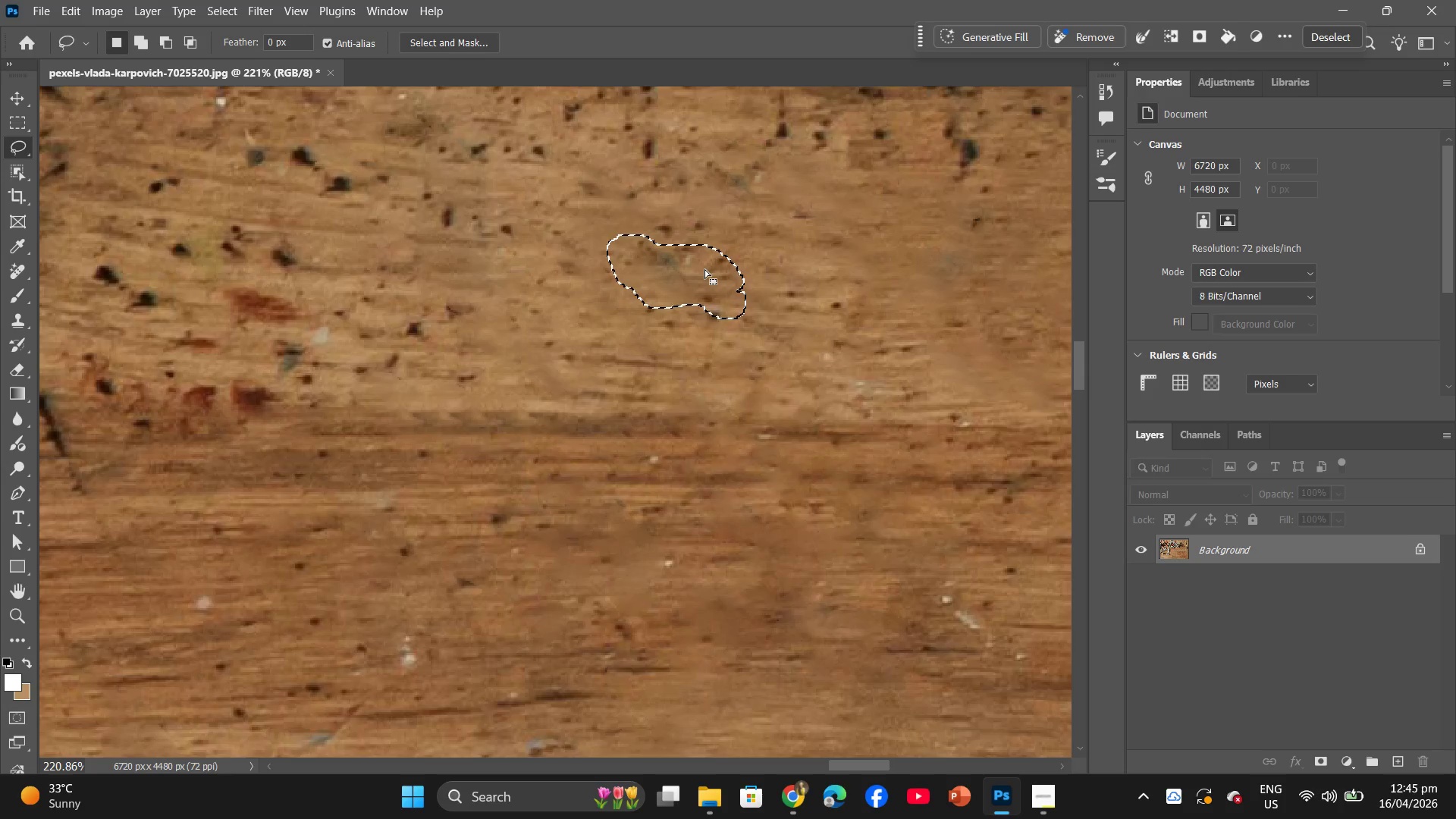 
right_click([704, 269])
 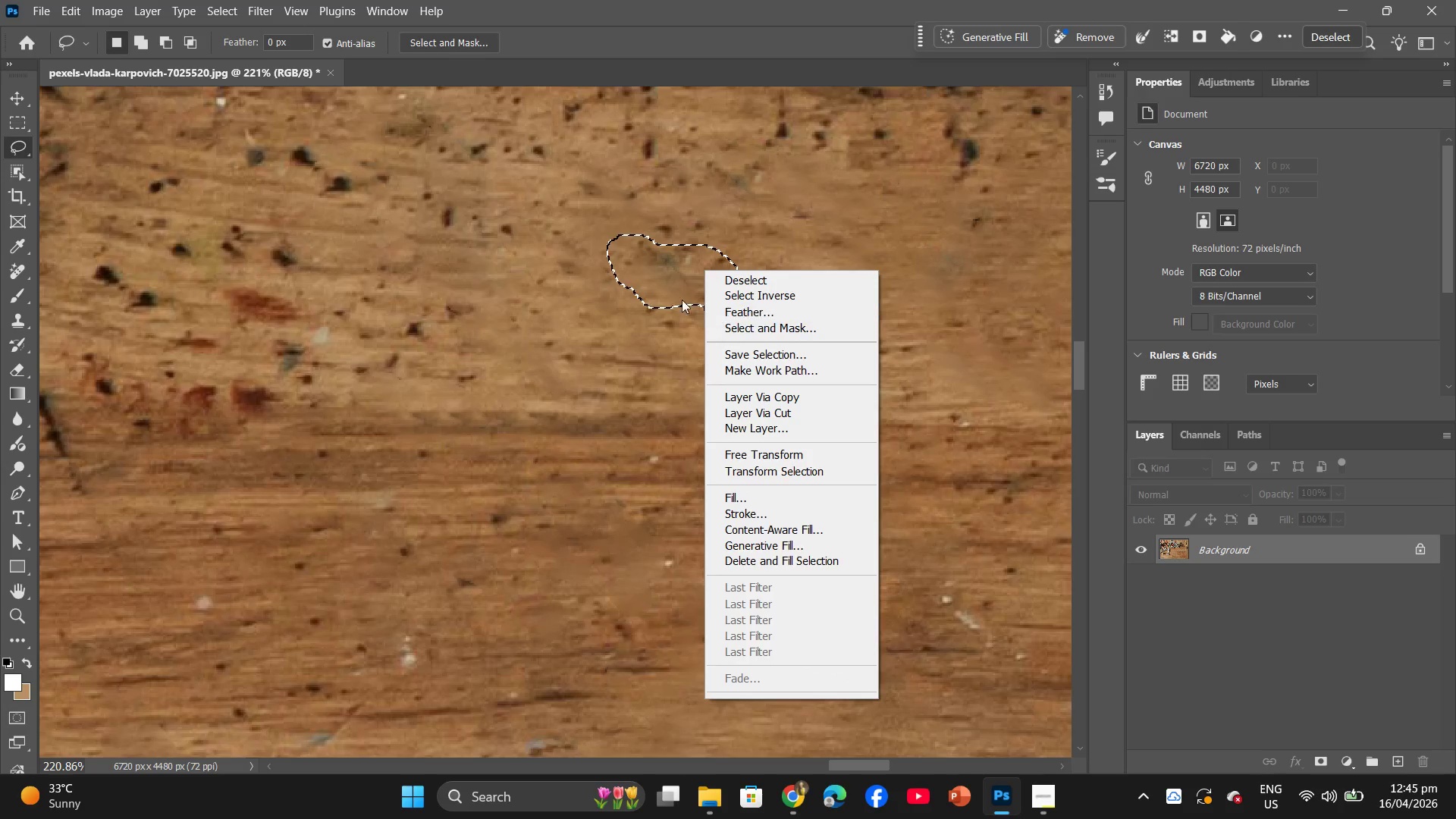 
left_click([654, 290])
 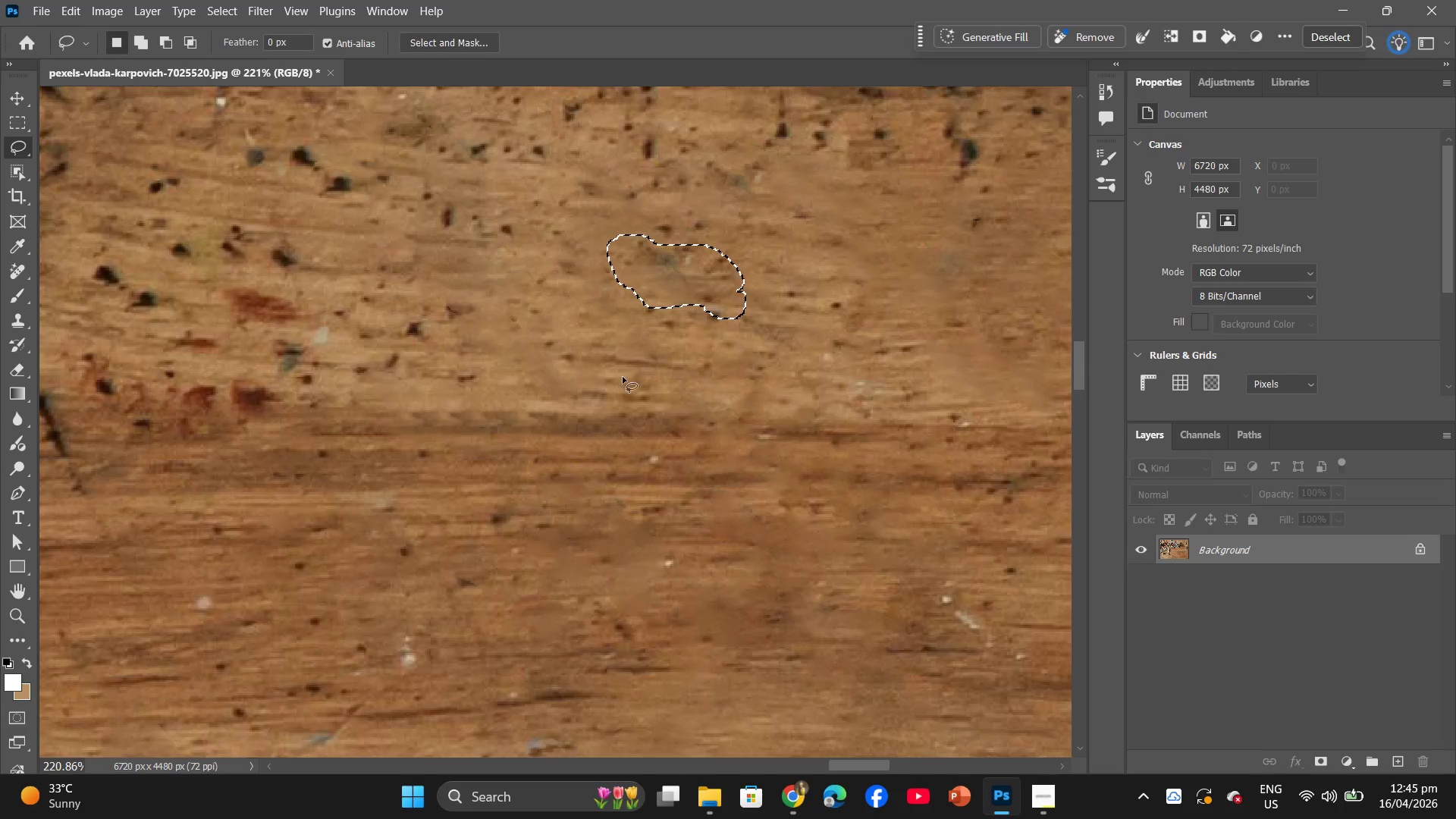 
hold_key(key=AltLeft, duration=0.7)
scroll: coordinate [614, 388], scroll_direction: down, amount: 6.0
 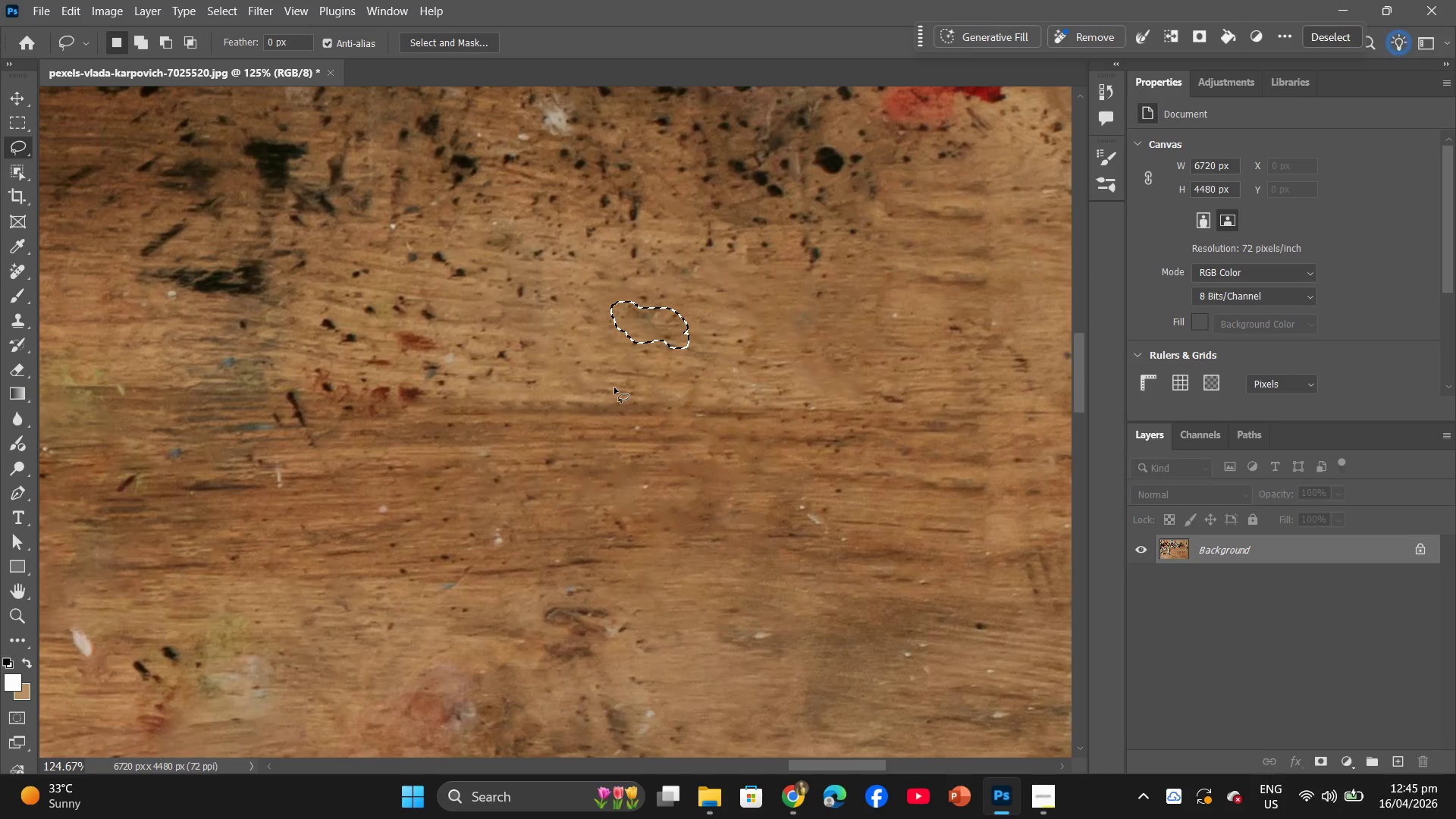 
scroll: coordinate [621, 388], scroll_direction: up, amount: 5.0
 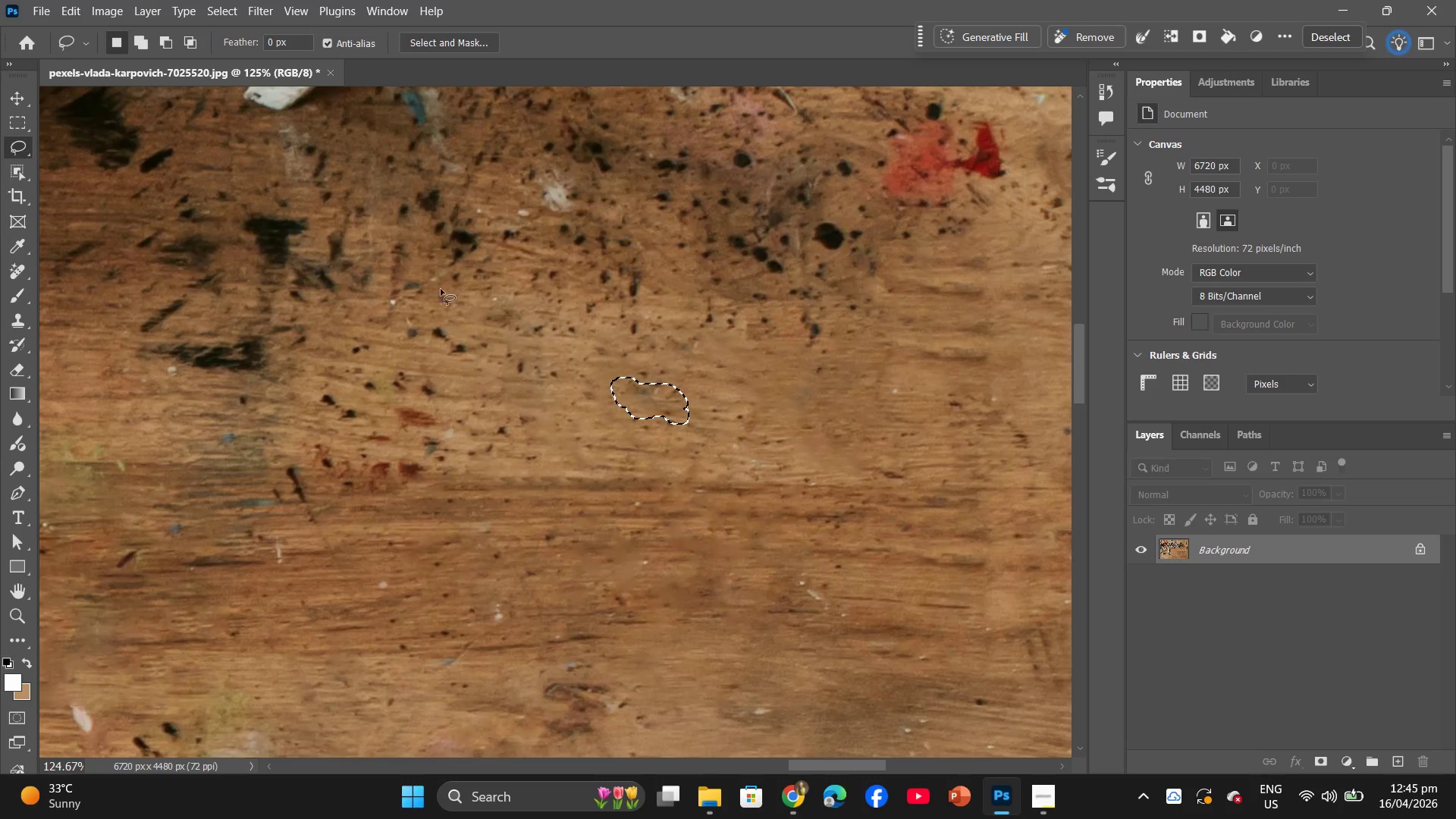 
hold_key(key=AltLeft, duration=0.58)
scroll: coordinate [600, 302], scroll_direction: down, amount: 4.0
 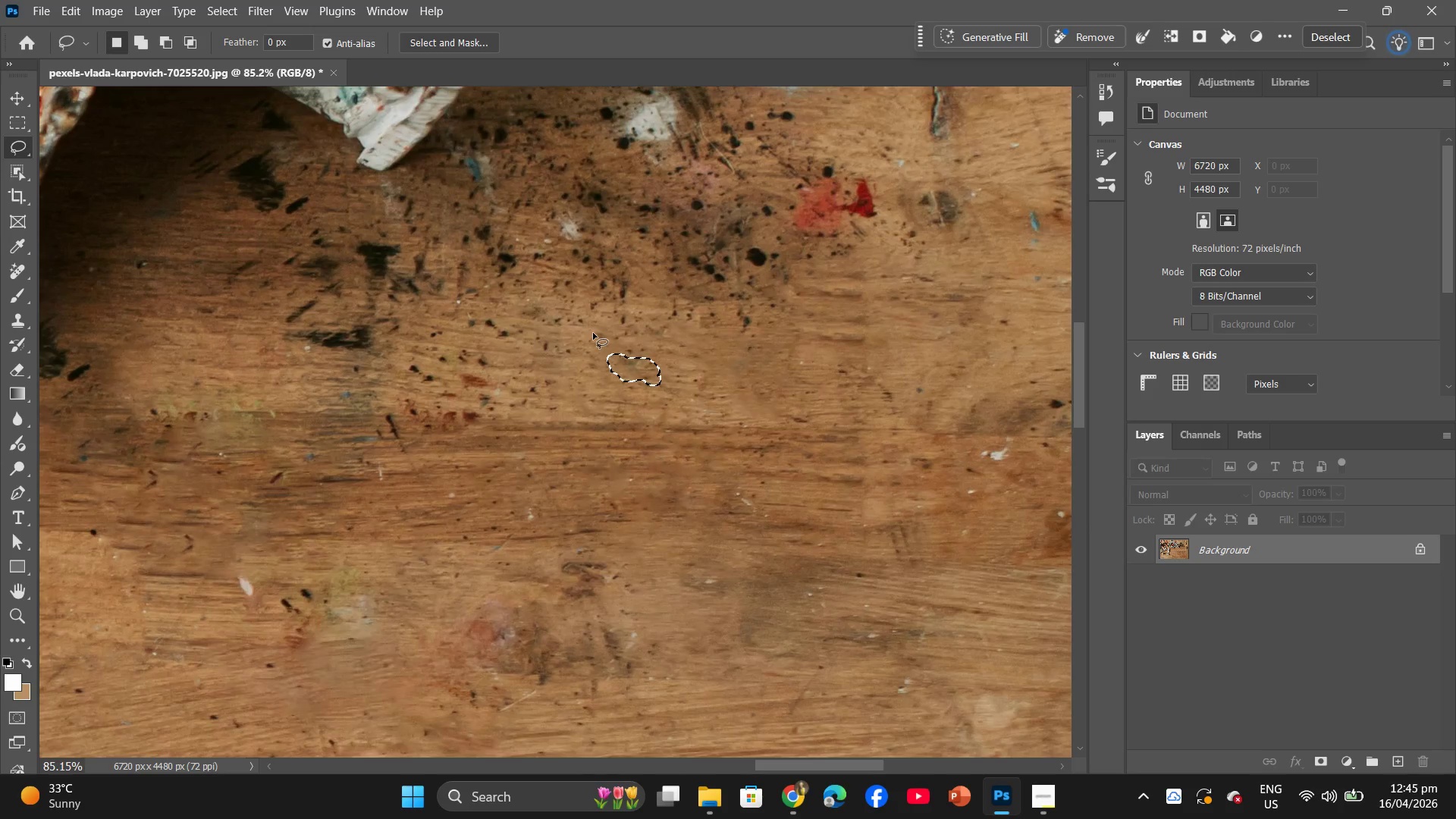 
scroll: coordinate [596, 334], scroll_direction: up, amount: 3.0
 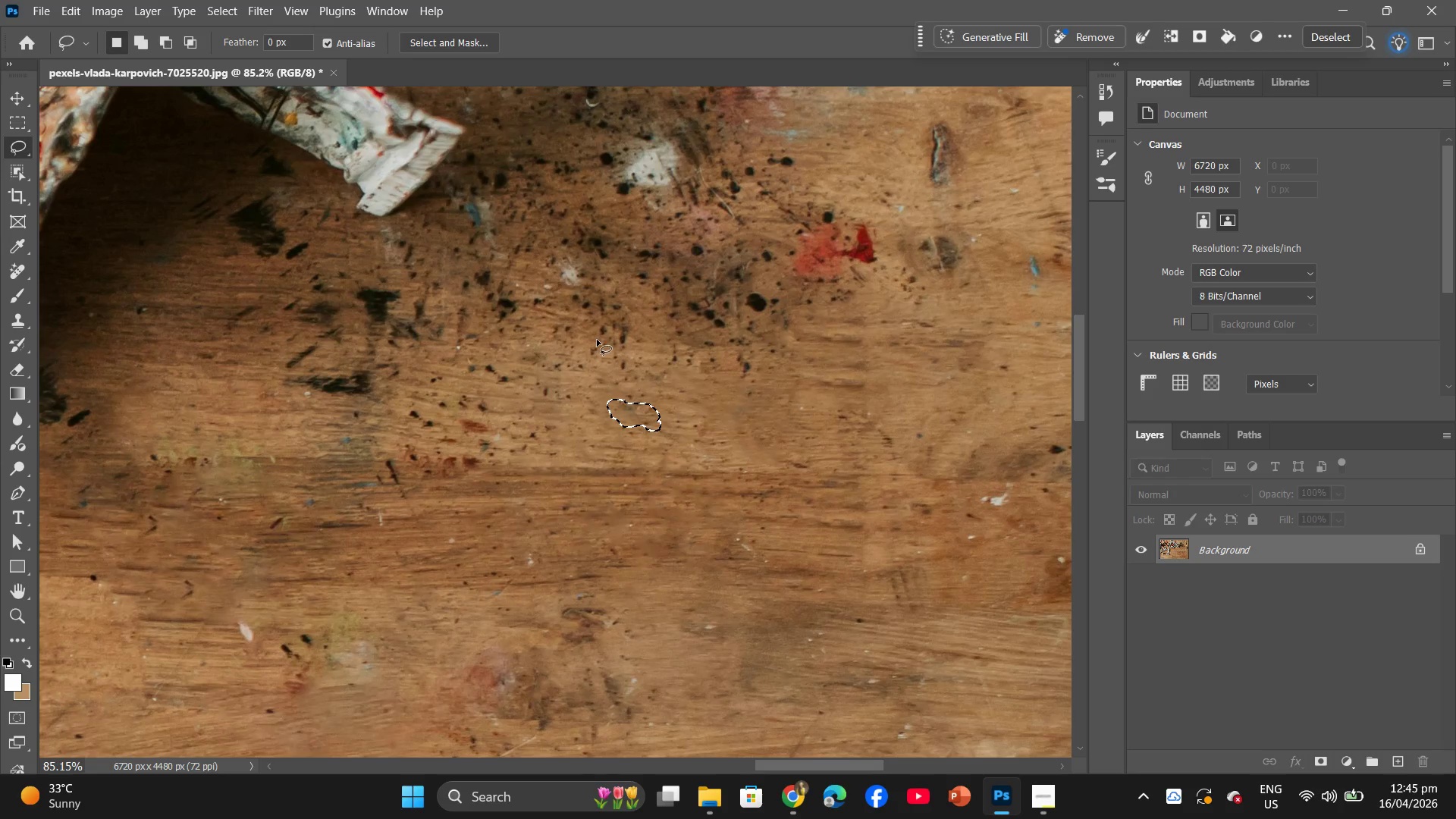 
hold_key(key=AltLeft, duration=1.39)
scroll: coordinate [568, 351], scroll_direction: down, amount: 16.0
 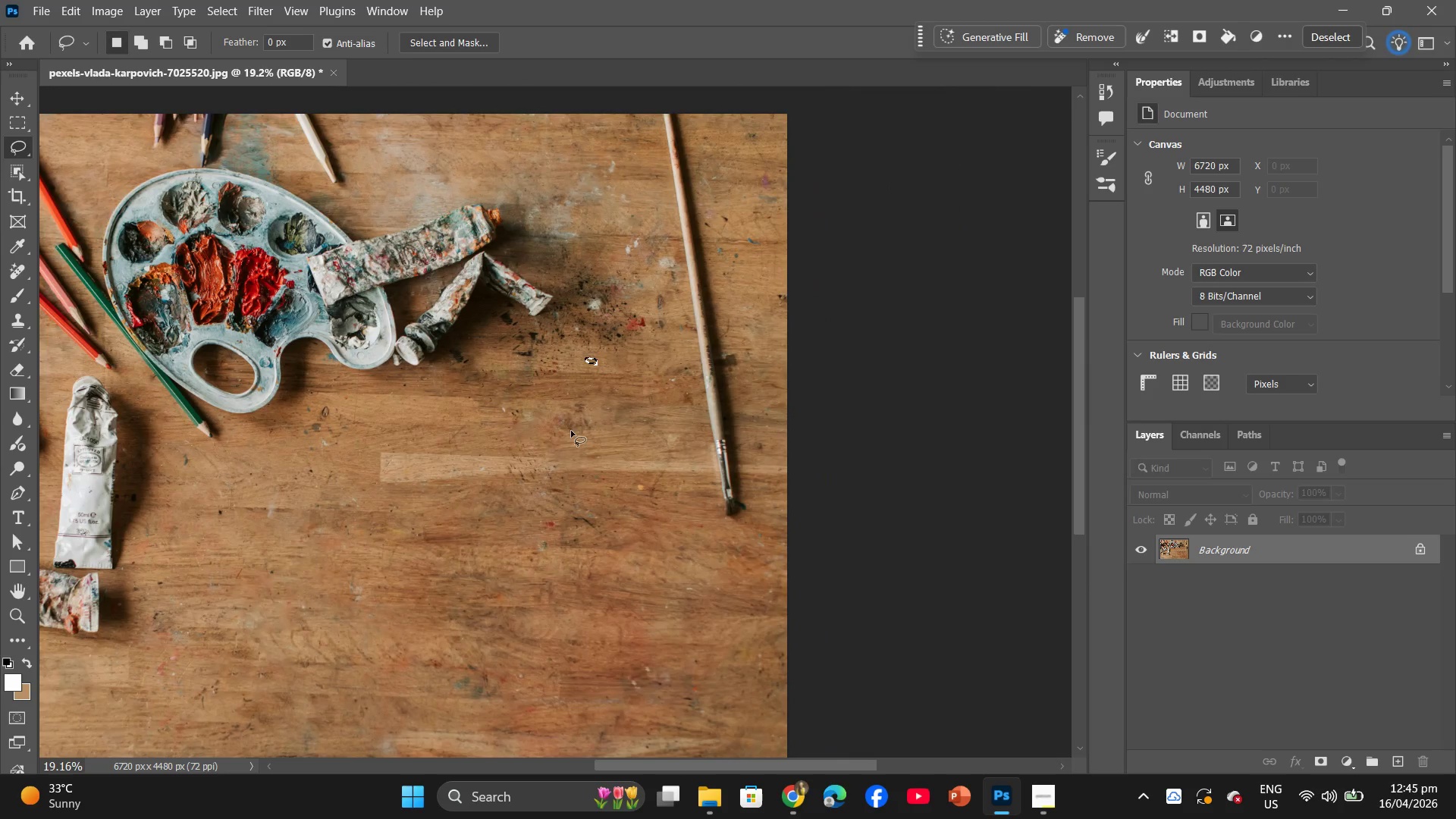 
hold_key(key=Space, duration=0.88)
 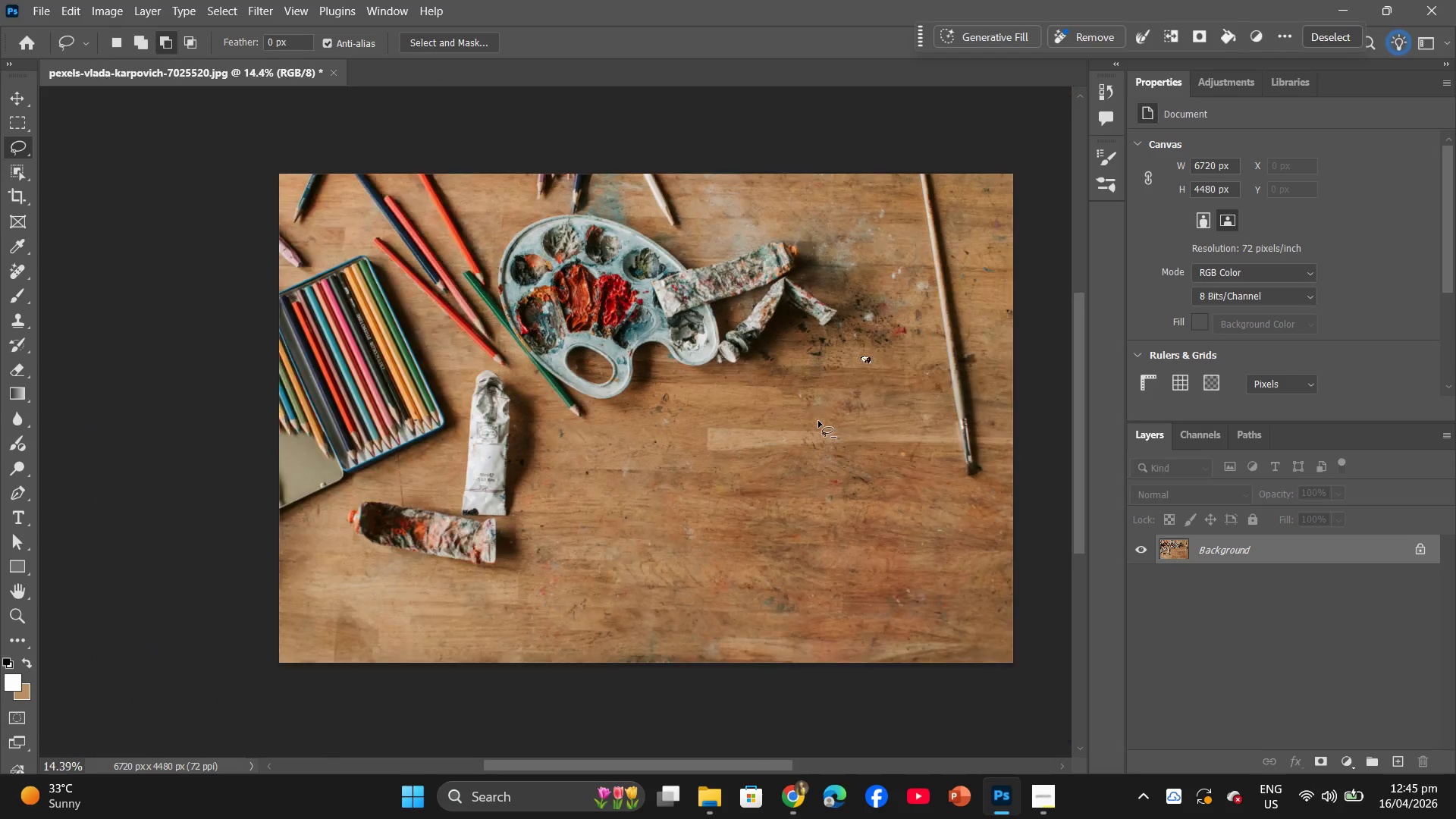 
left_click_drag(start_coordinate=[560, 447], to_coordinate=[814, 418])
 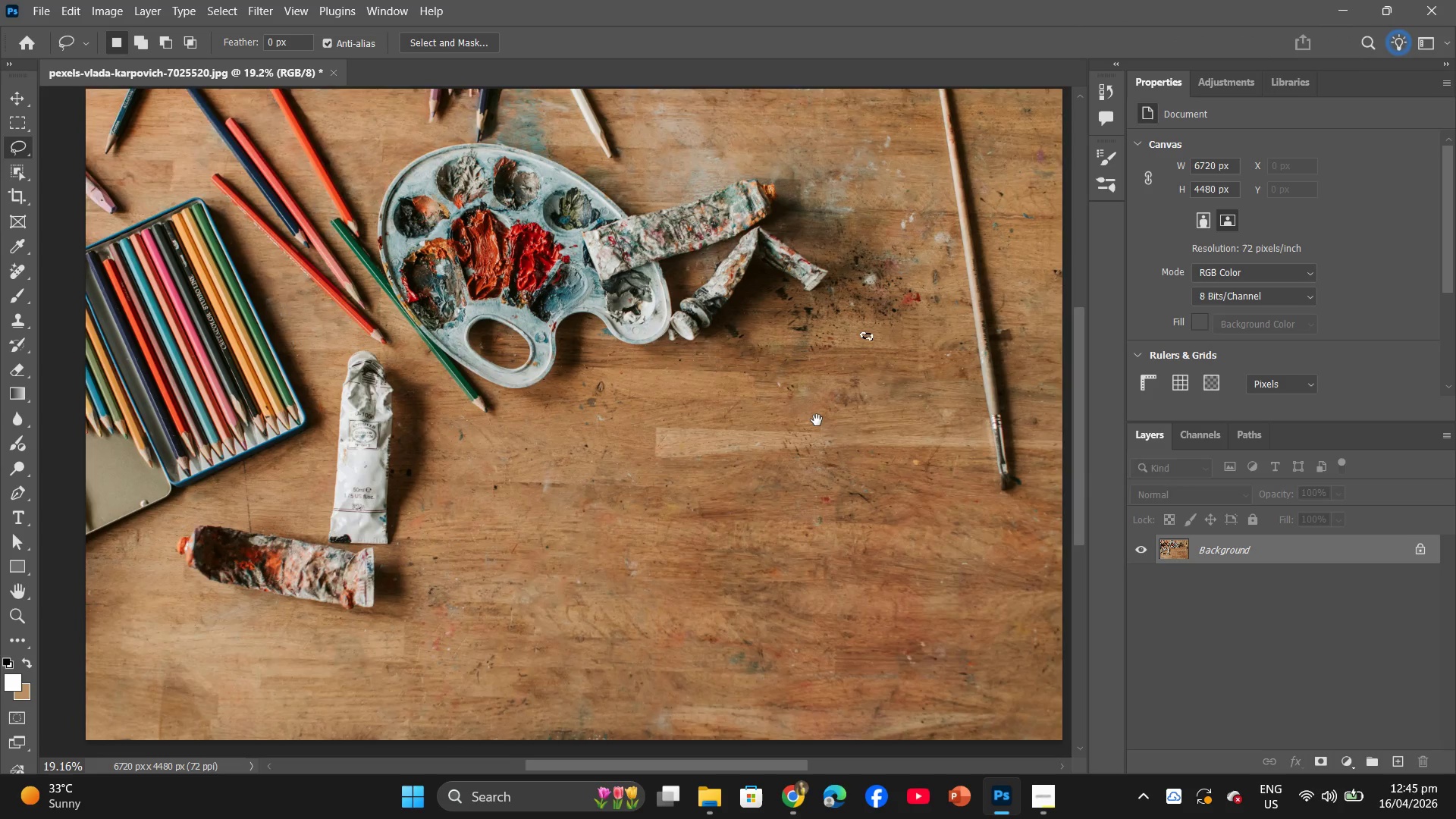 
hold_key(key=AltLeft, duration=0.5)
scroll: coordinate [818, 421], scroll_direction: down, amount: 3.0
 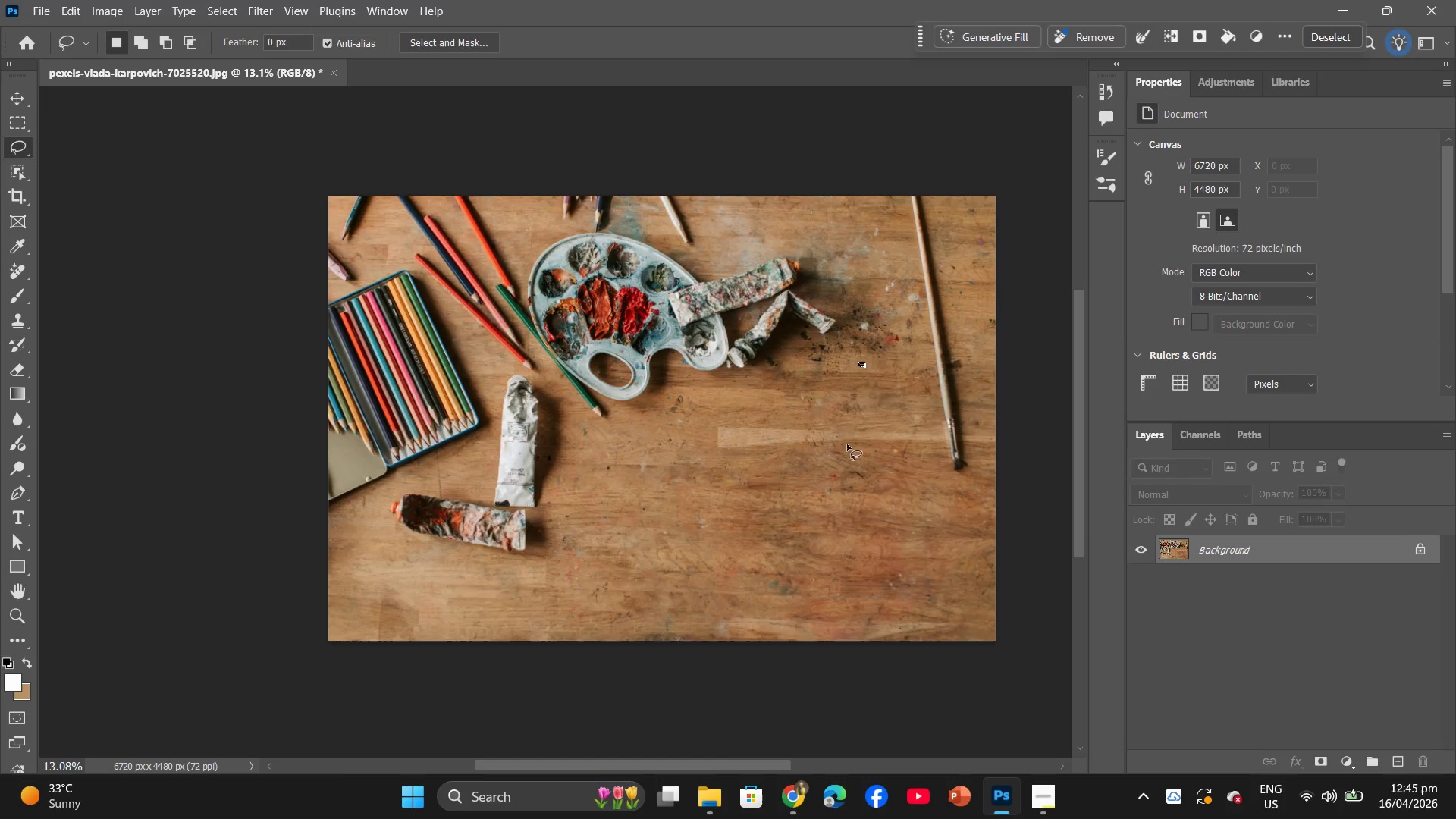 
hold_key(key=AltLeft, duration=0.53)
scroll: coordinate [847, 454], scroll_direction: up, amount: 3.0
 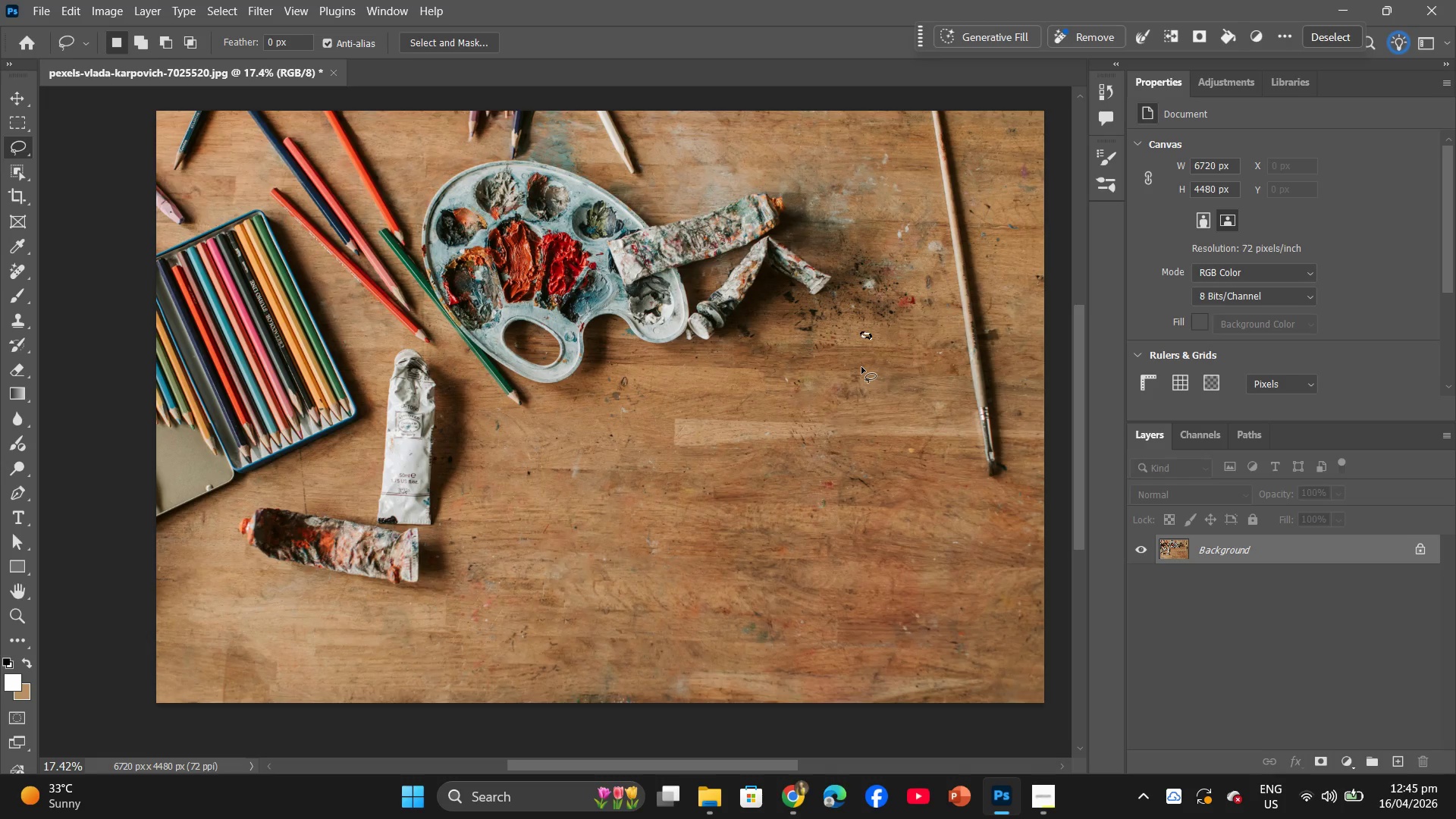 
hold_key(key=AltLeft, duration=1.11)
scroll: coordinate [788, 485], scroll_direction: up, amount: 23.0
 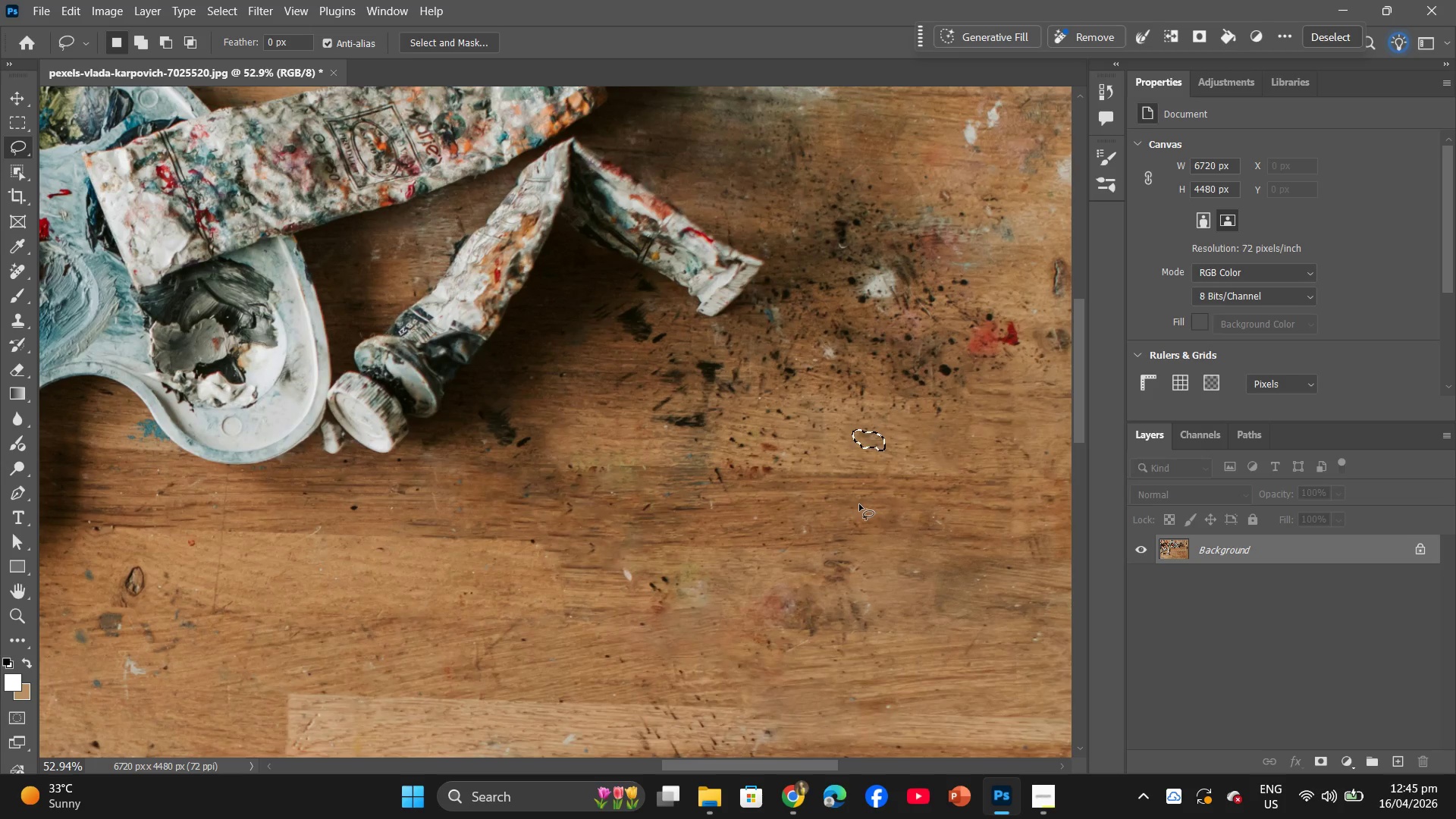 
hold_key(key=AltLeft, duration=0.56)
scroll: coordinate [775, 504], scroll_direction: up, amount: 4.0
 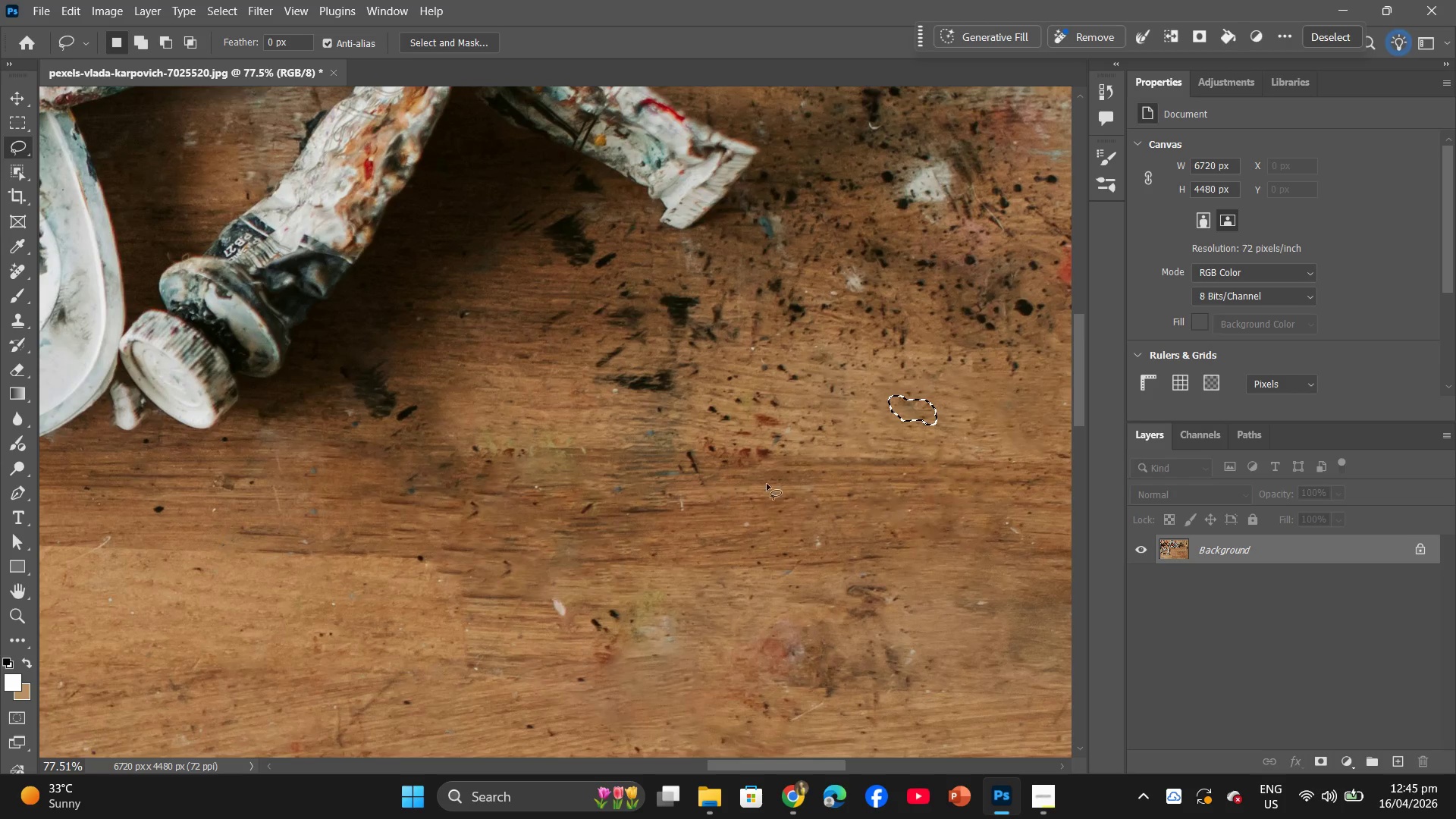 
hold_key(key=AltLeft, duration=0.58)
scroll: coordinate [792, 457], scroll_direction: up, amount: 6.0
 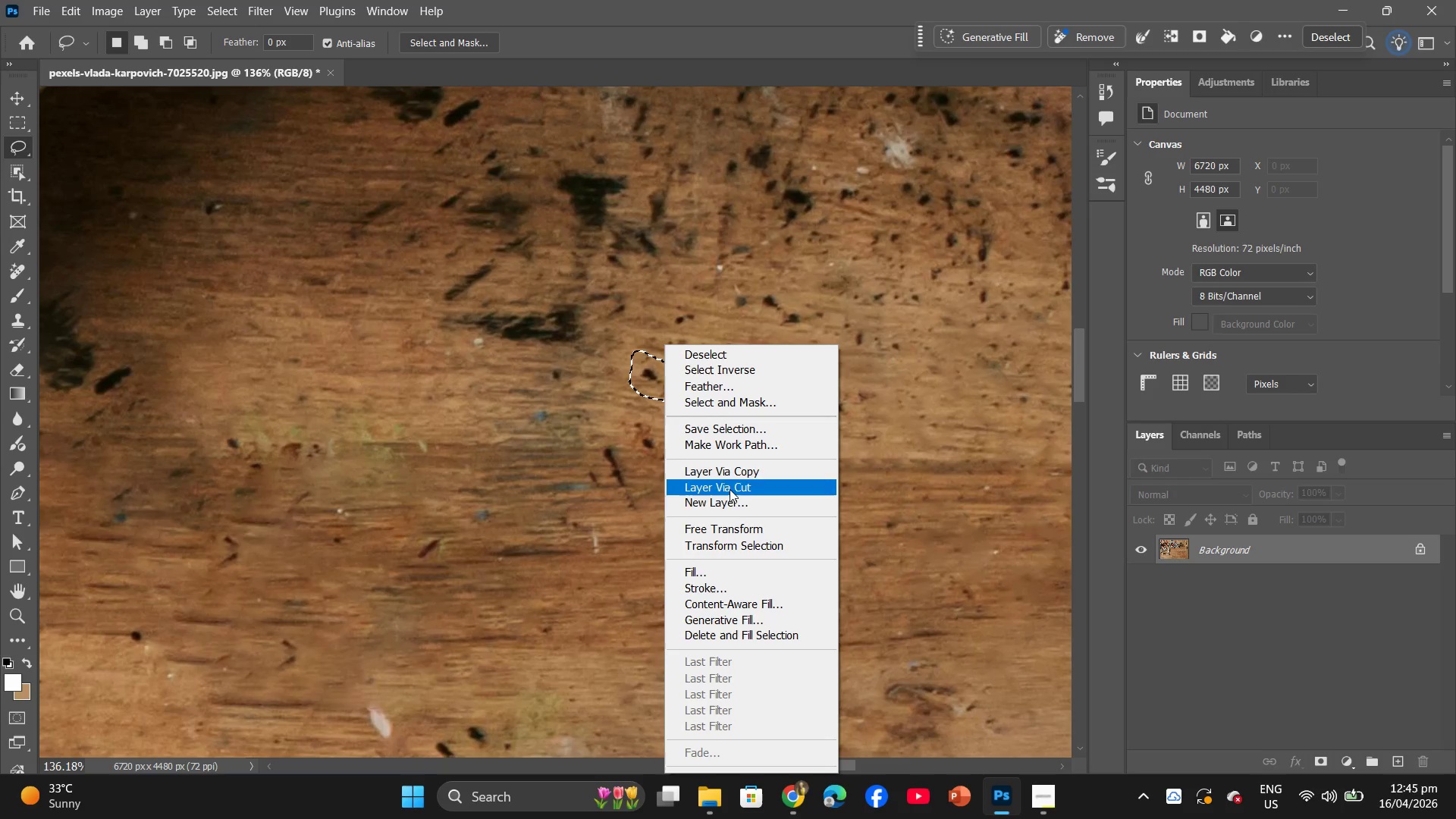 
left_click([746, 571])
 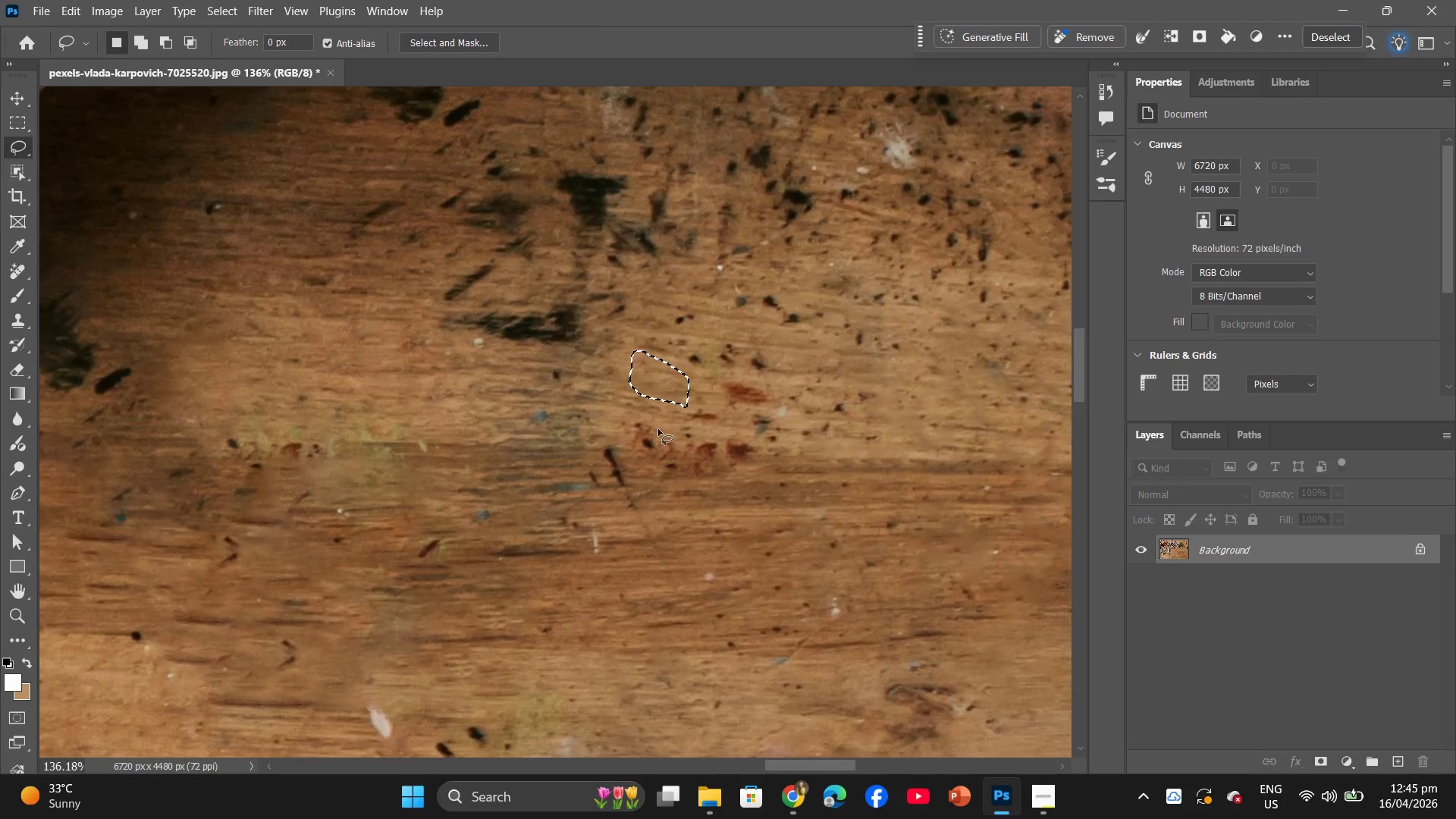 
left_click_drag(start_coordinate=[633, 463], to_coordinate=[625, 454])
 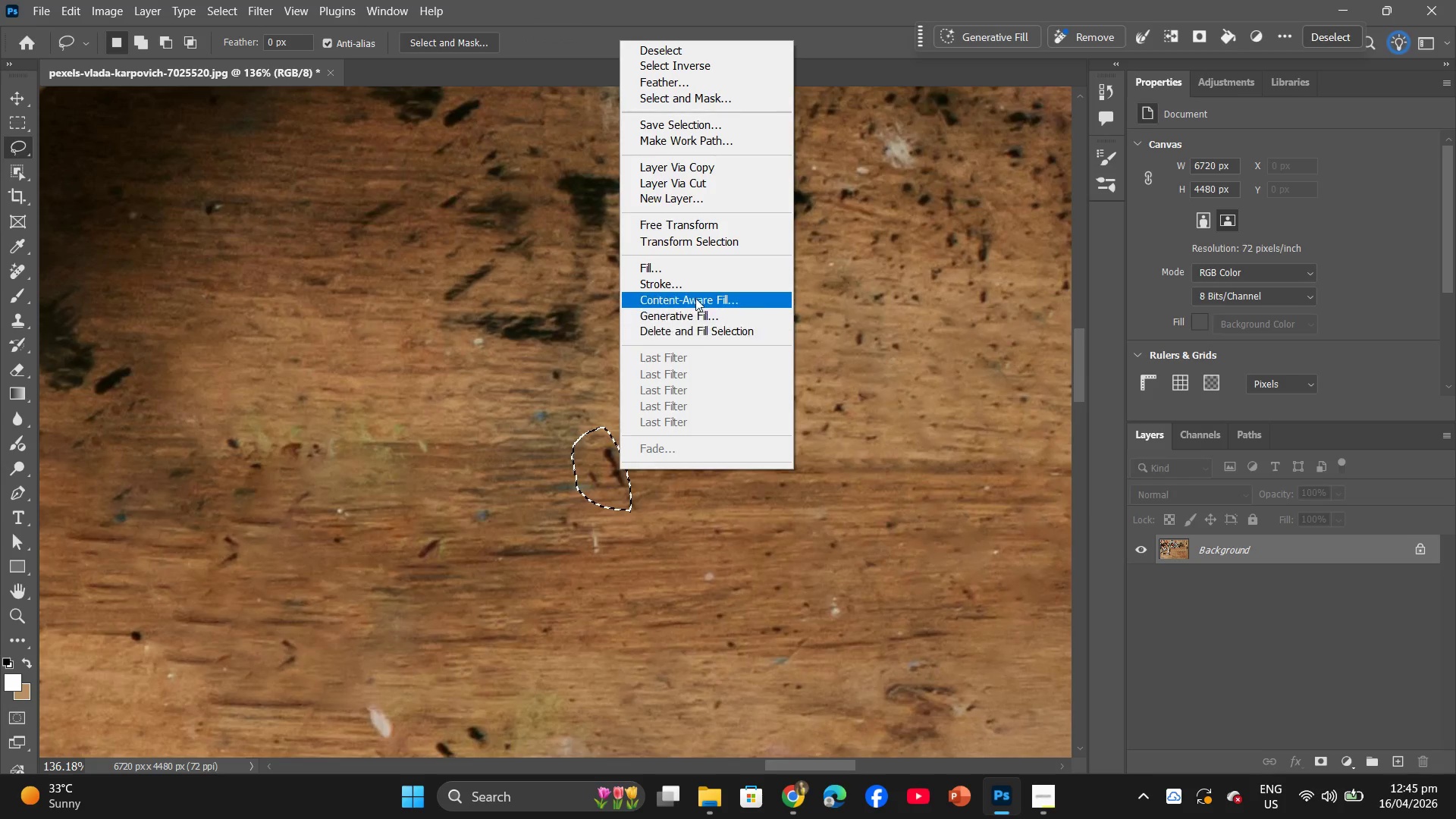 
left_click([701, 275])
 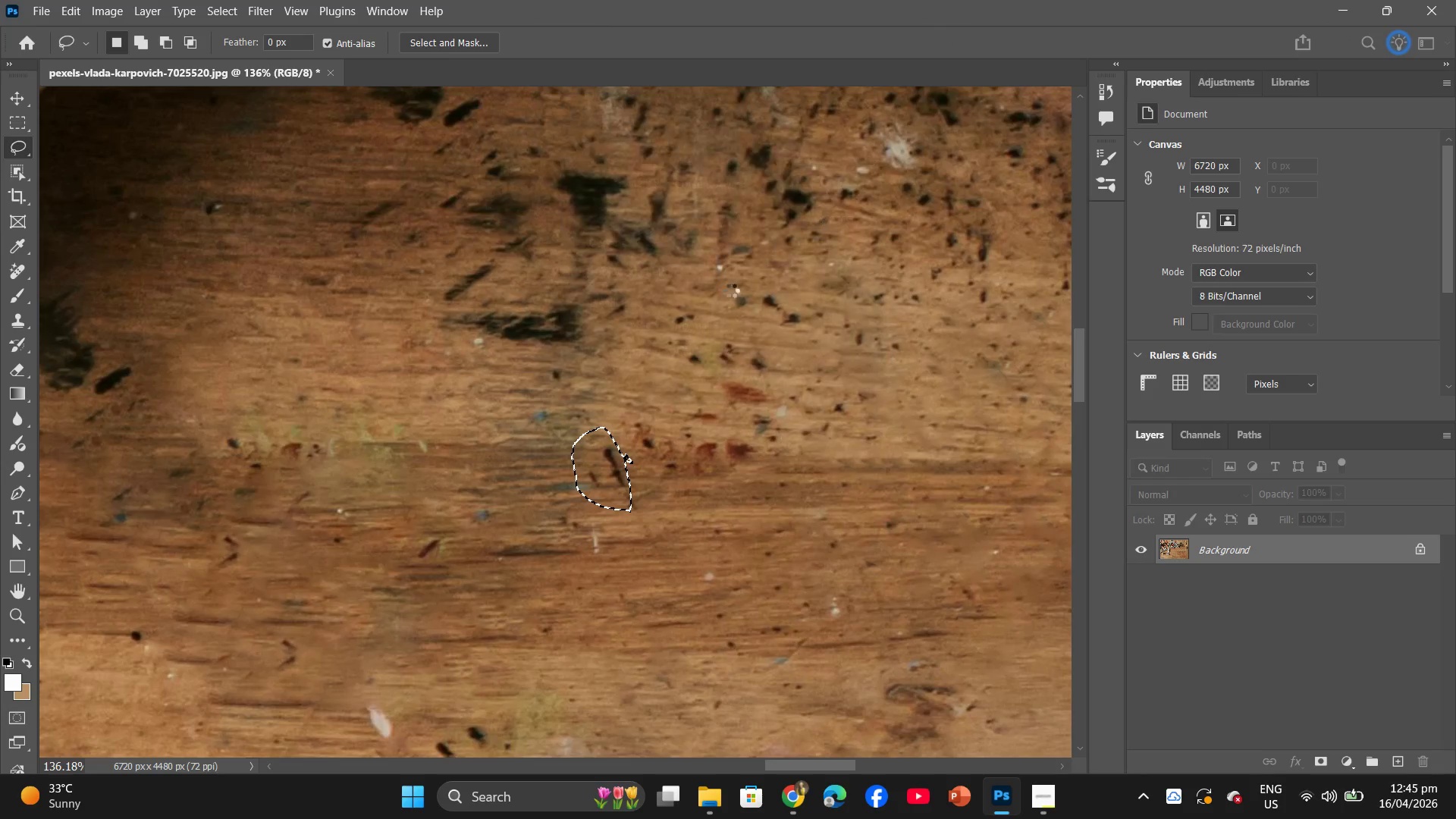 
left_click_drag(start_coordinate=[613, 312], to_coordinate=[597, 325])
 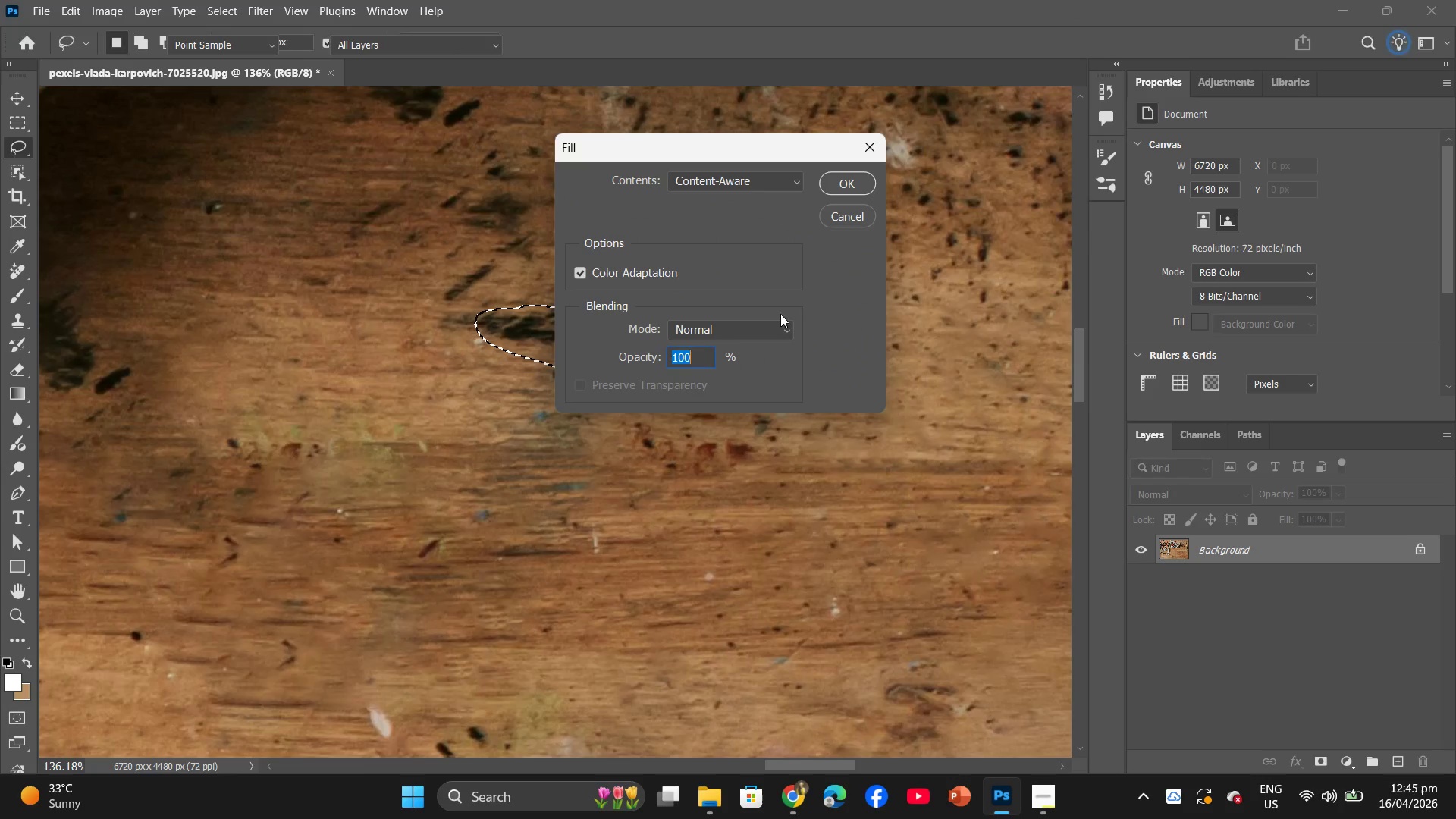 
wait(5.06)
 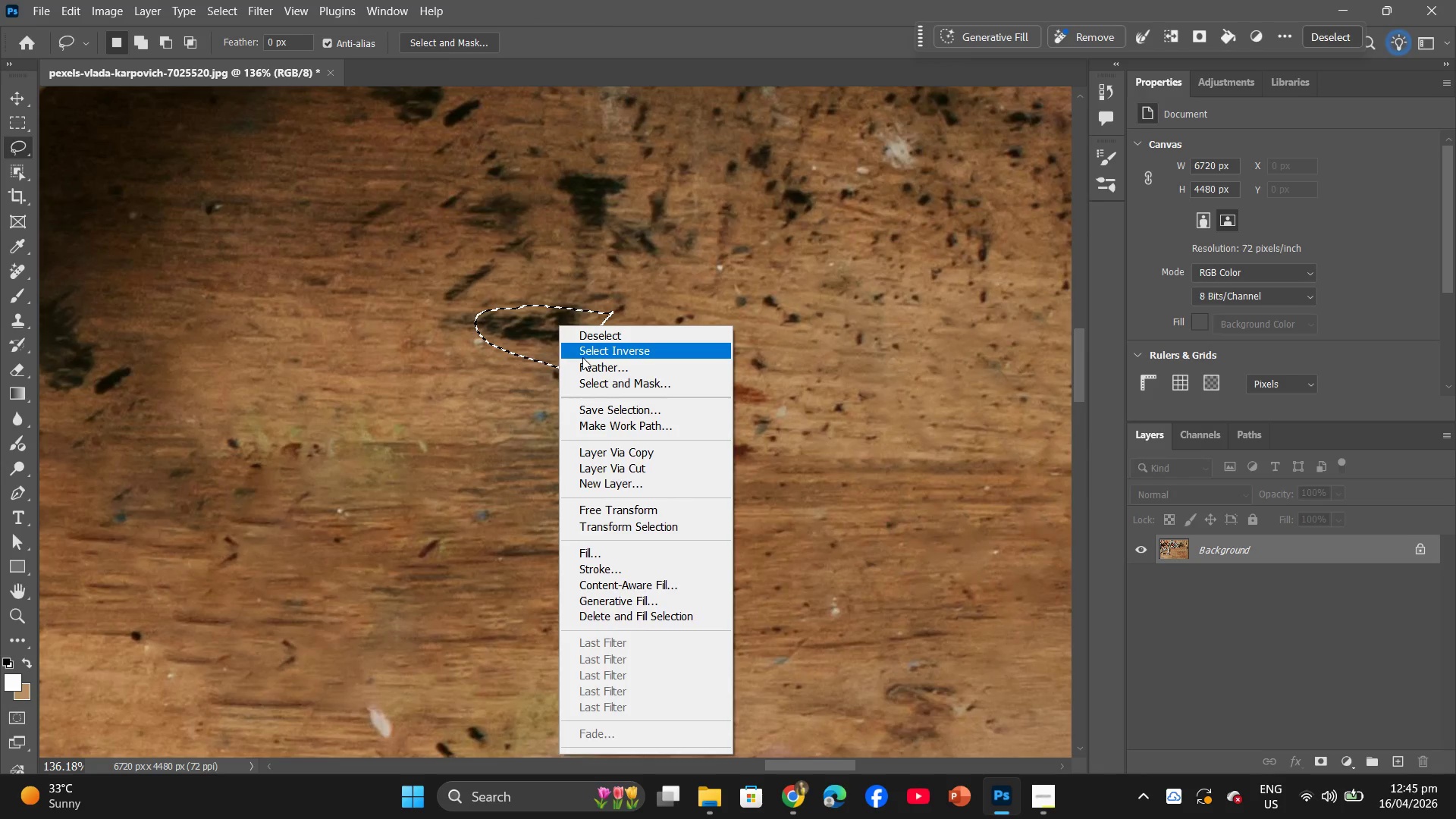 
left_click_drag(start_coordinate=[577, 334], to_coordinate=[593, 196])
 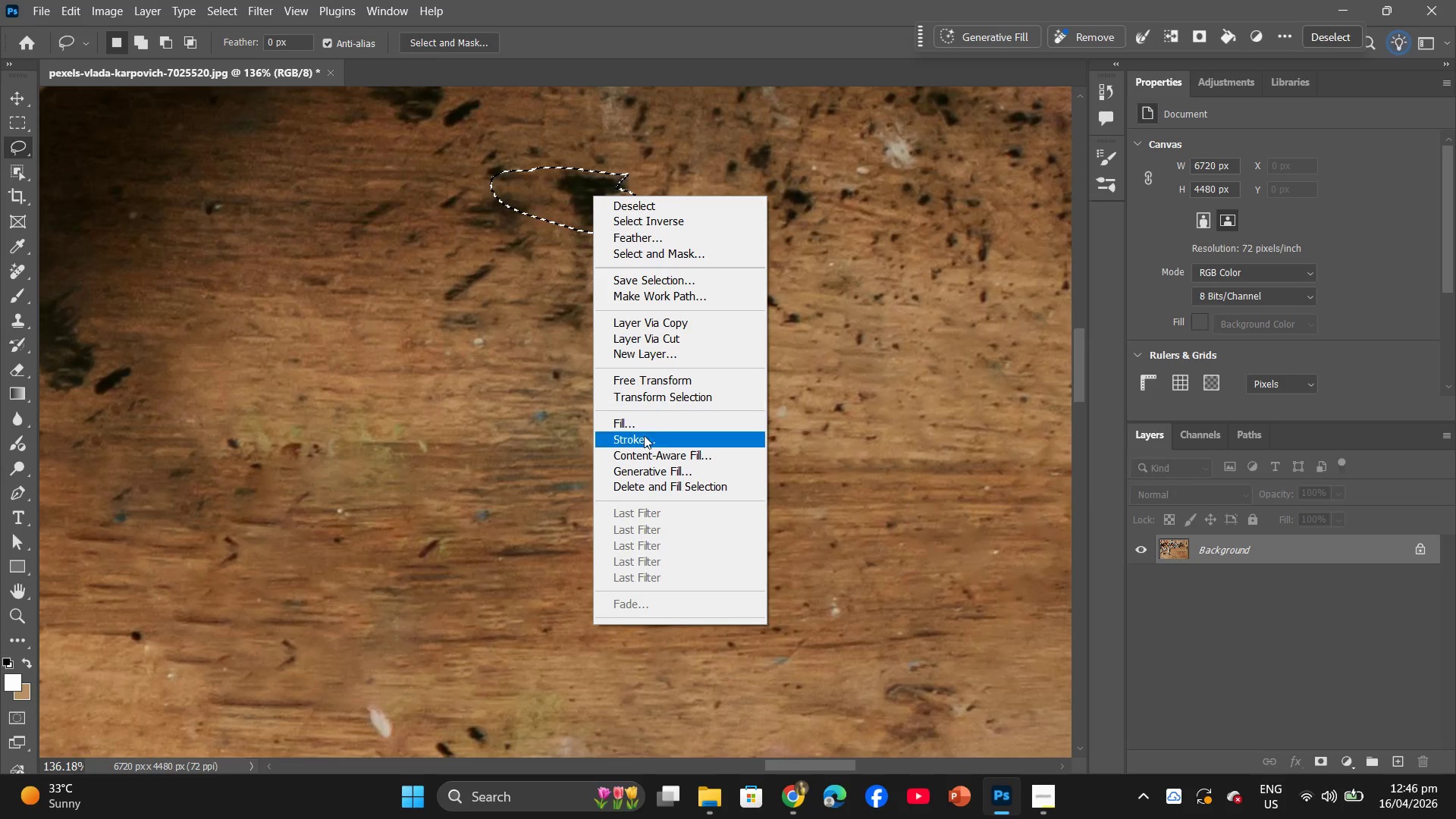 
left_click([655, 425])
 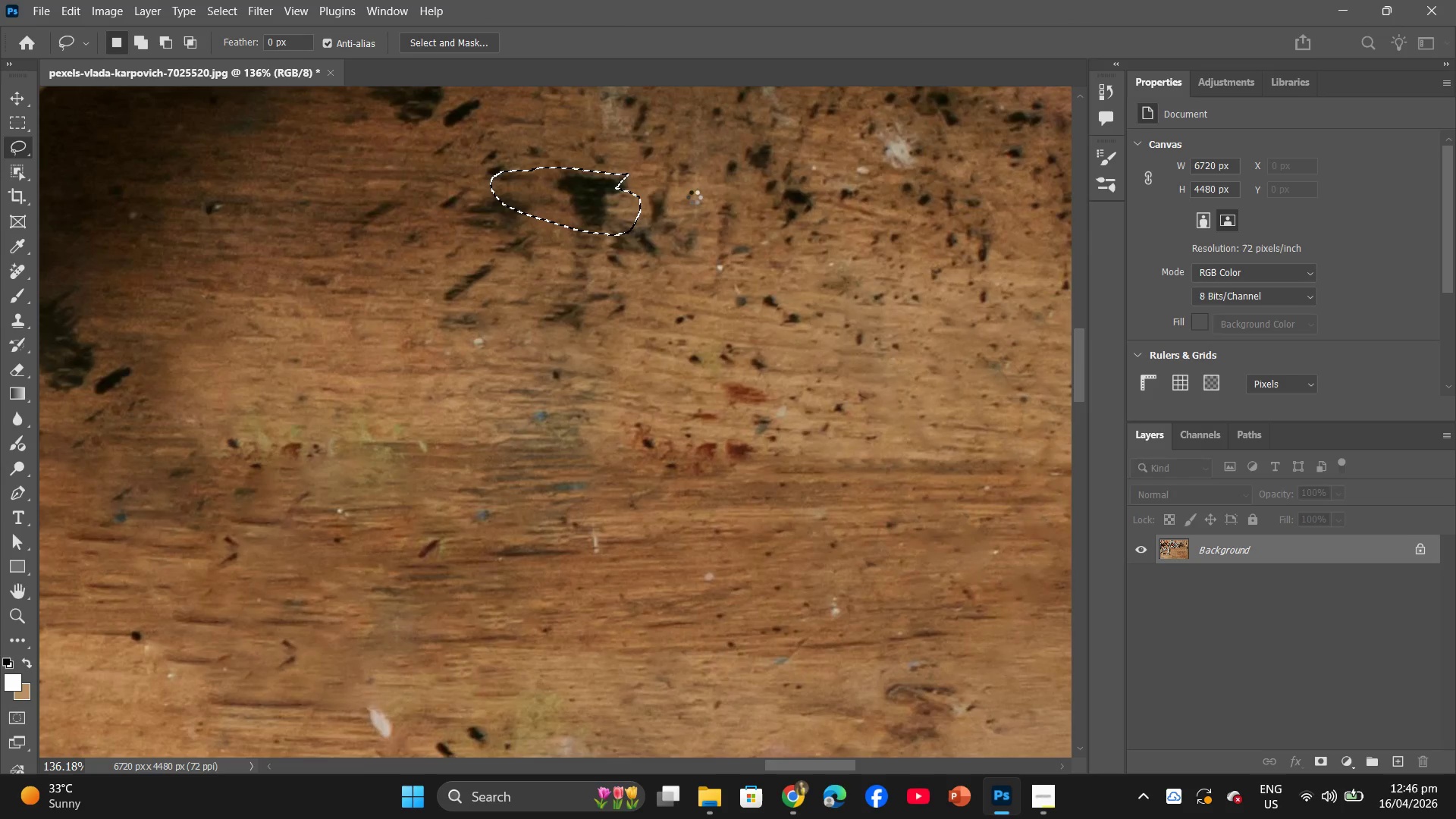 
left_click_drag(start_coordinate=[602, 209], to_coordinate=[522, 234])
 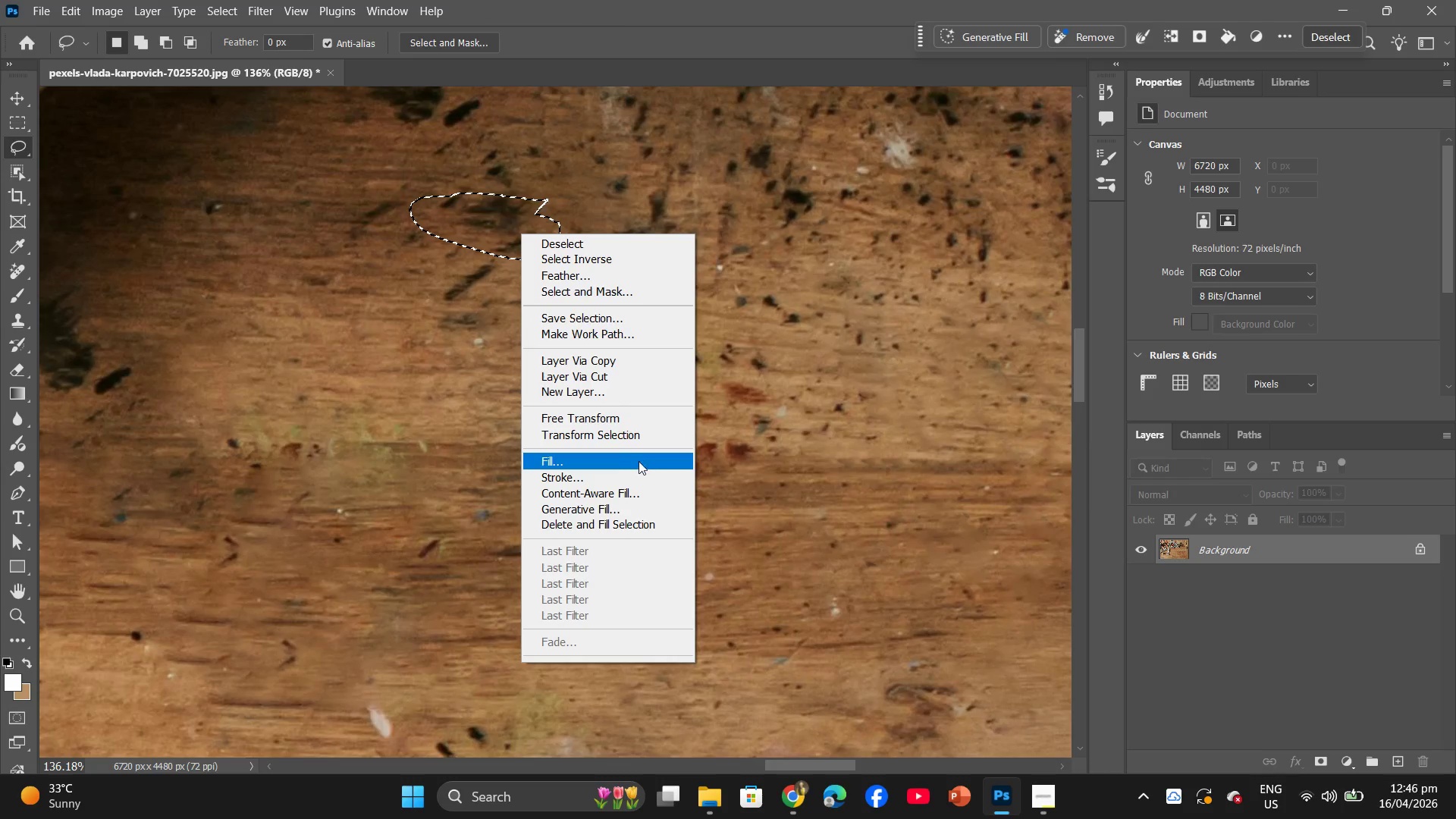 
left_click([639, 459])
 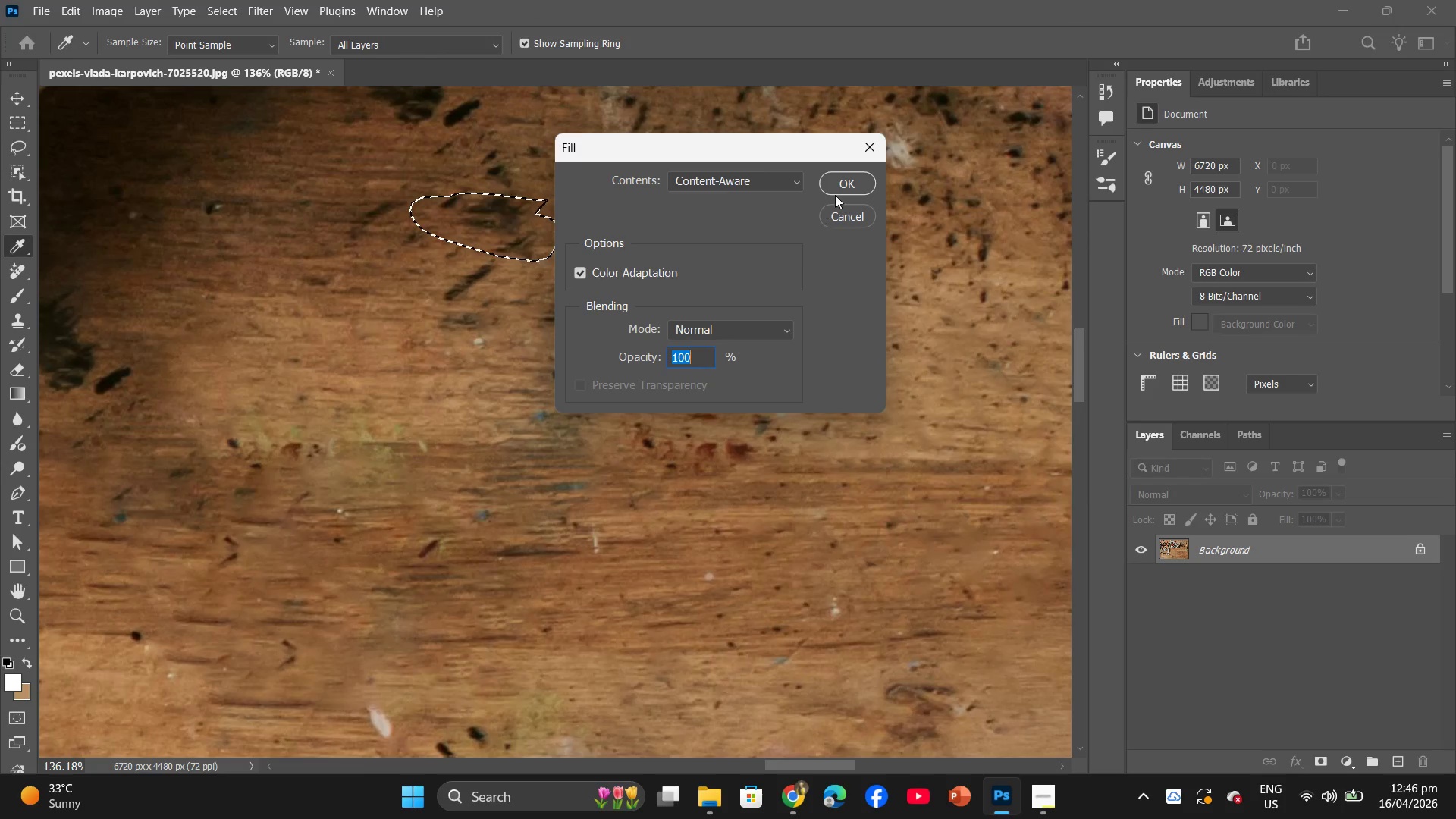 
left_click([846, 180])
 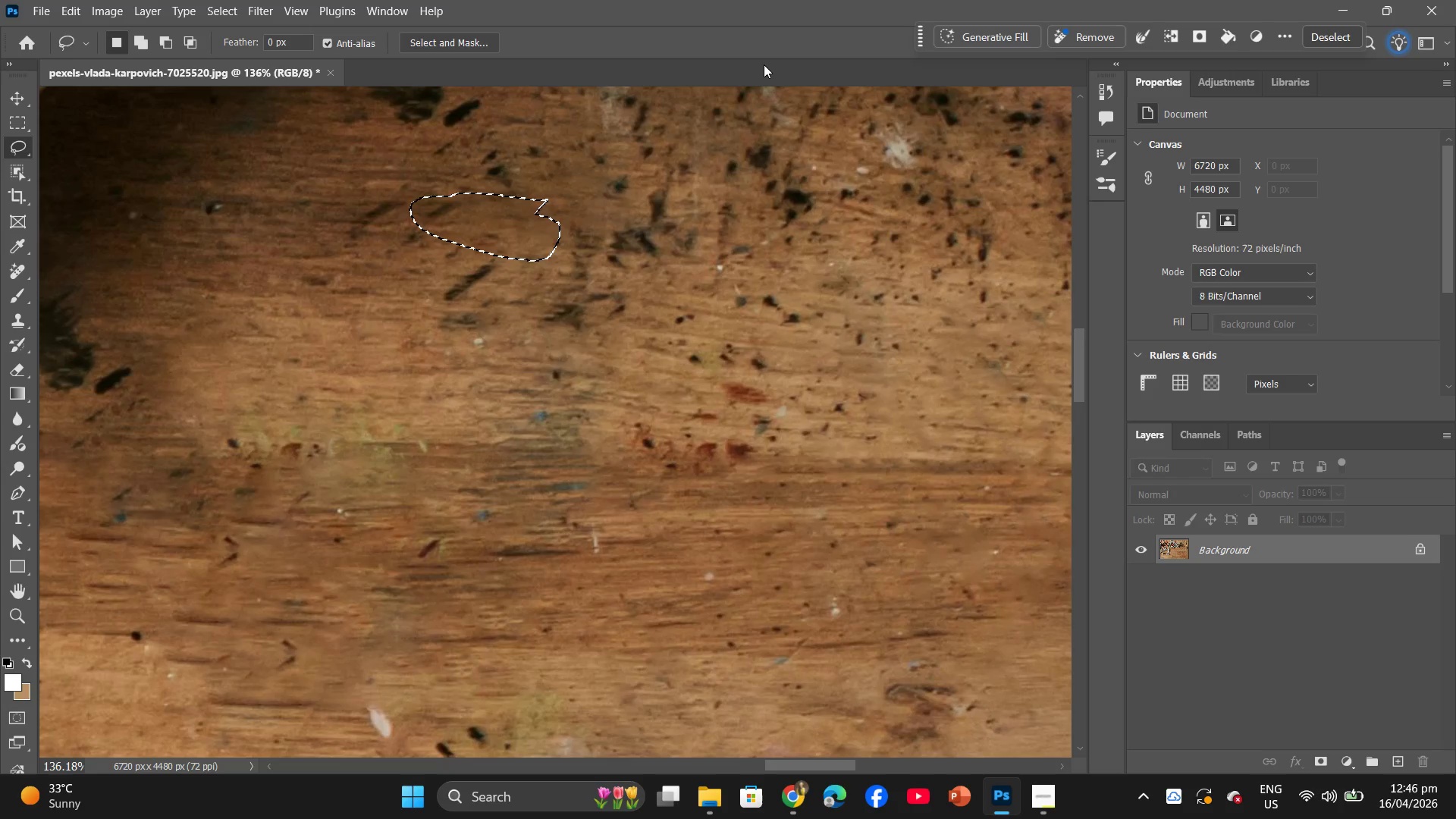 
wait(6.62)
 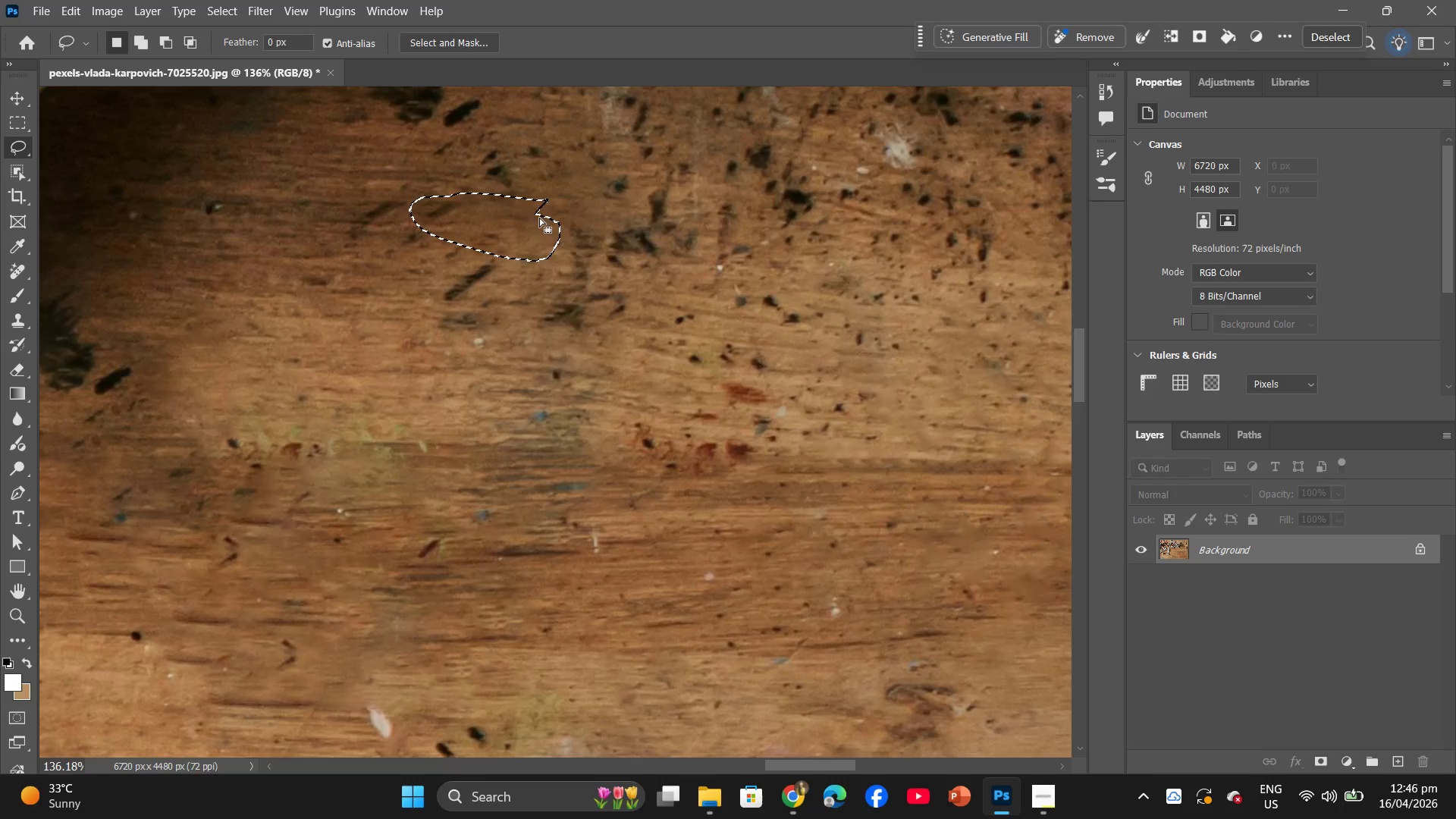 
key(Control+D)
 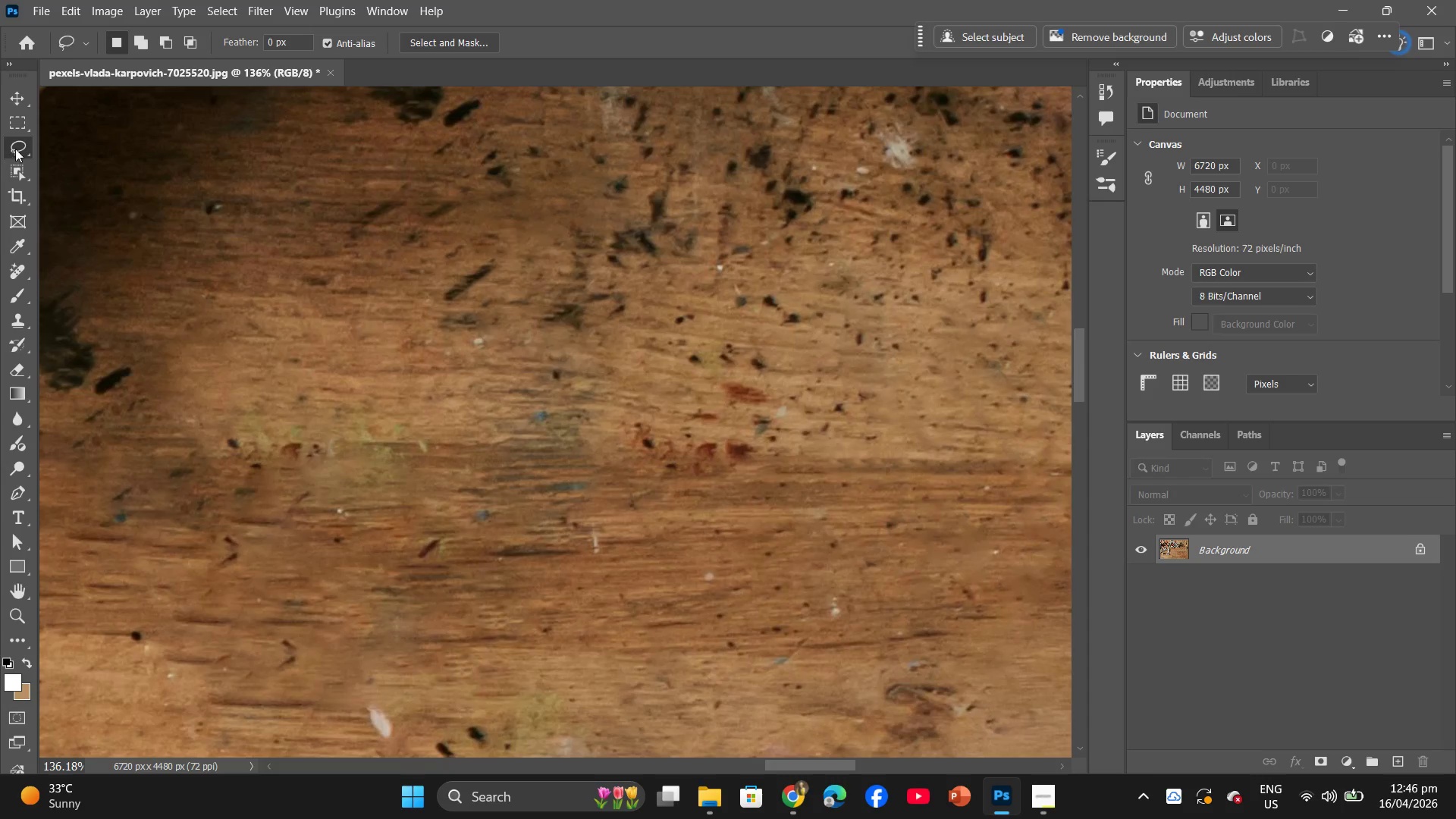 
right_click([19, 164])
 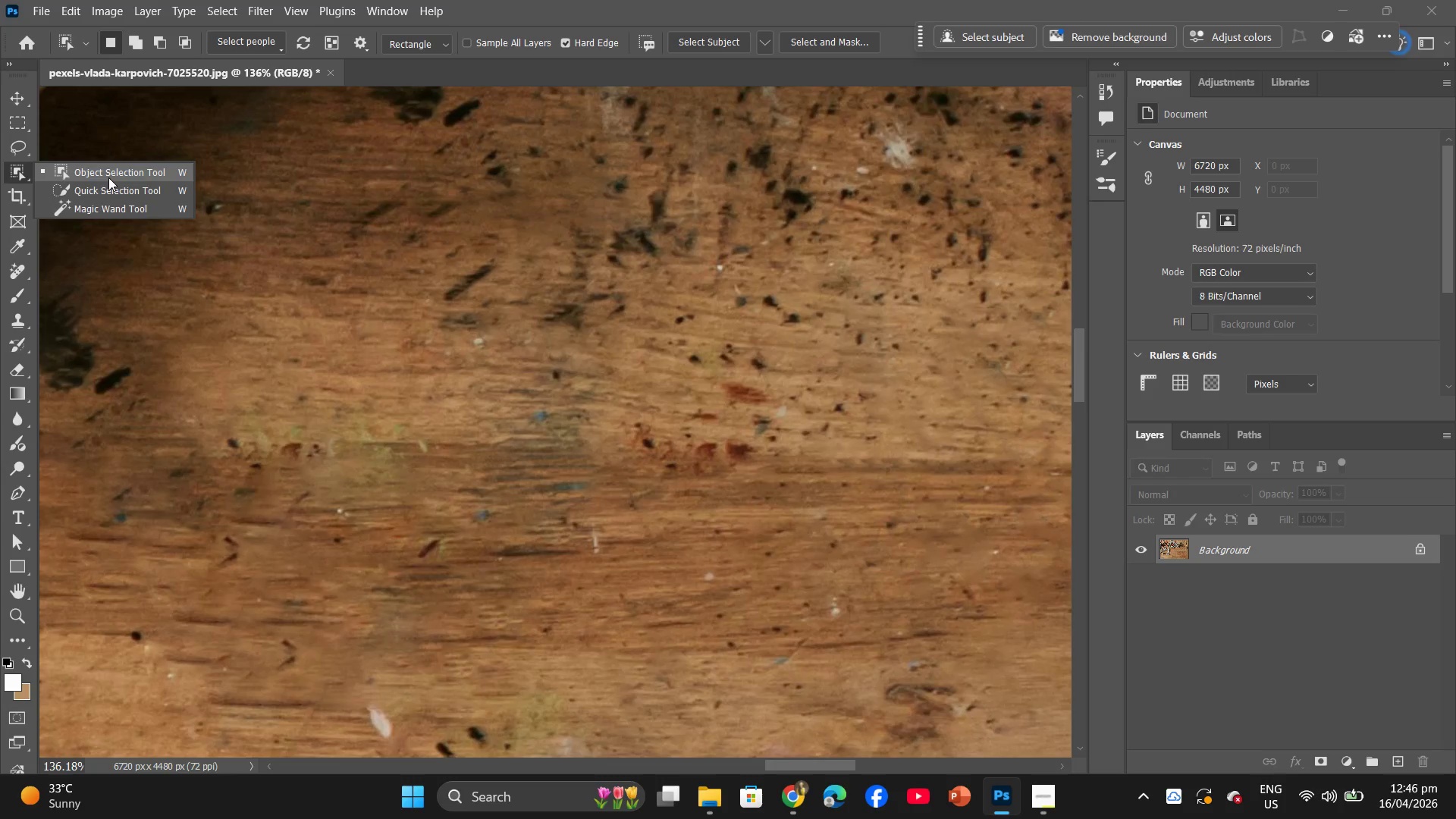 
wait(6.59)
 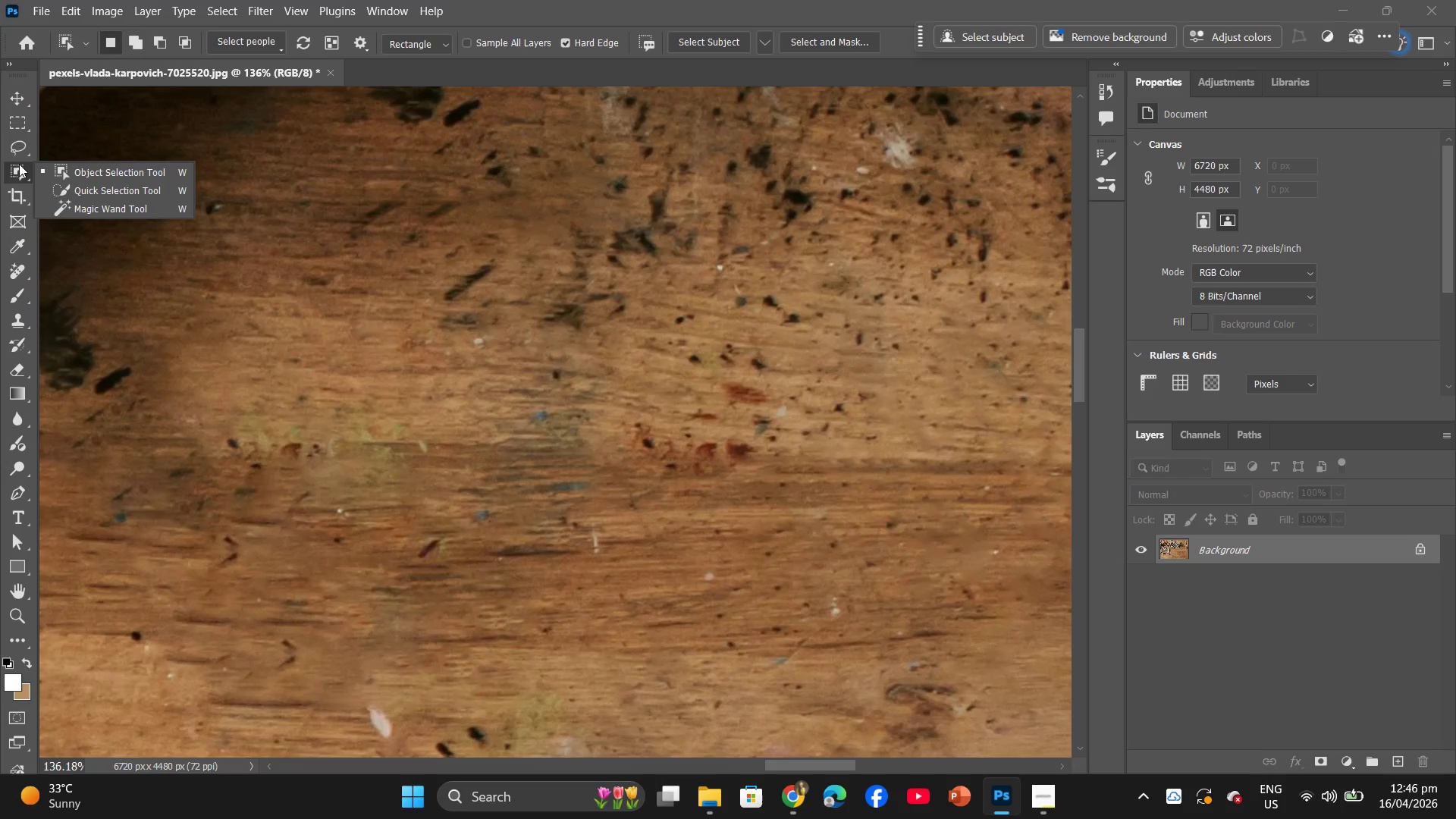 
left_click([108, 177])
 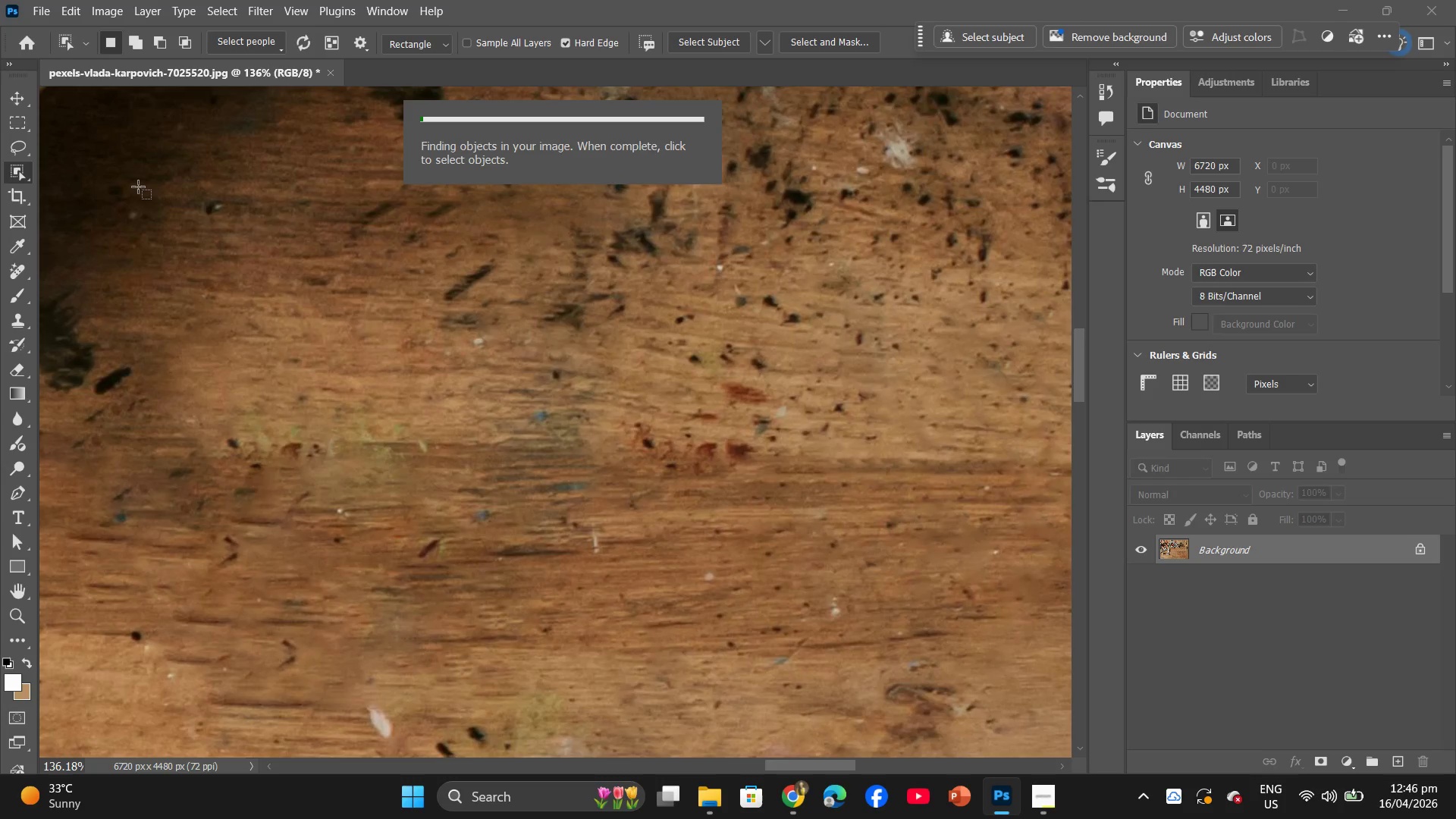 
wait(5.15)
 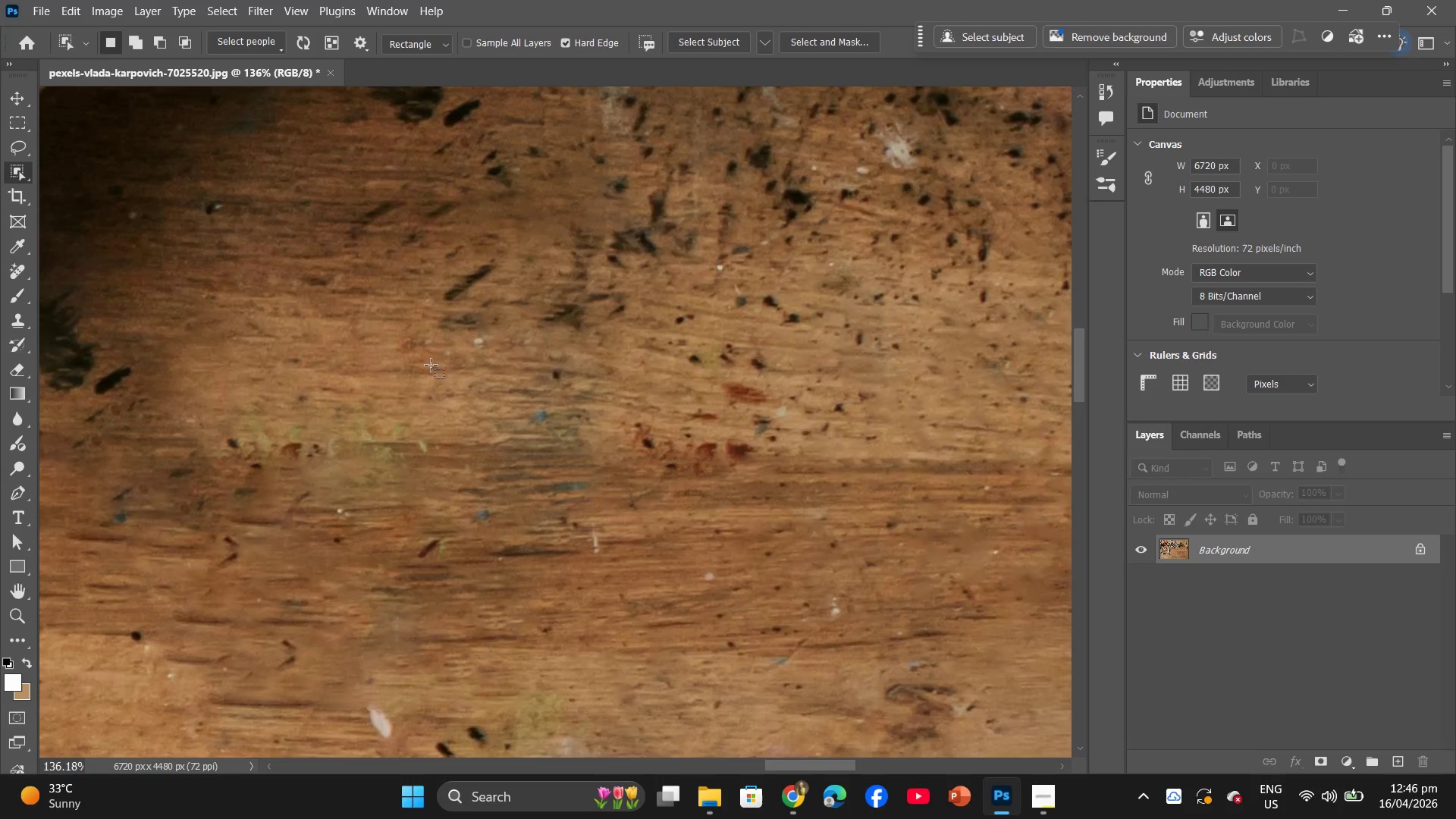 
mouse_move([39, 143])
 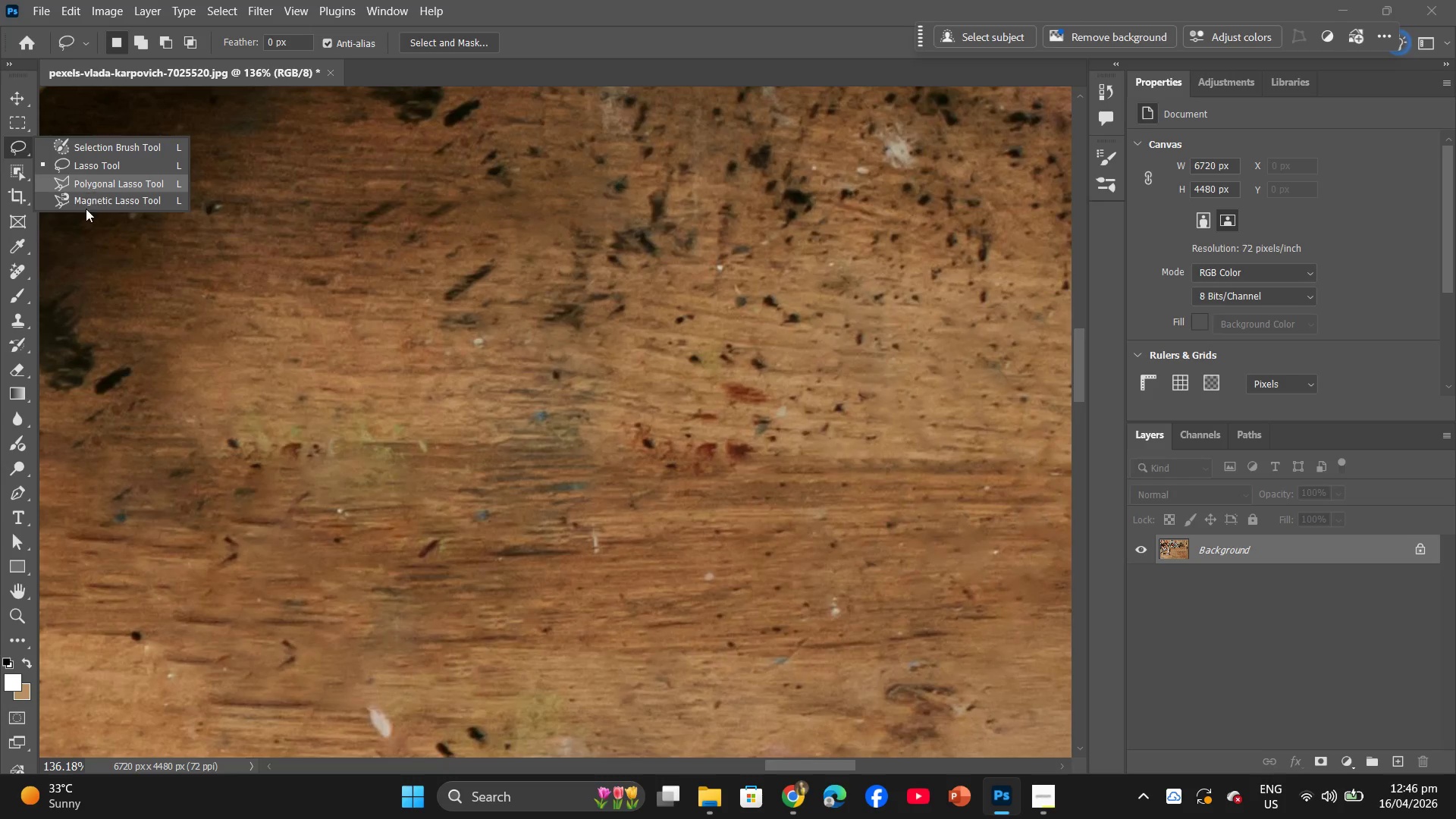 
right_click([21, 173])
 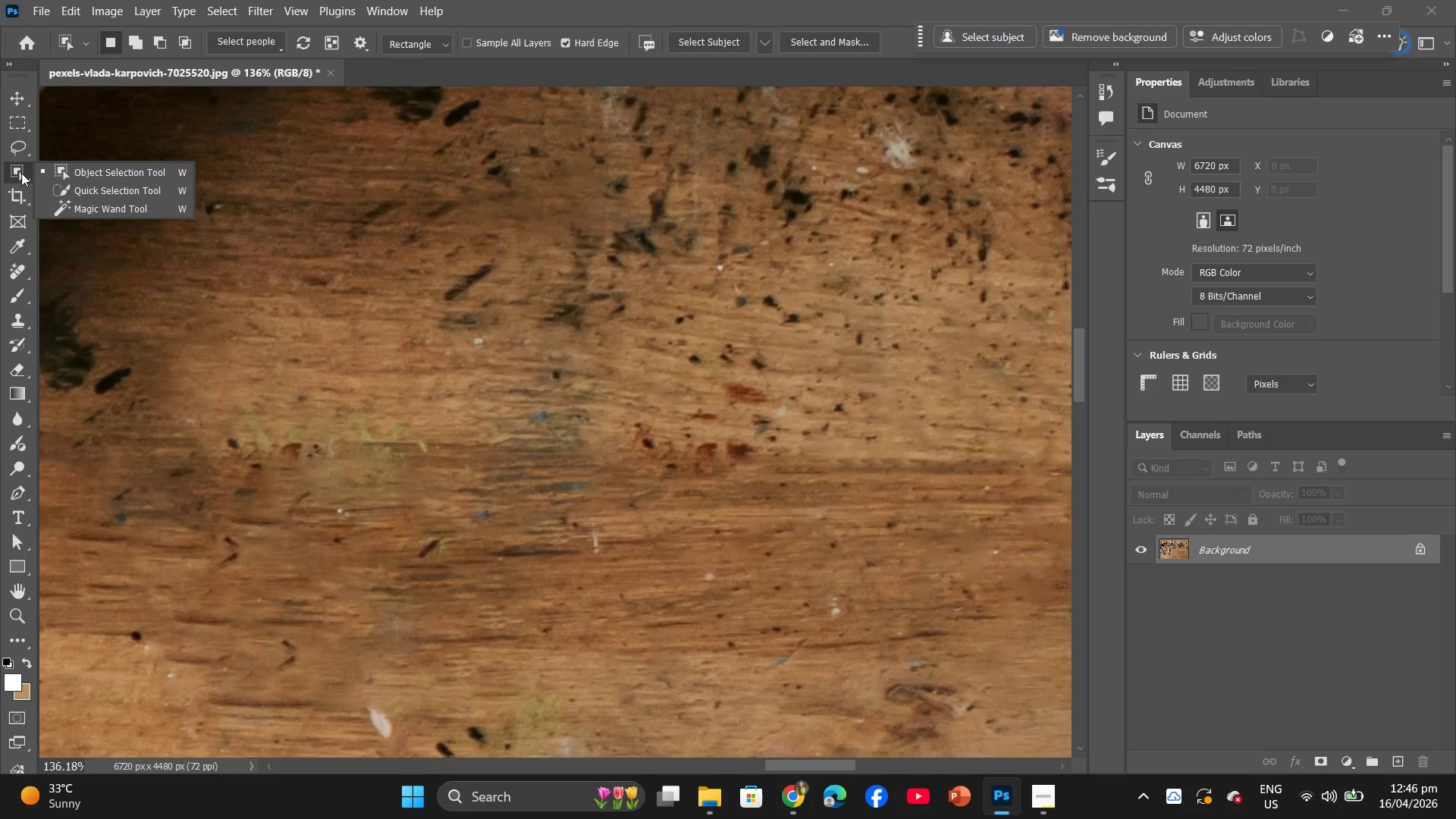 
right_click([17, 245])
 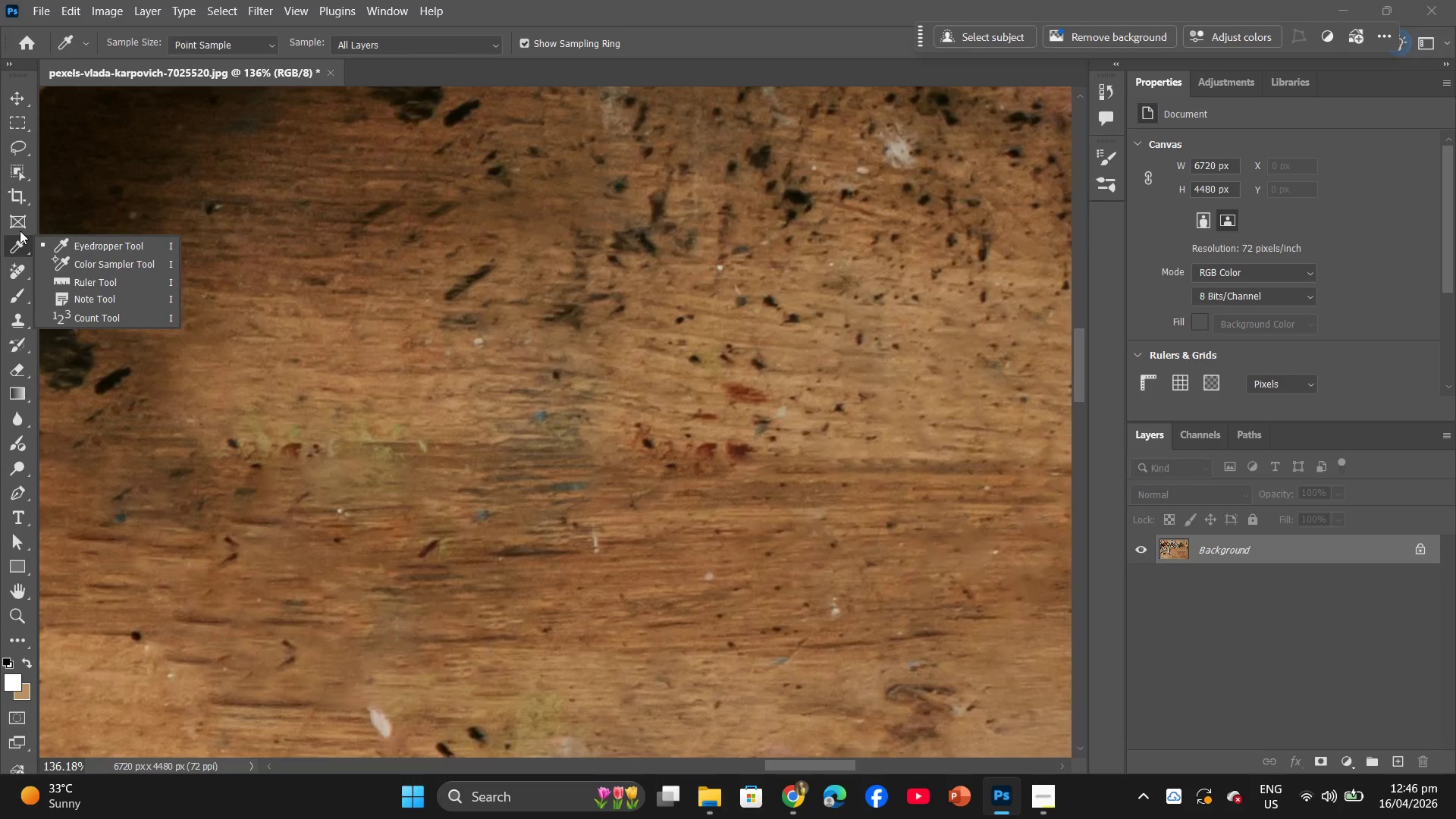 
right_click([23, 220])
 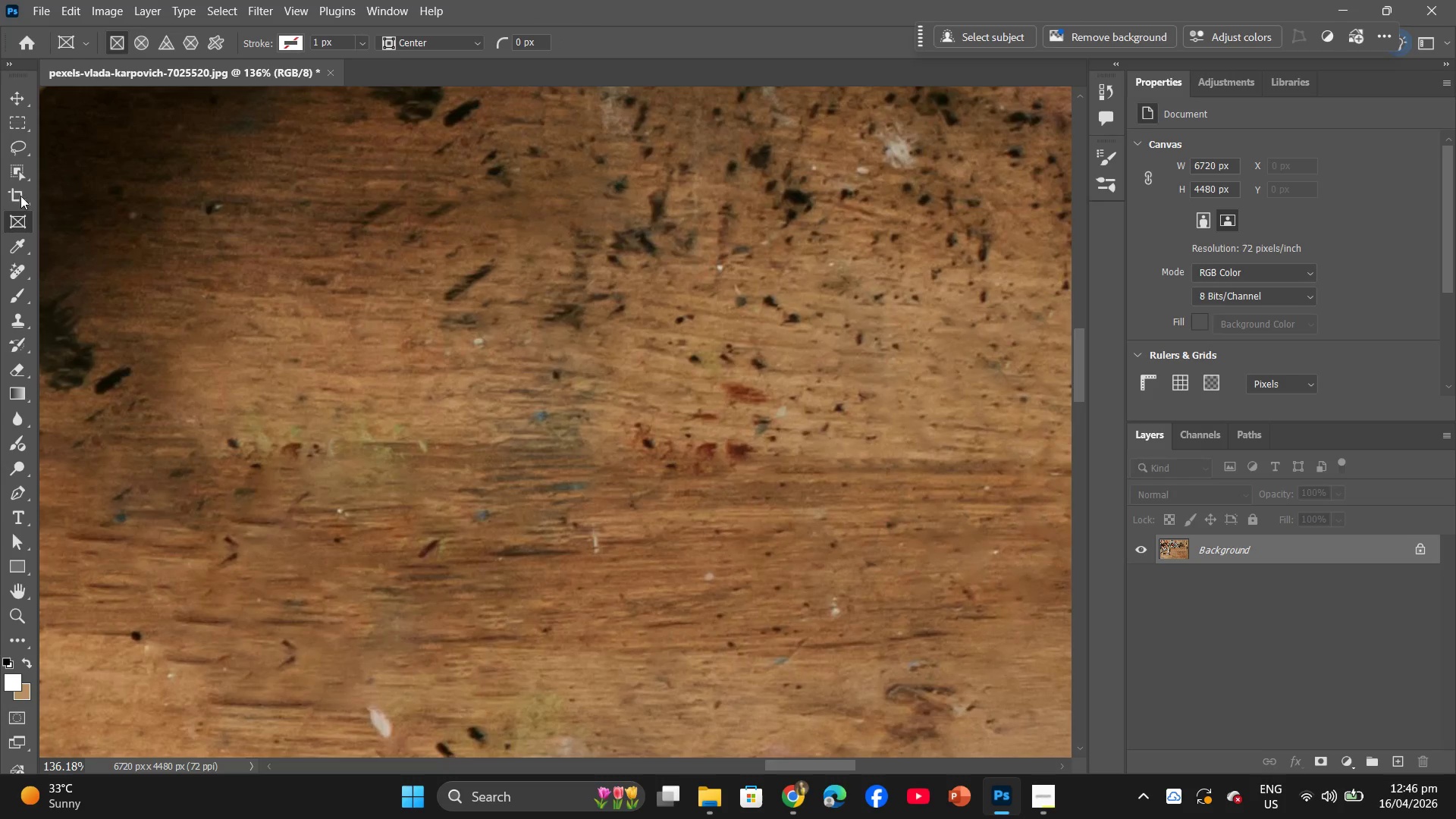 
right_click([20, 192])
 